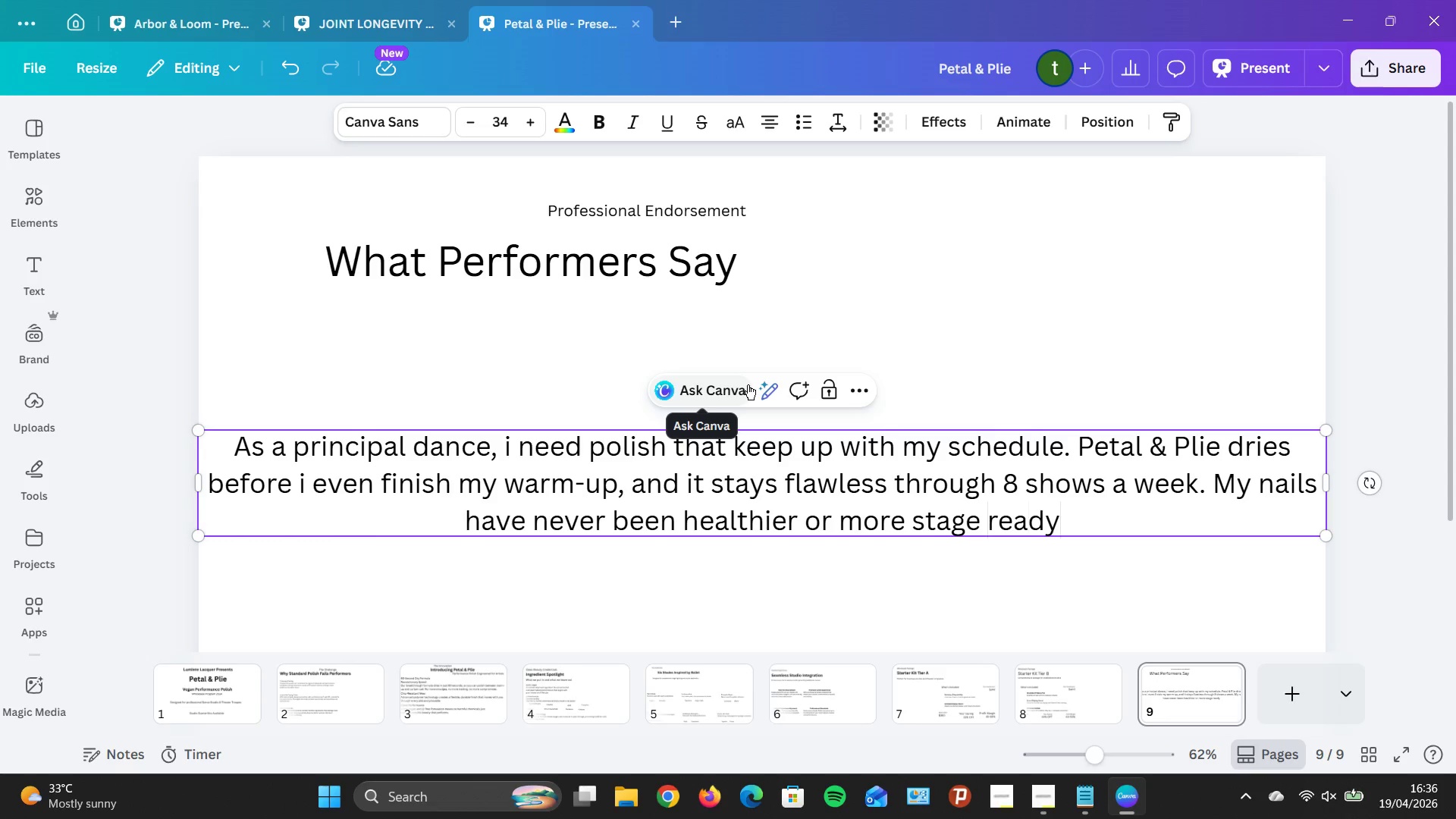 
key(Backspace)
 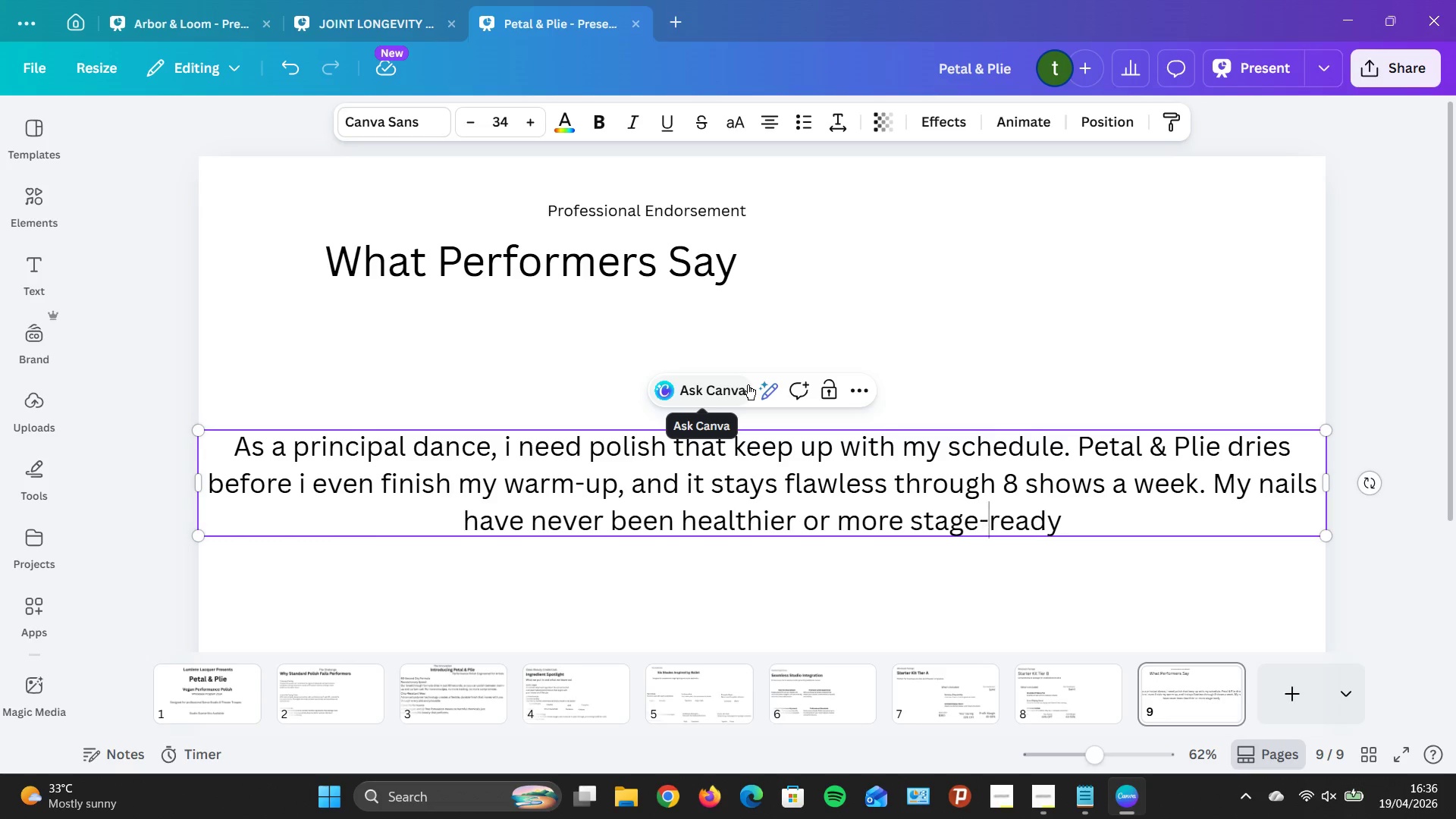 
key(Minus)
 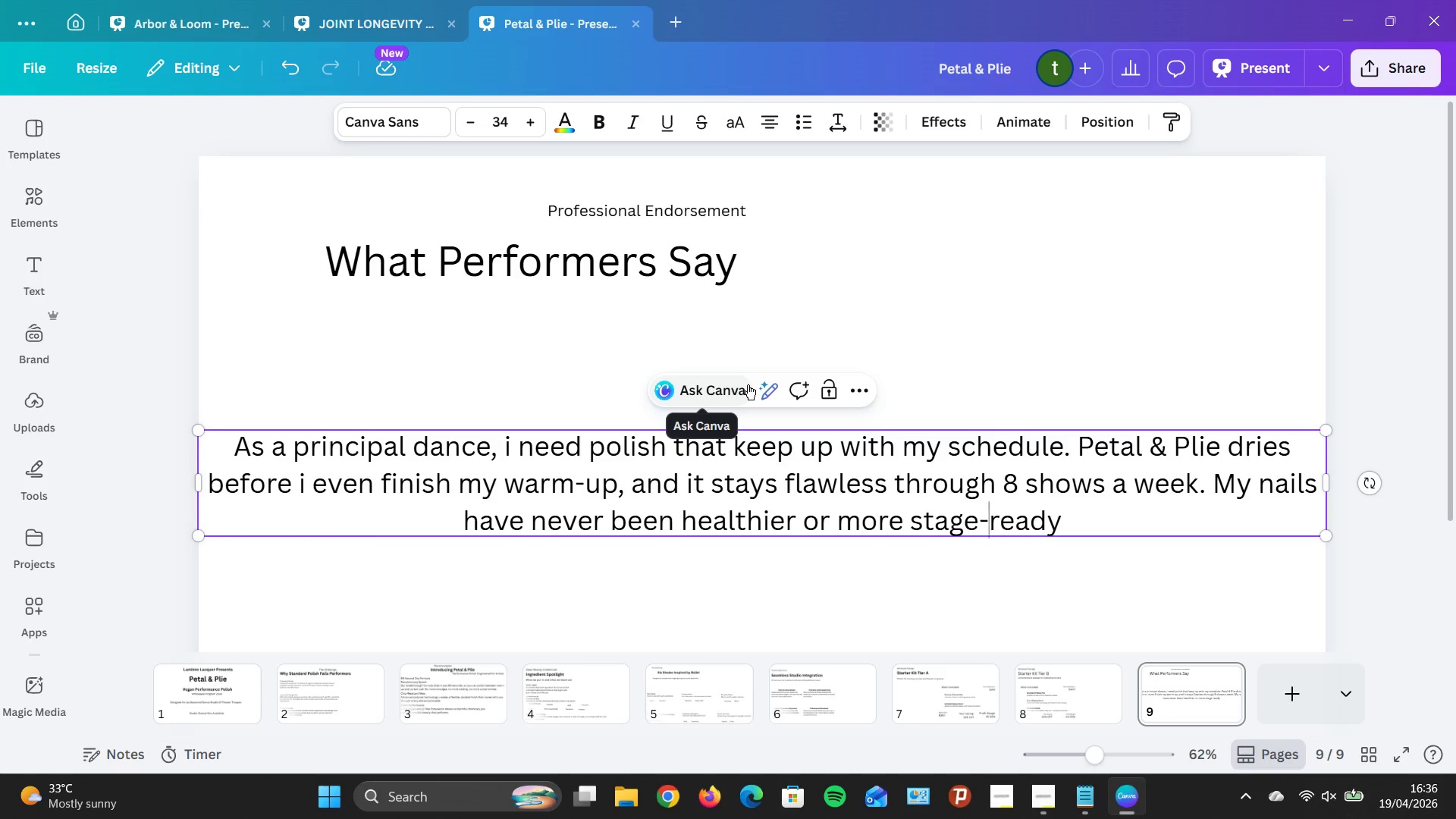 
hold_key(key=ArrowRight, duration=0.39)
 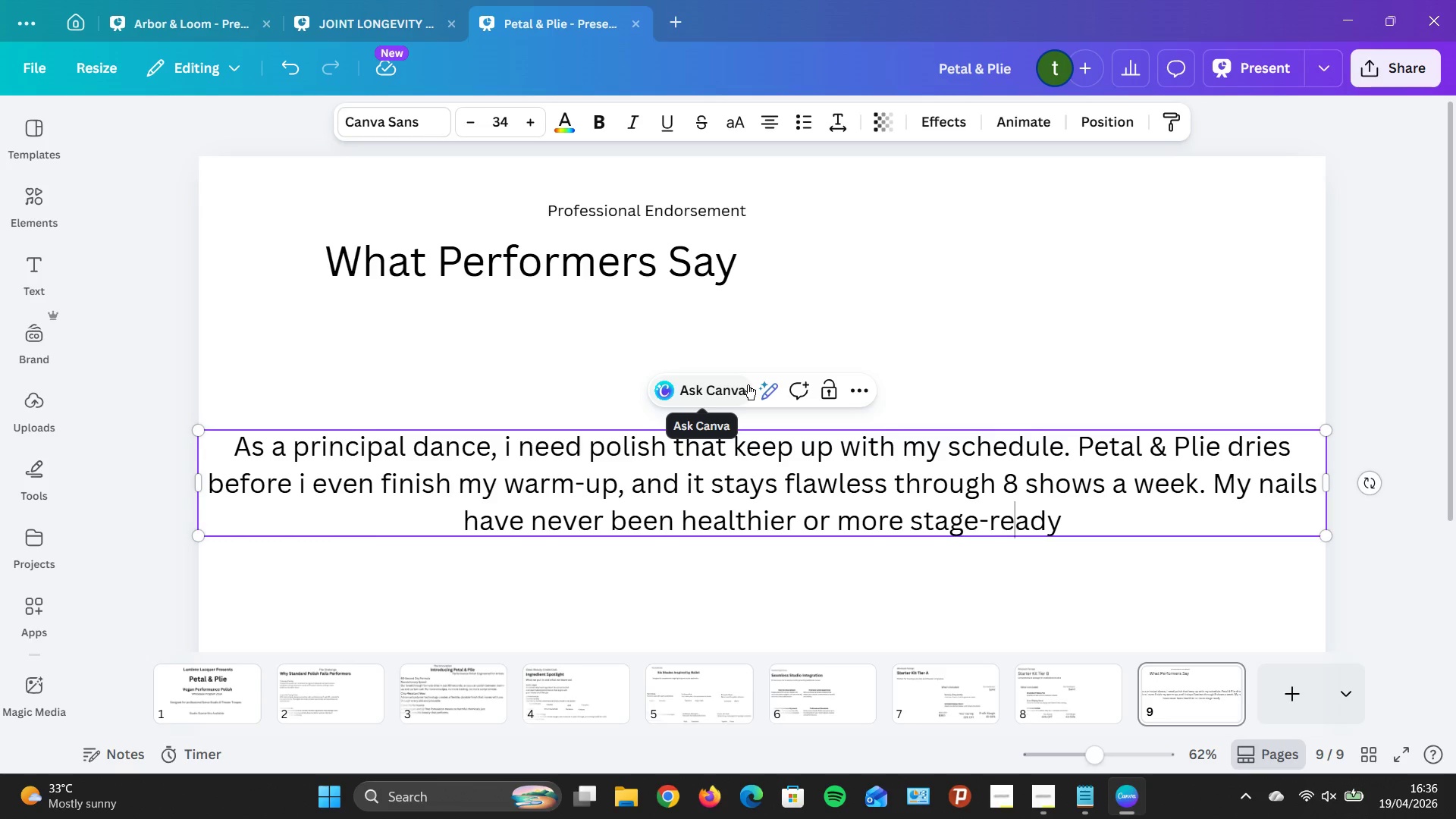 
key(ArrowRight)
 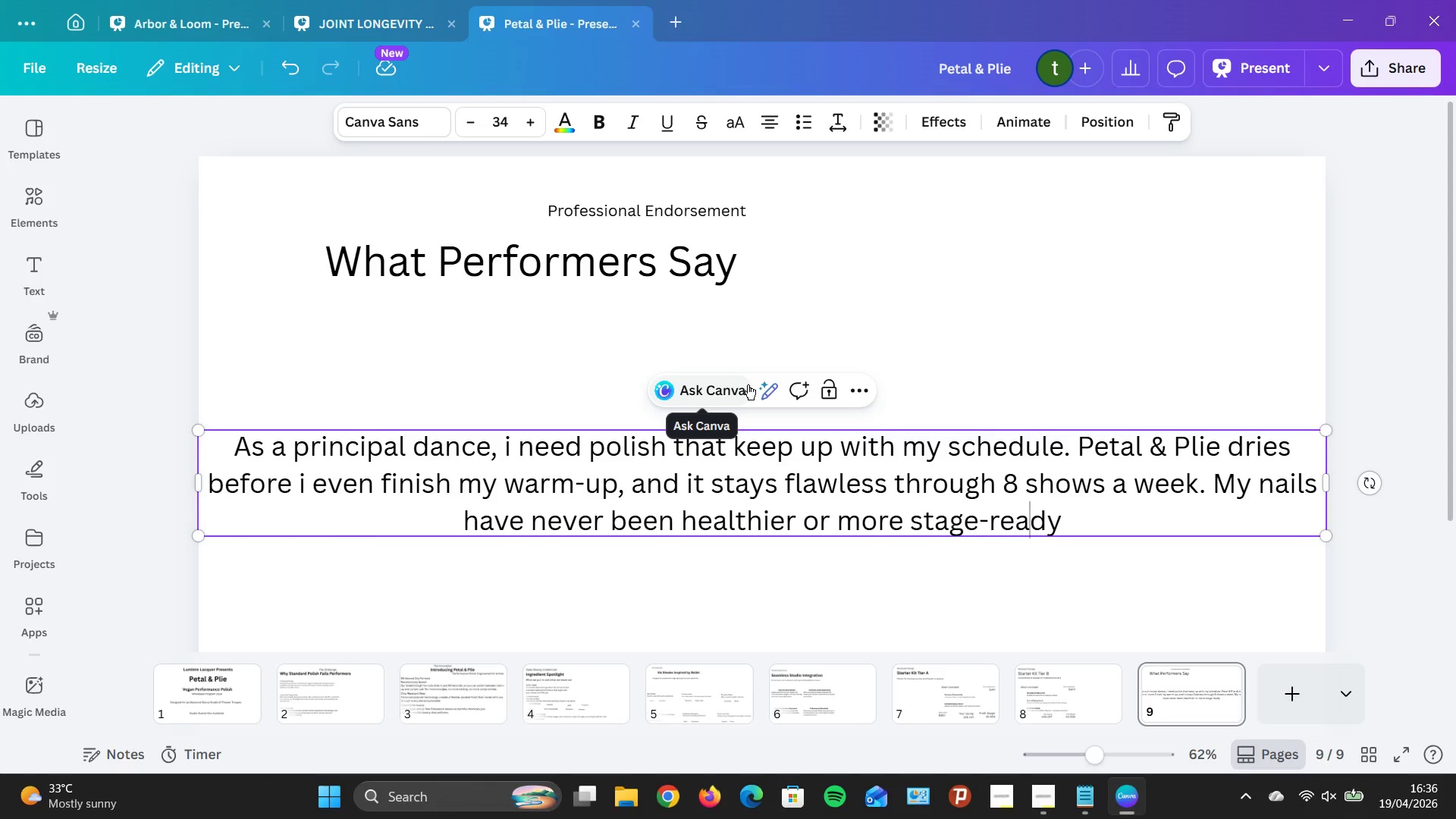 
key(ArrowRight)
 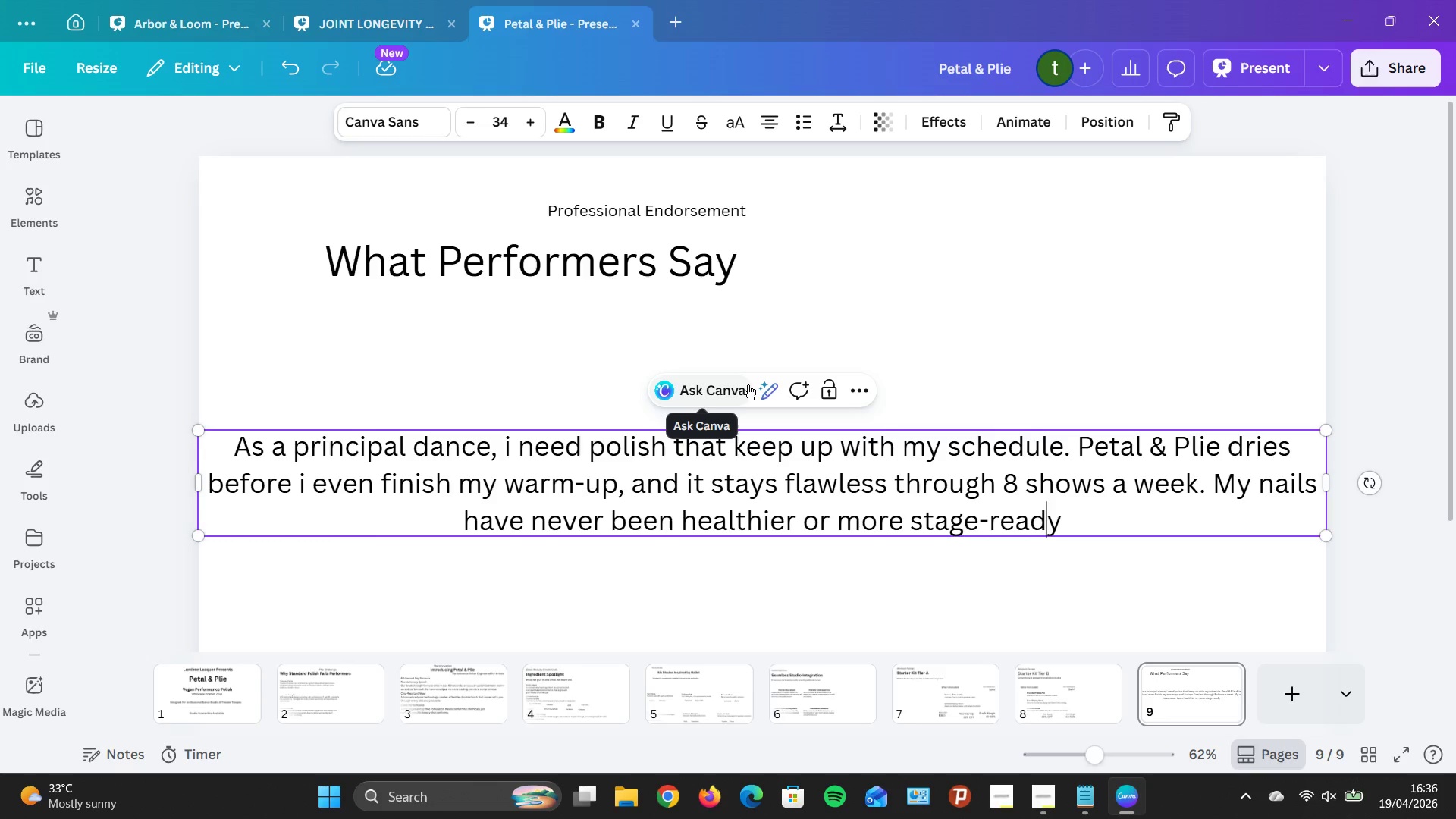 
key(ArrowRight)
 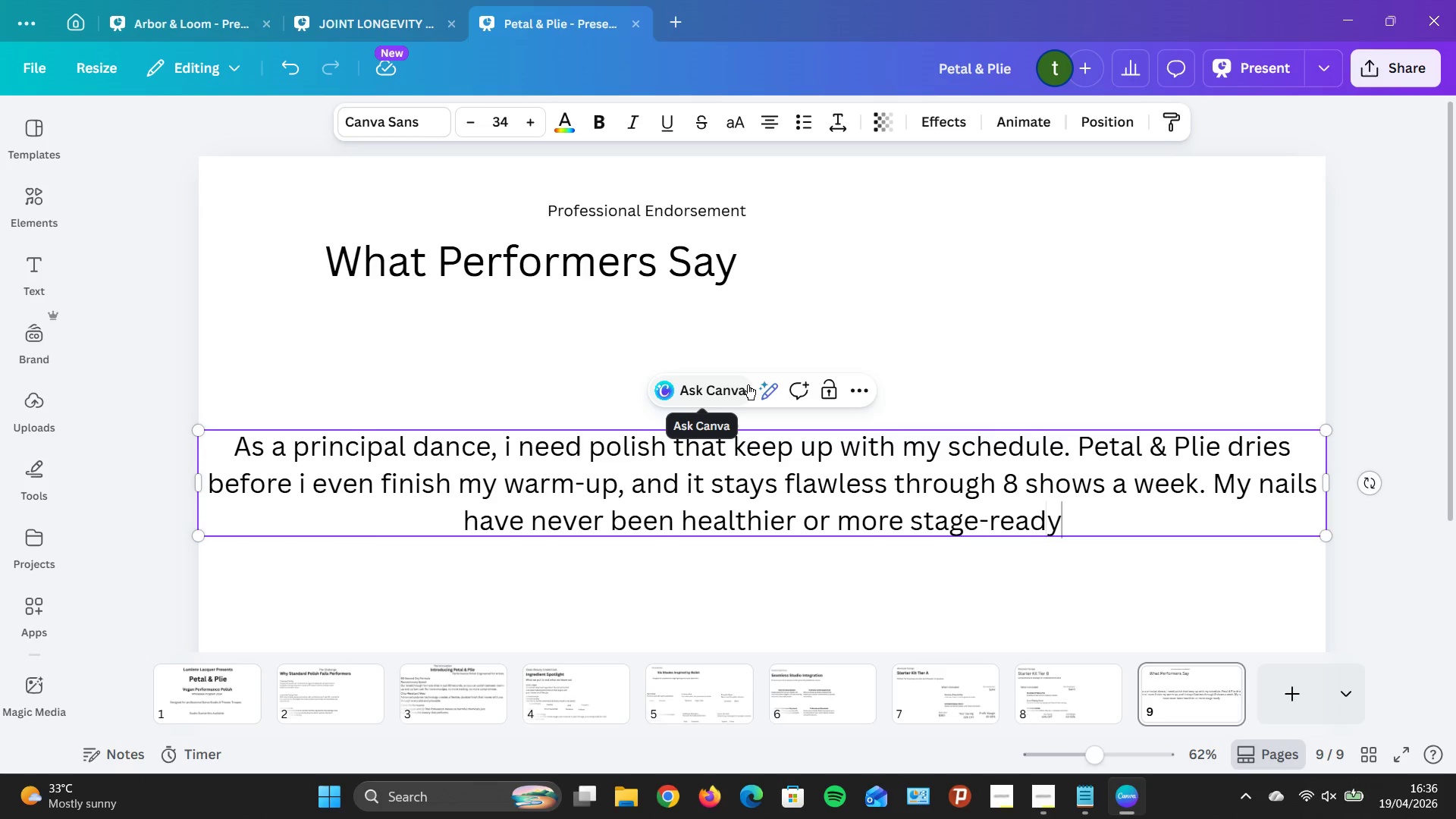 
key(ArrowRight)
 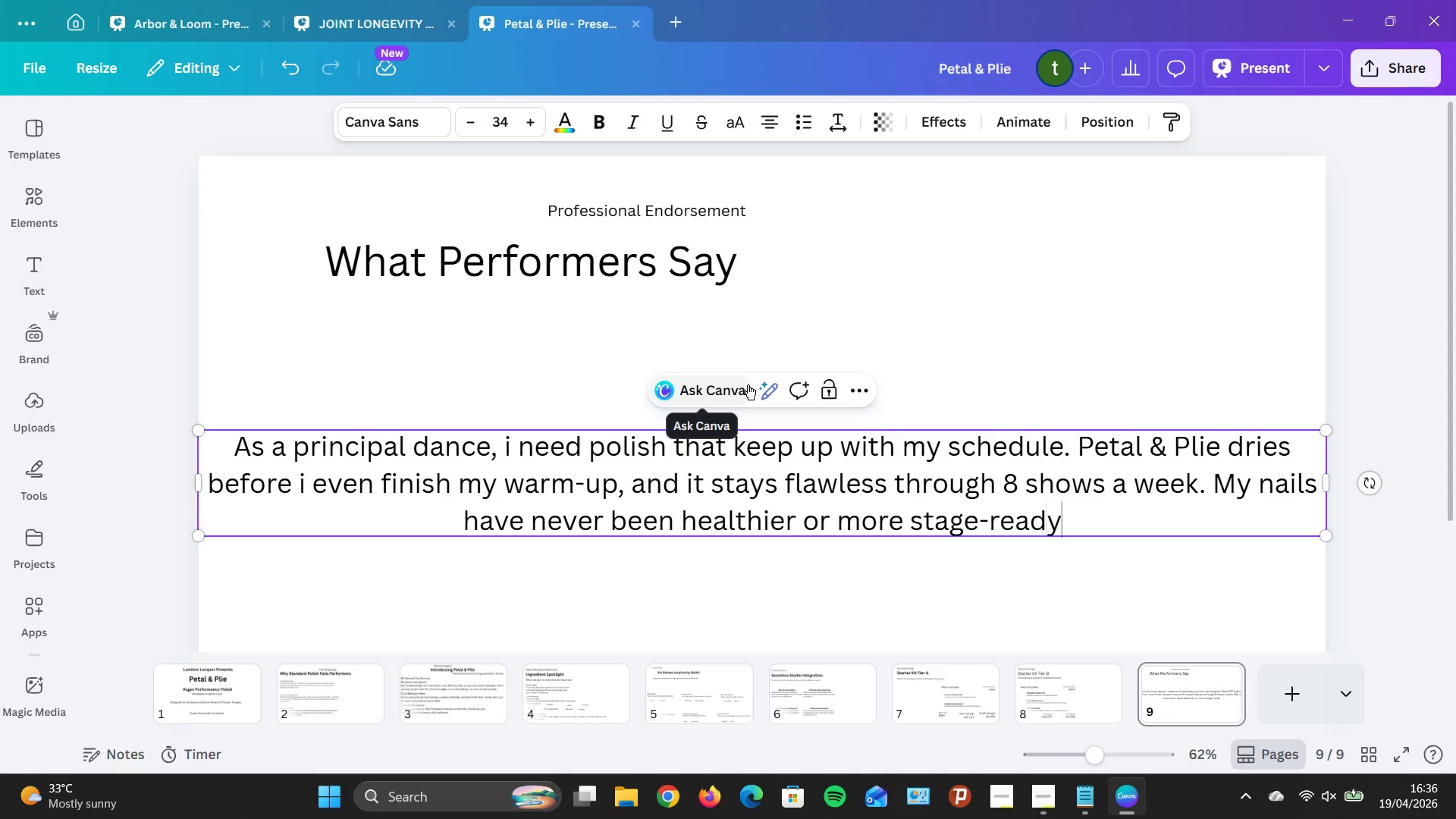 
key(Period)
 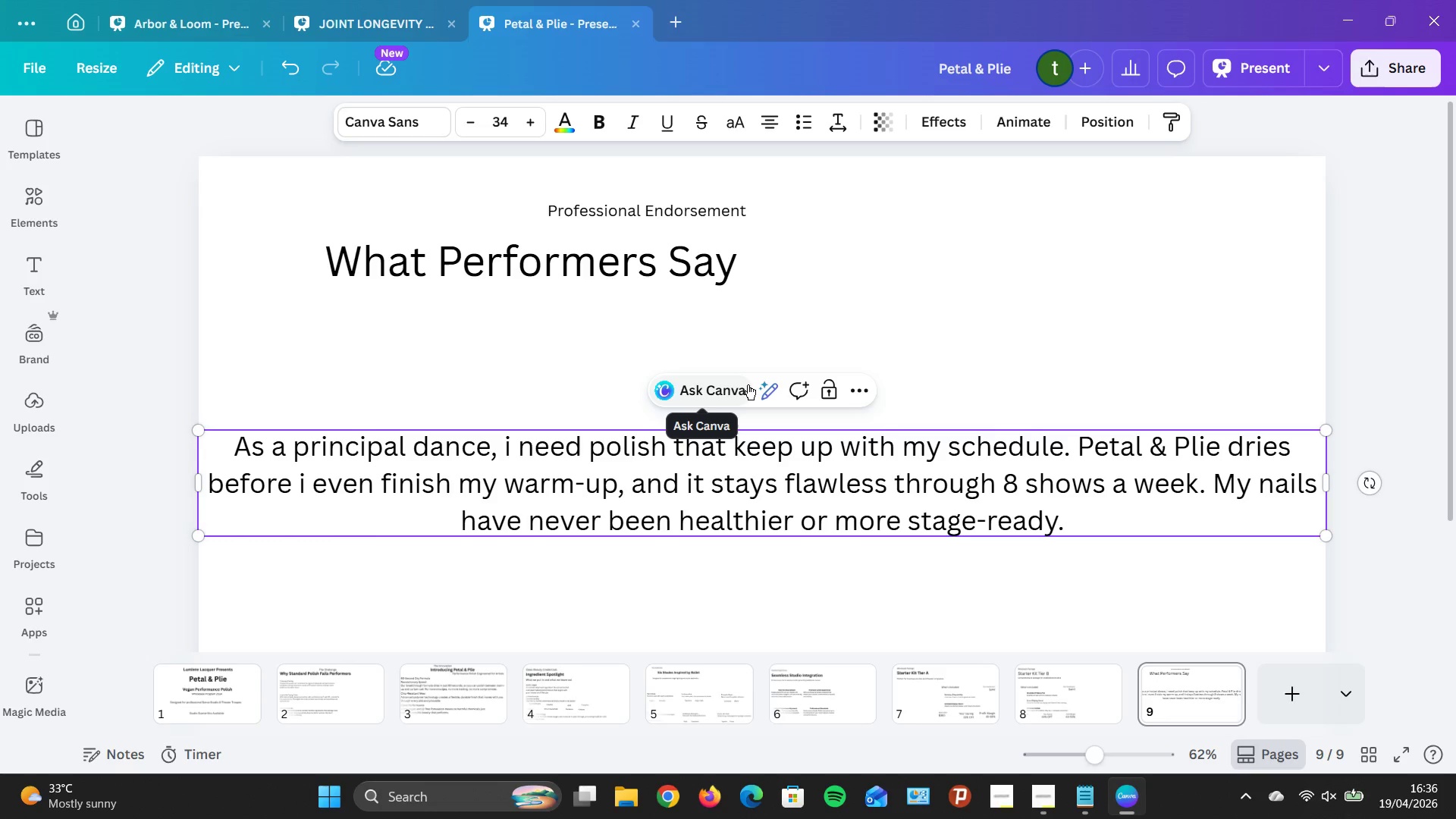 
key(Shift+Quote)
 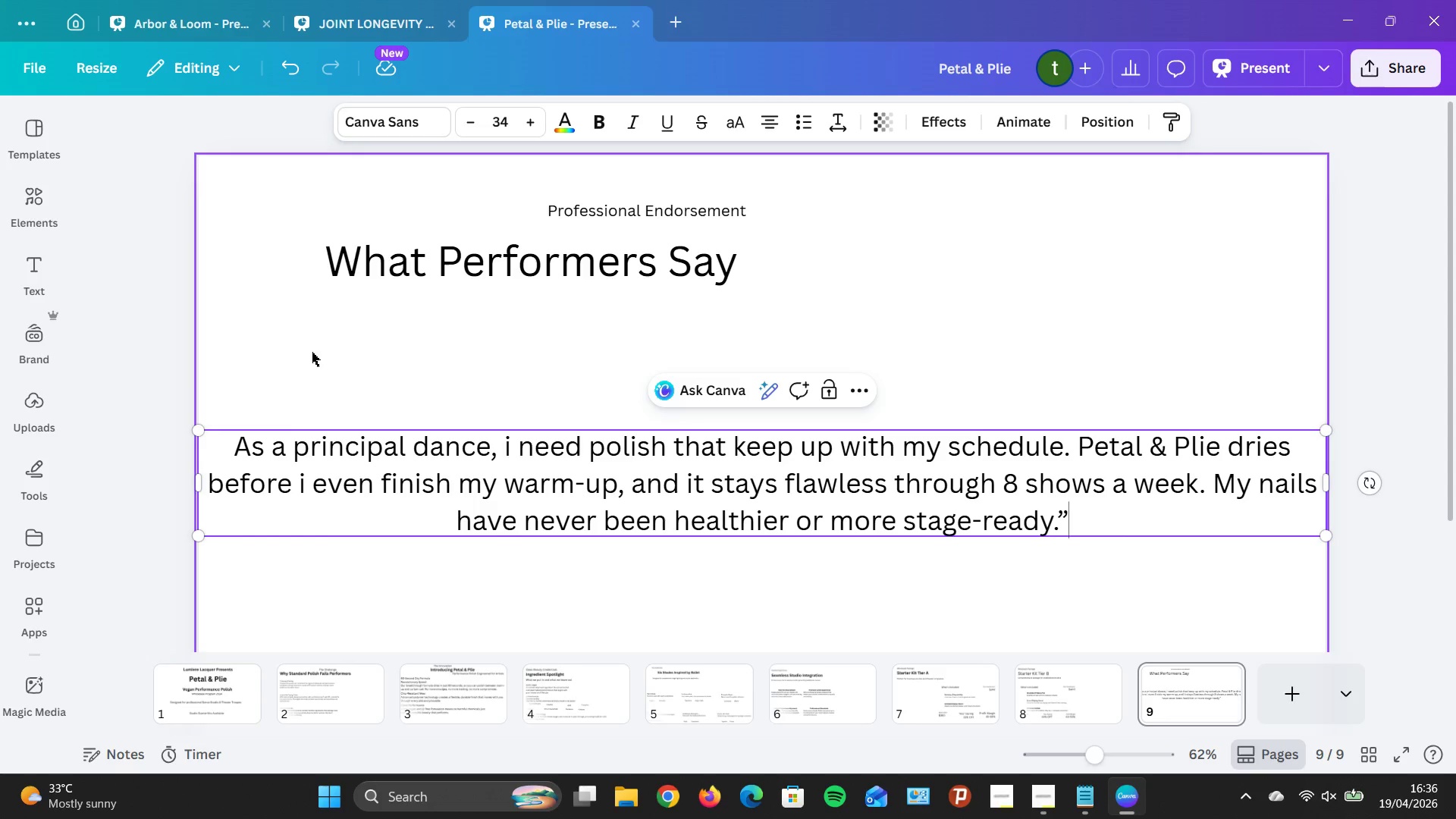 
left_click([240, 450])
 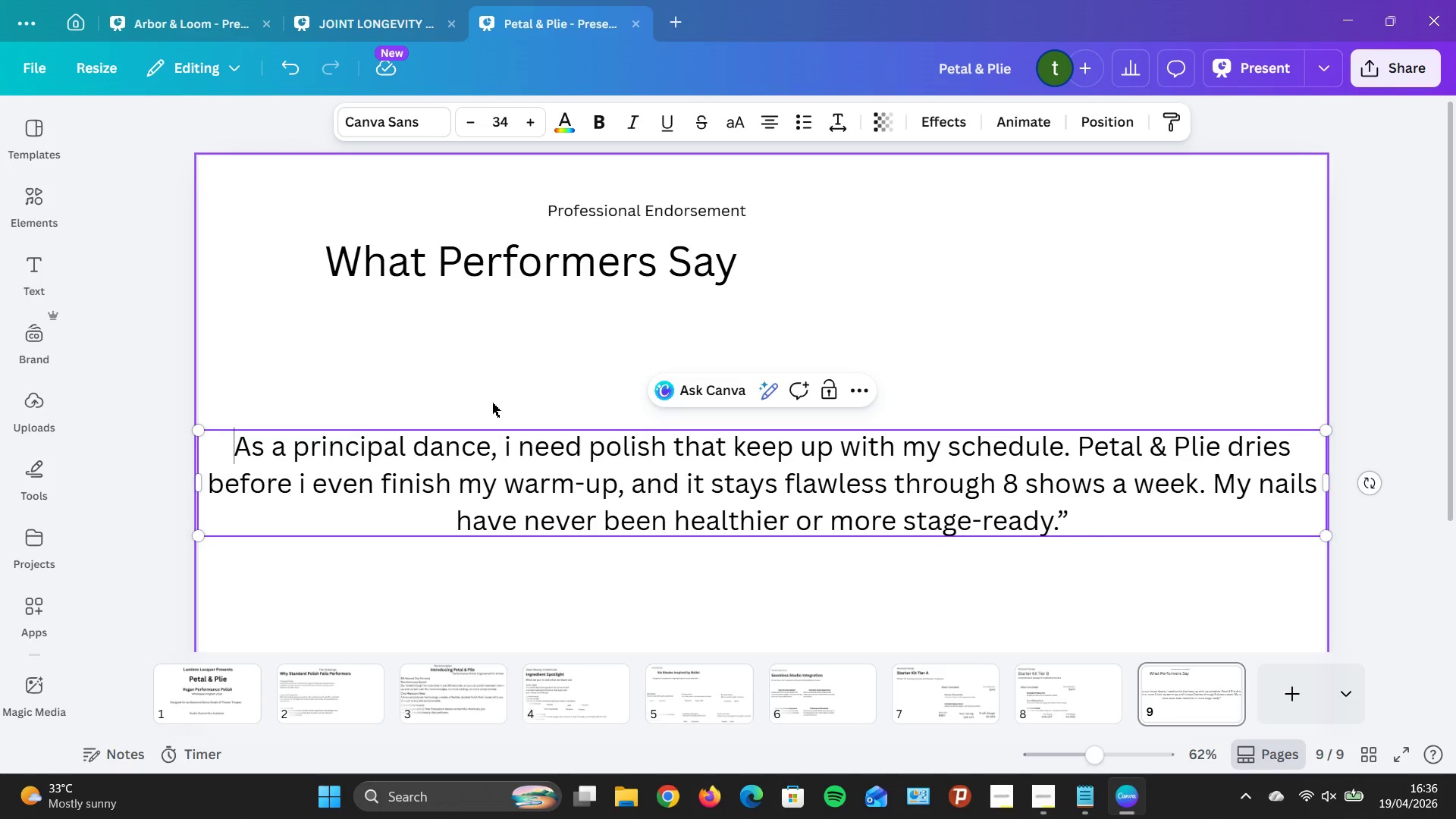 
key(Shift+Quote)
 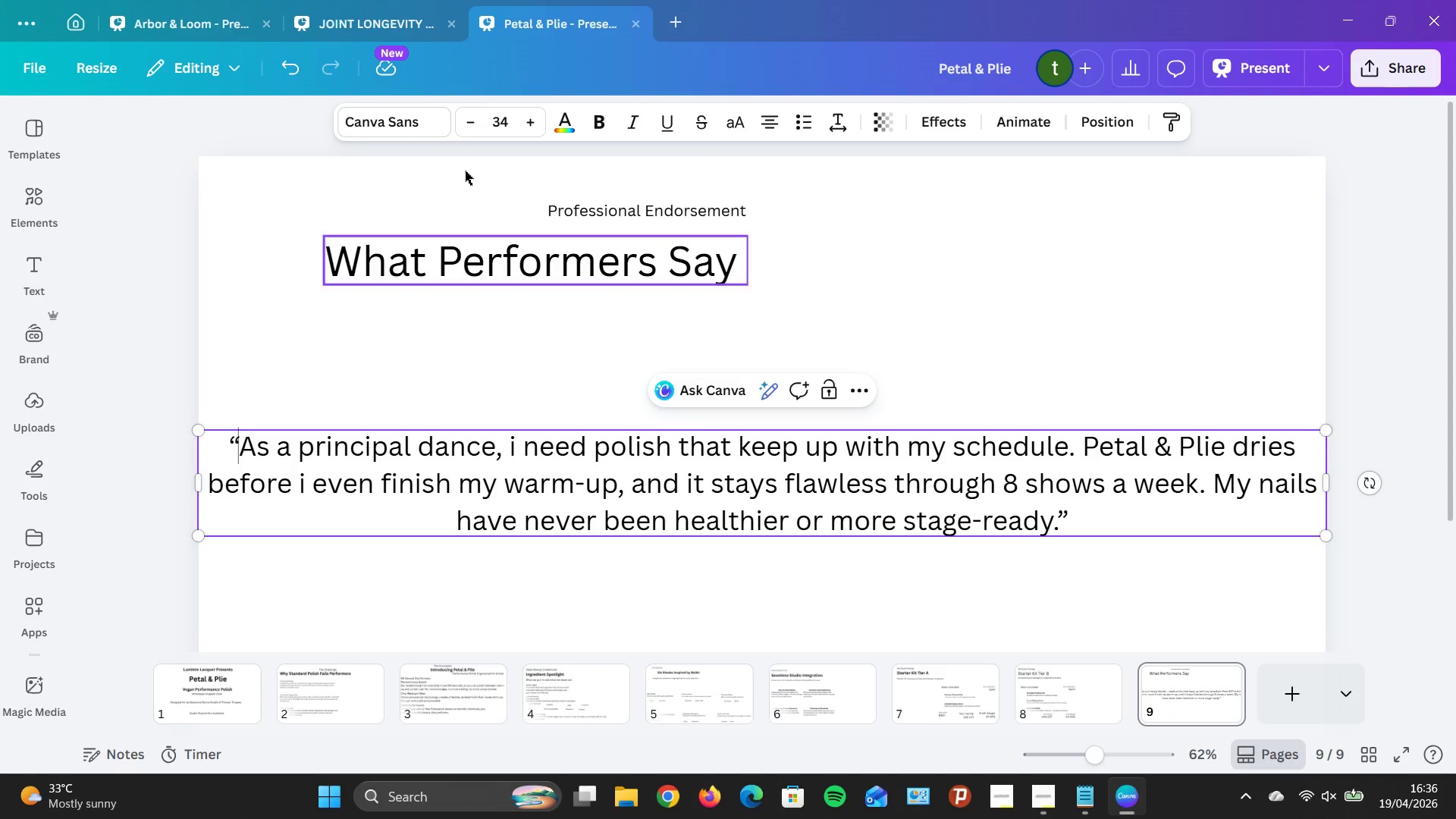 
double_click([473, 118])
 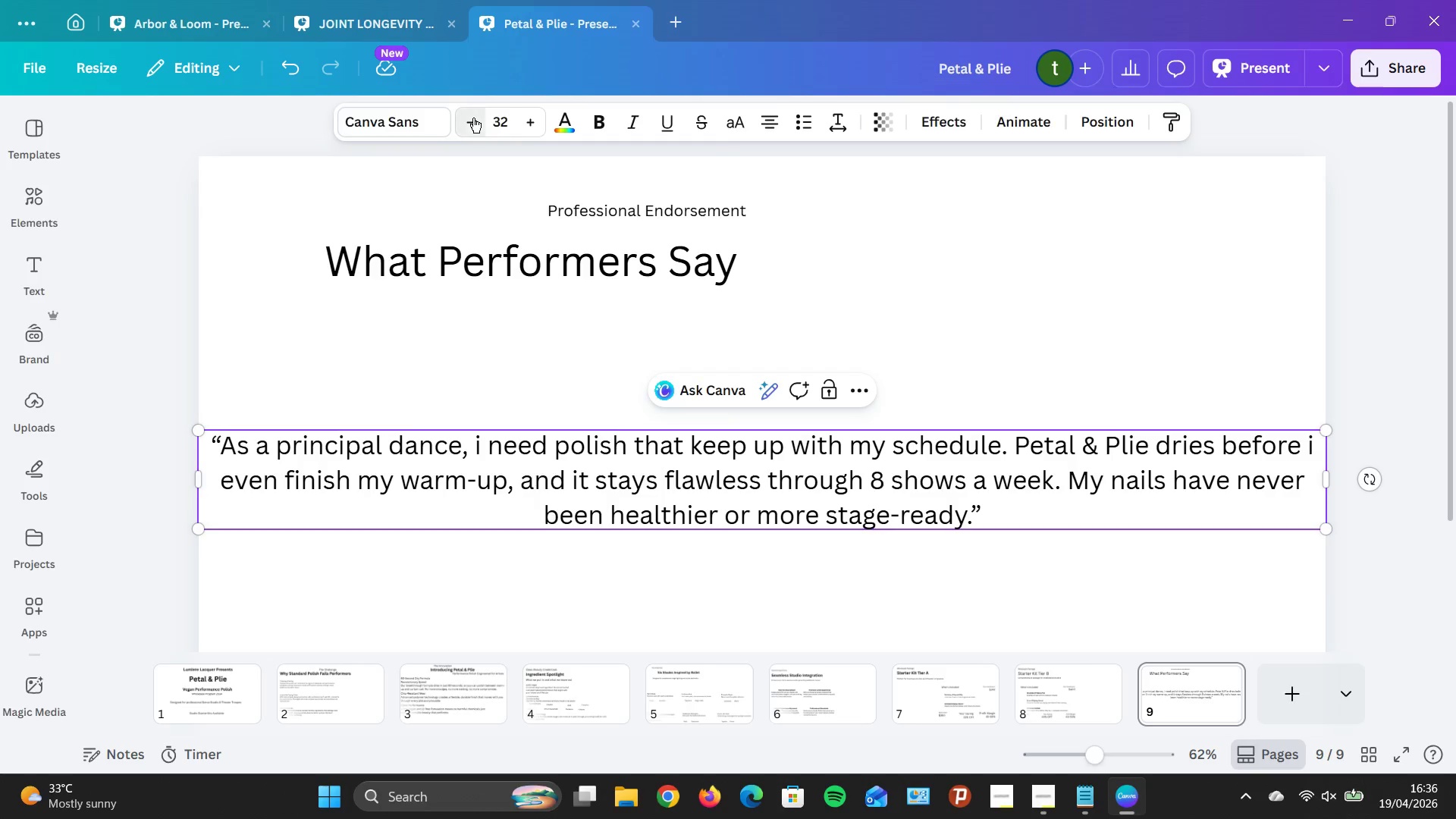 
triple_click([473, 118])
 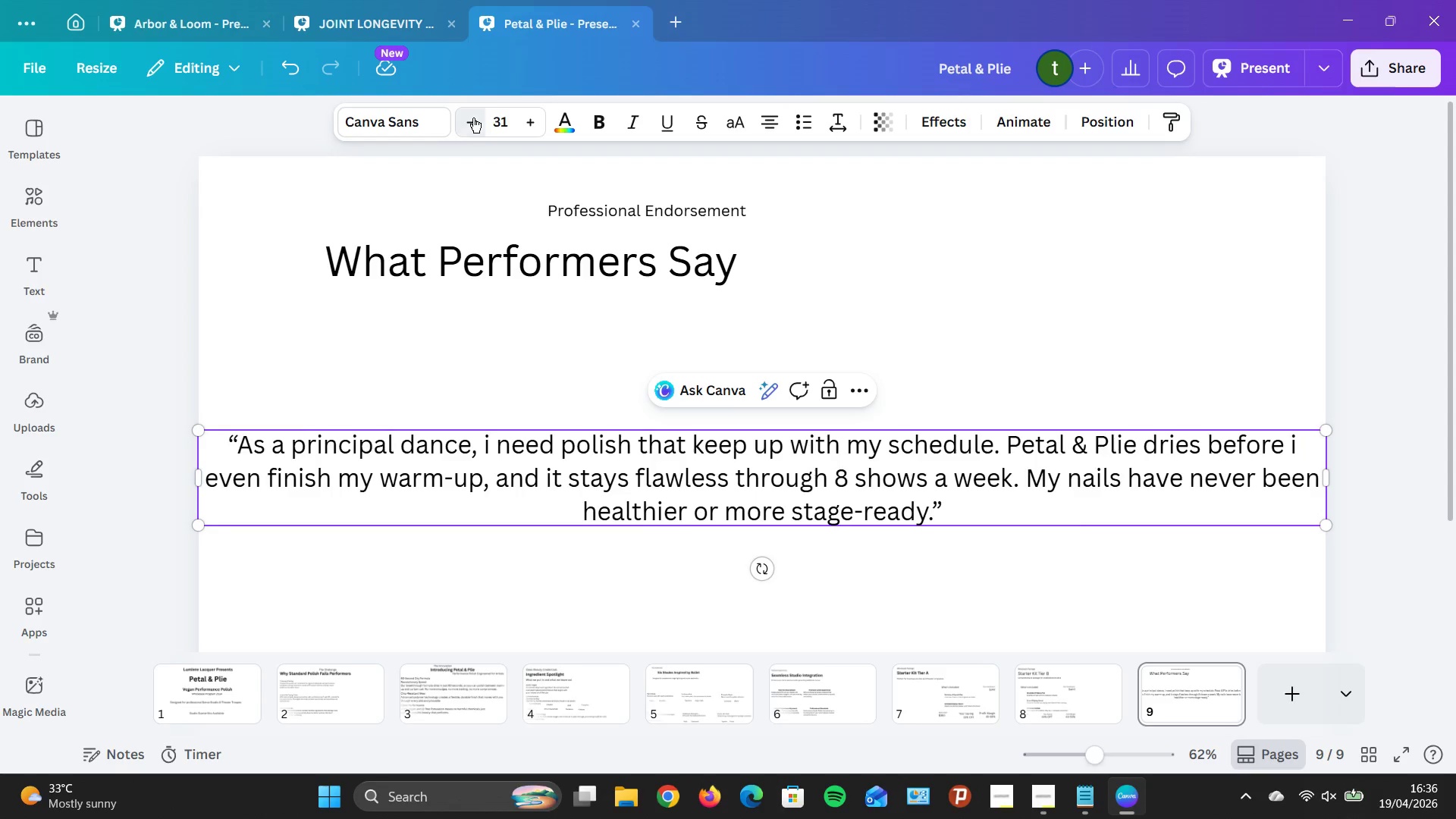 
triple_click([473, 118])
 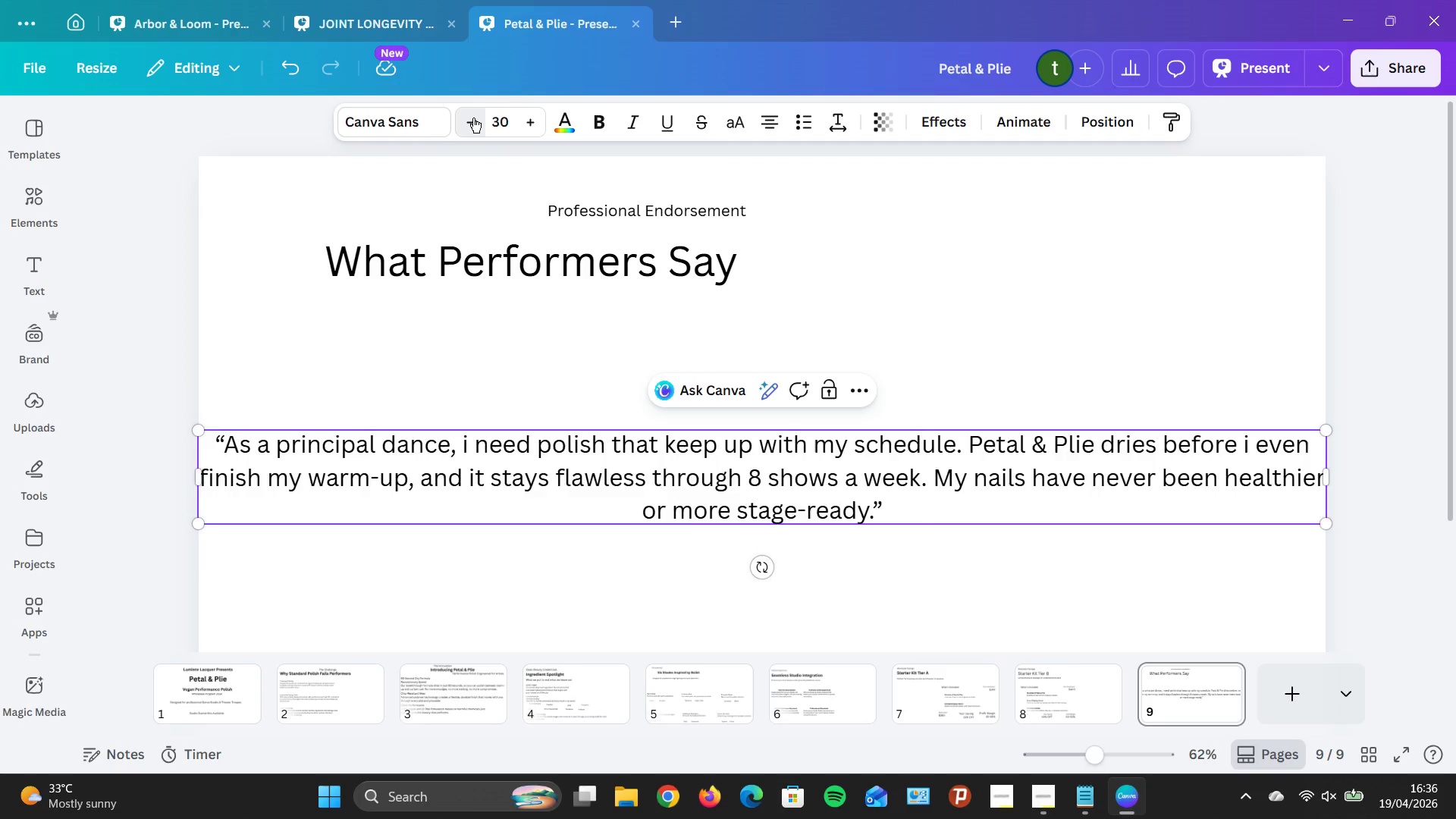 
triple_click([473, 118])
 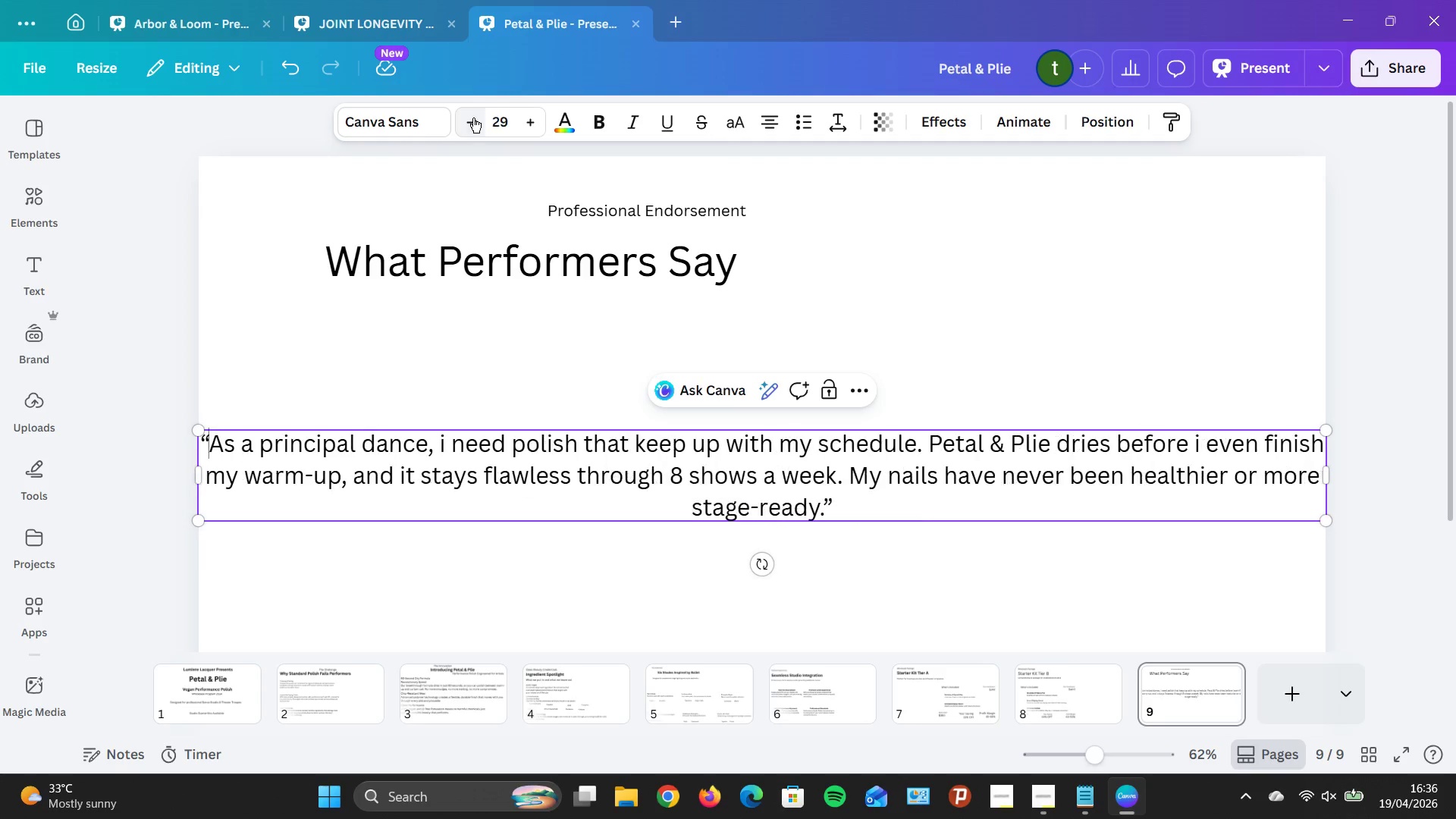 
triple_click([473, 118])
 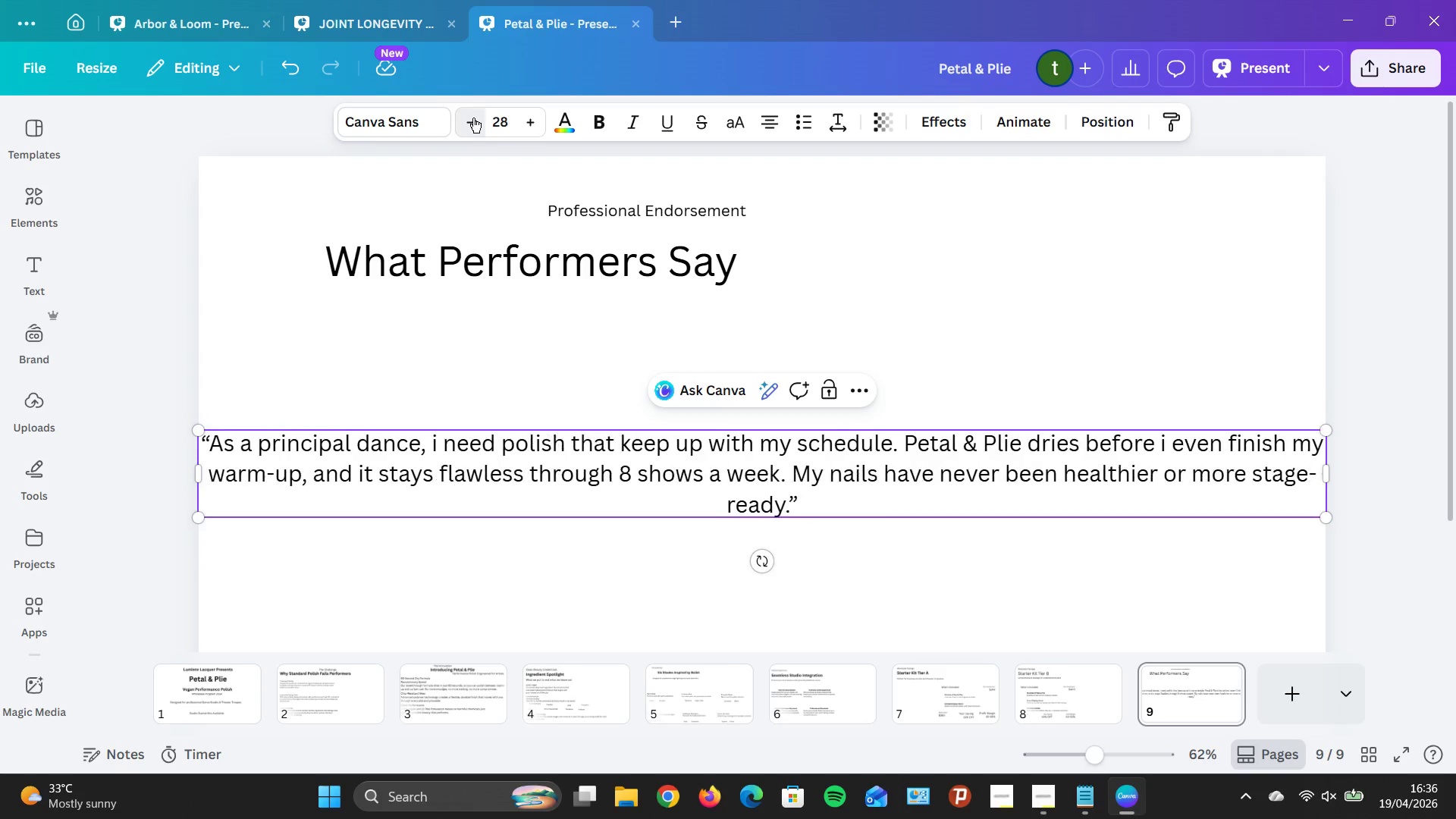 
triple_click([473, 118])
 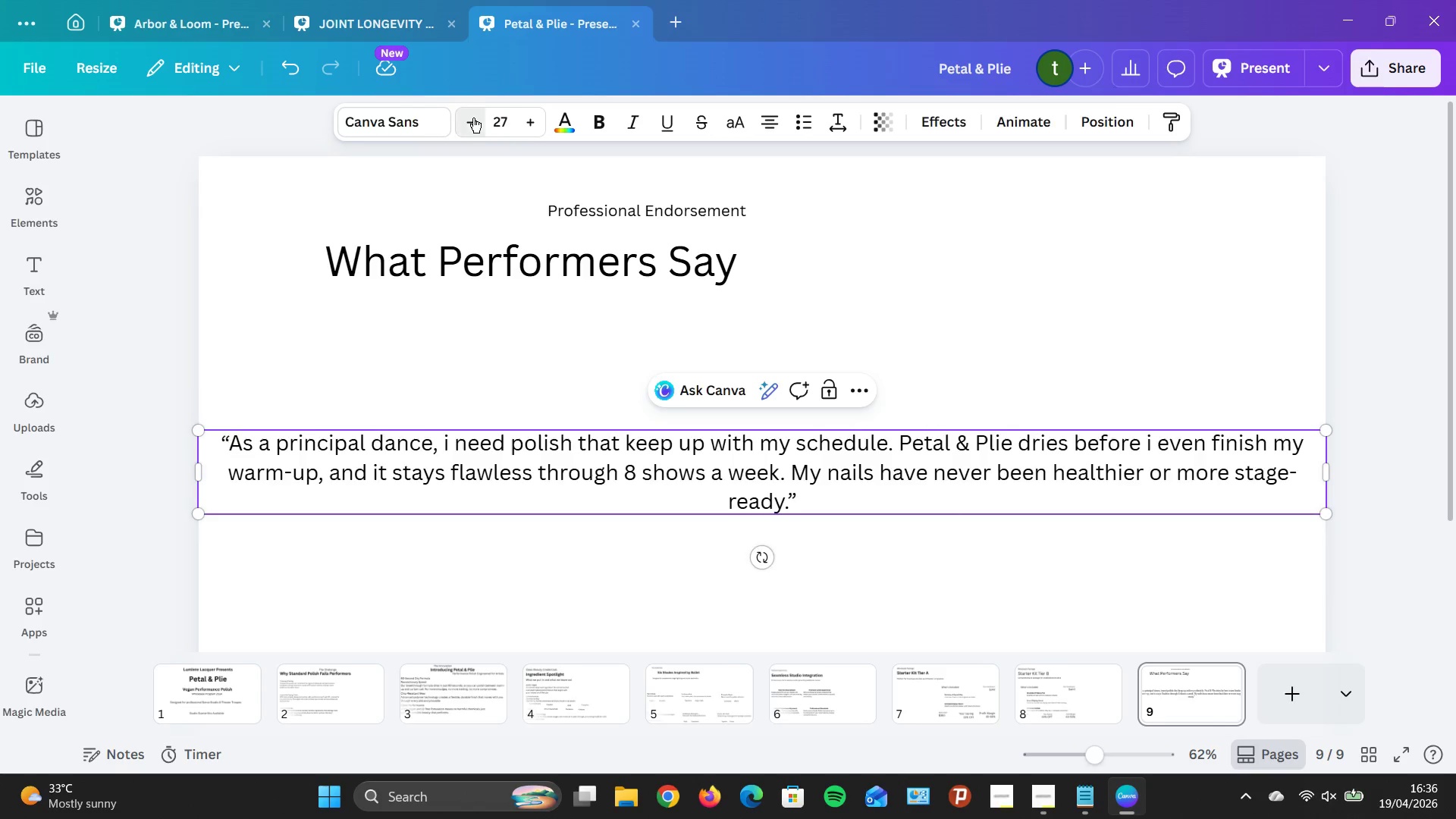 
triple_click([473, 118])
 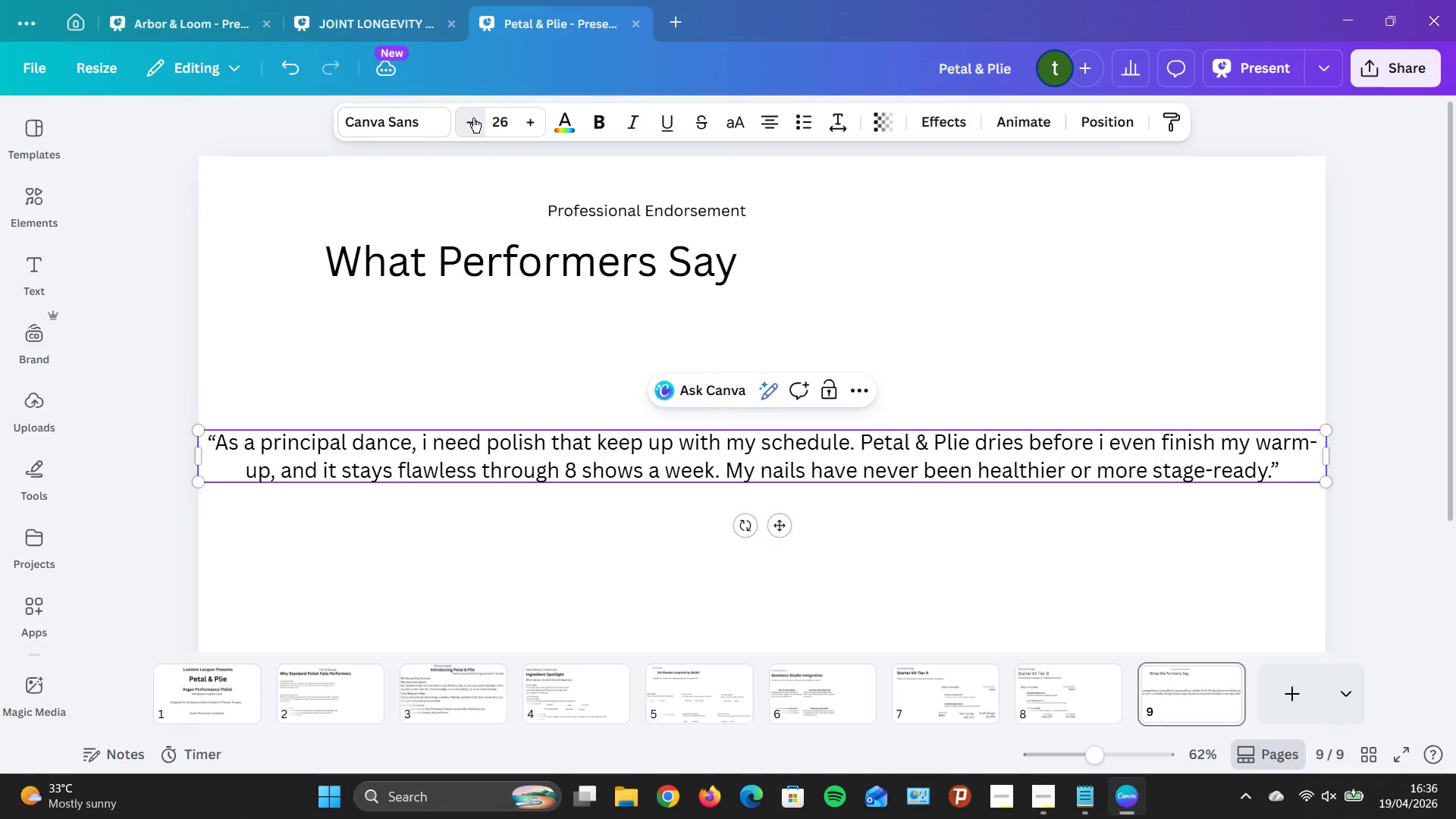 
triple_click([473, 118])
 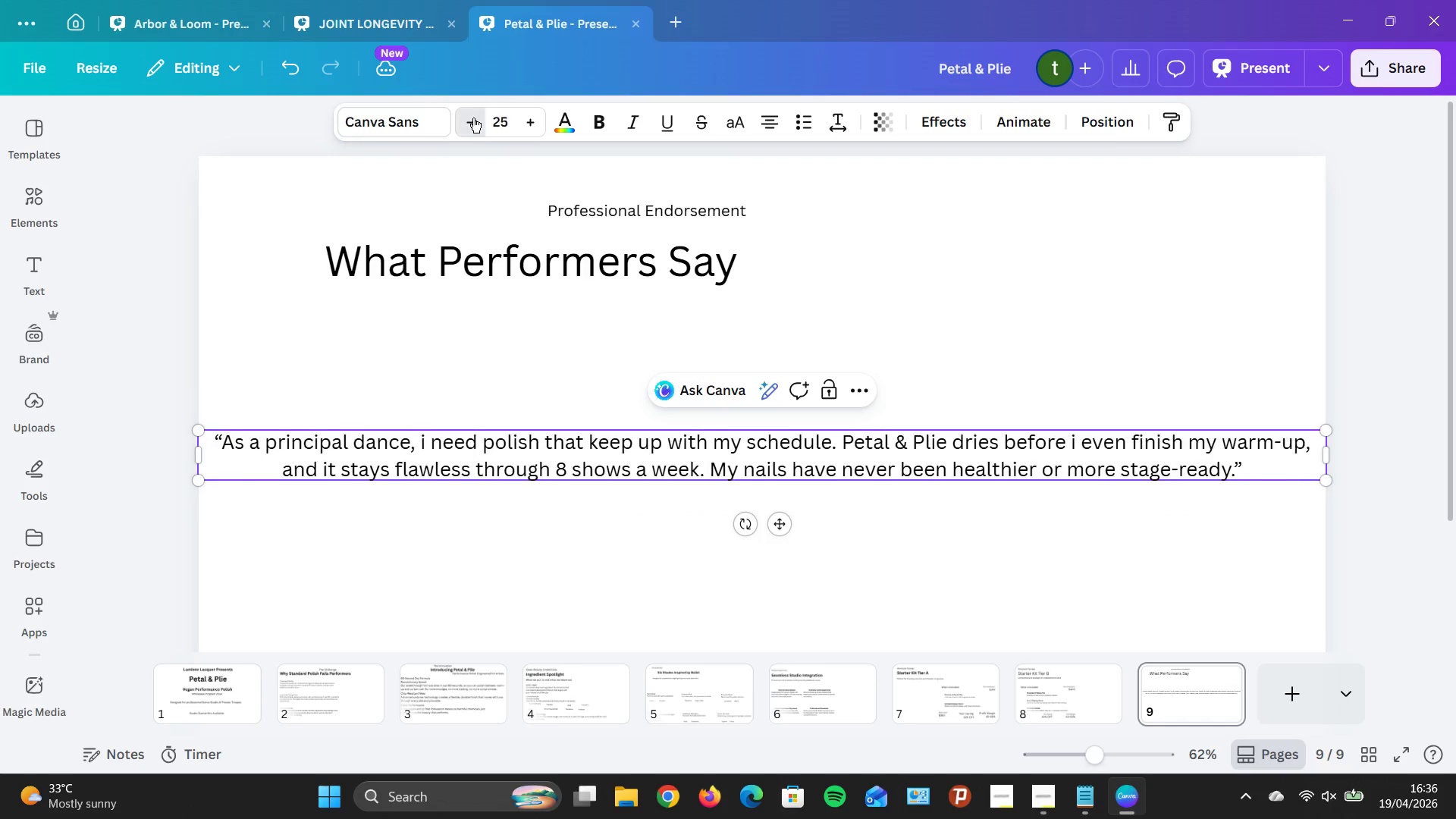 
triple_click([473, 118])
 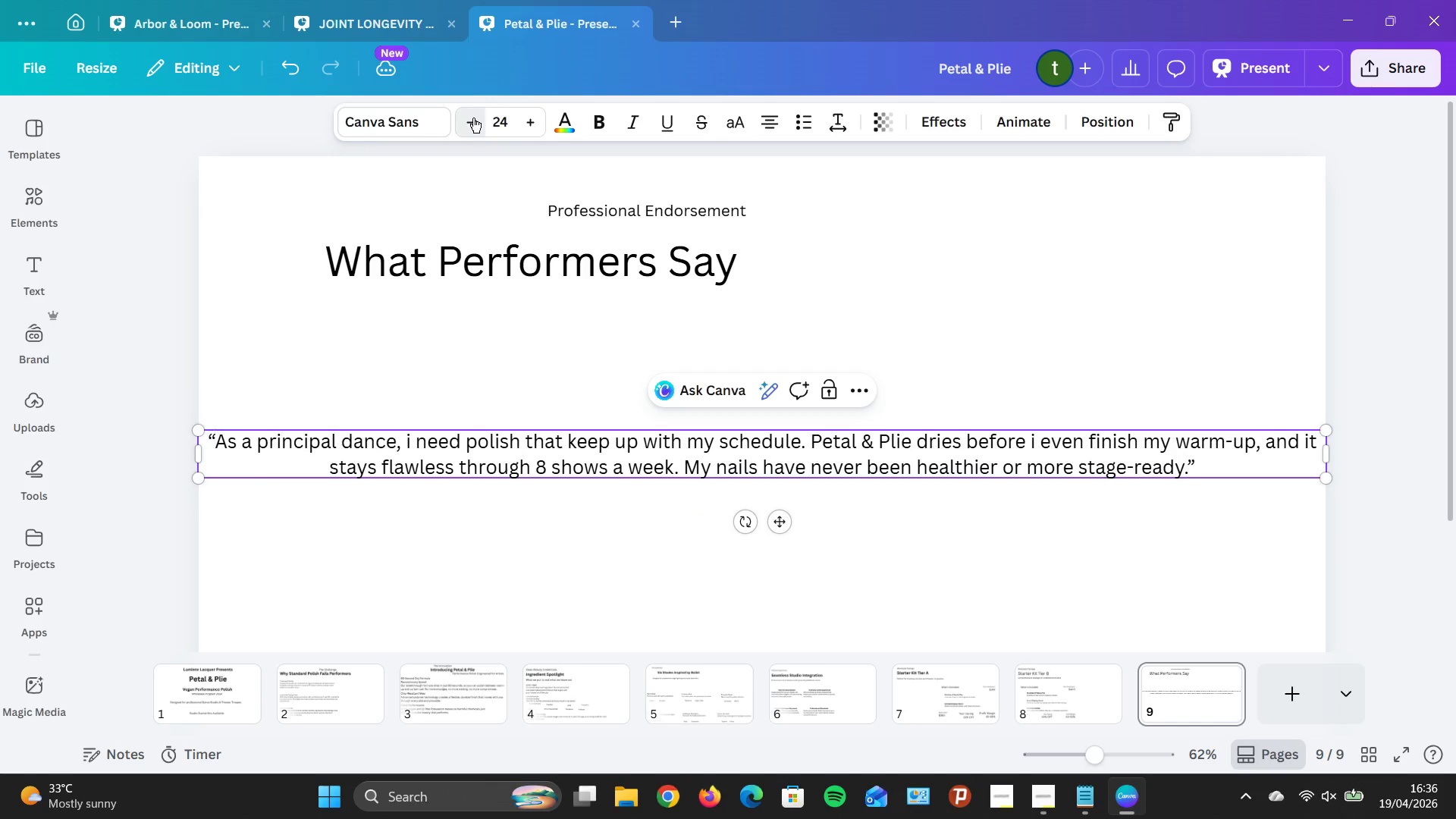 
triple_click([473, 118])
 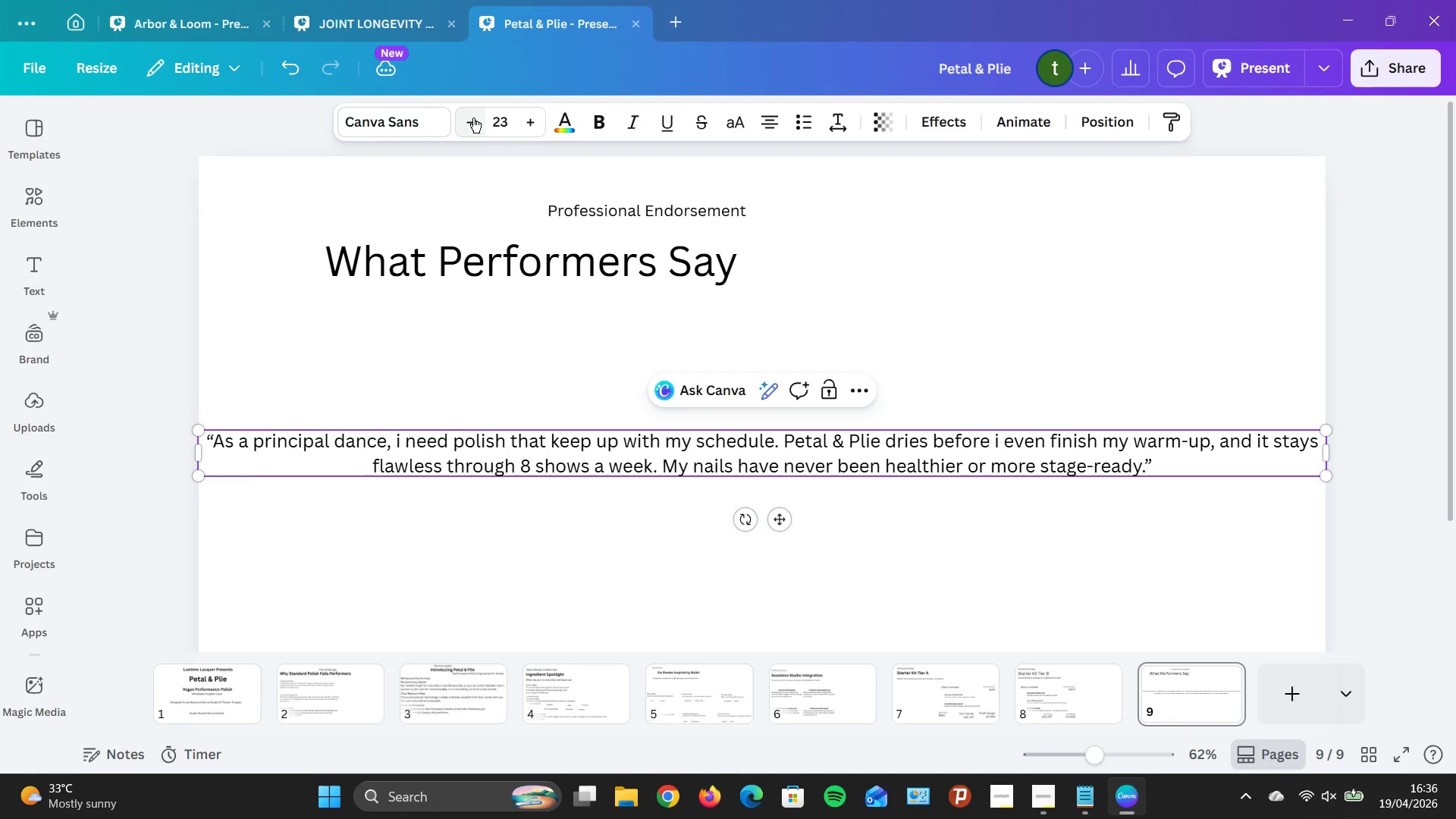 
triple_click([473, 118])
 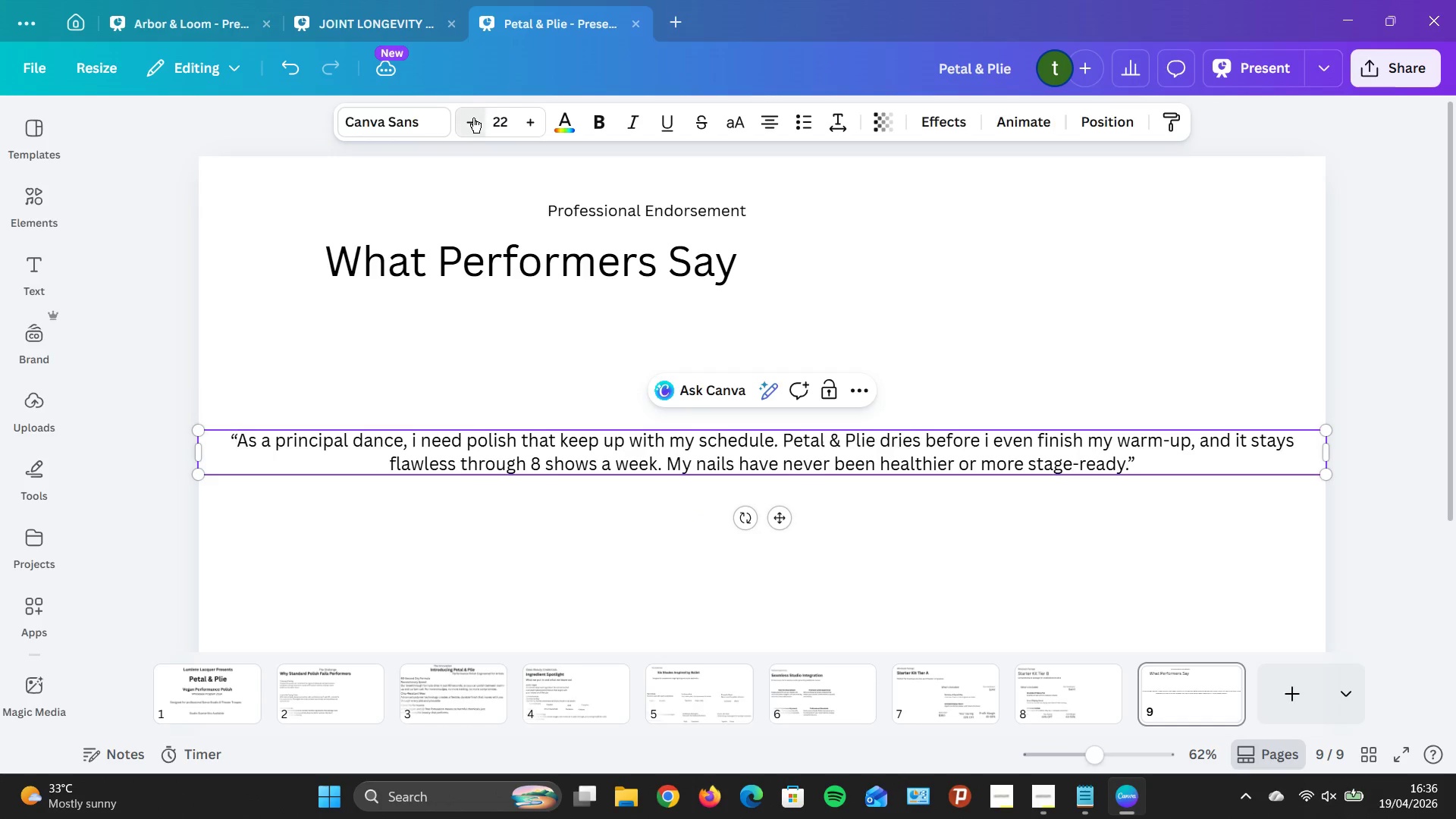 
triple_click([473, 118])
 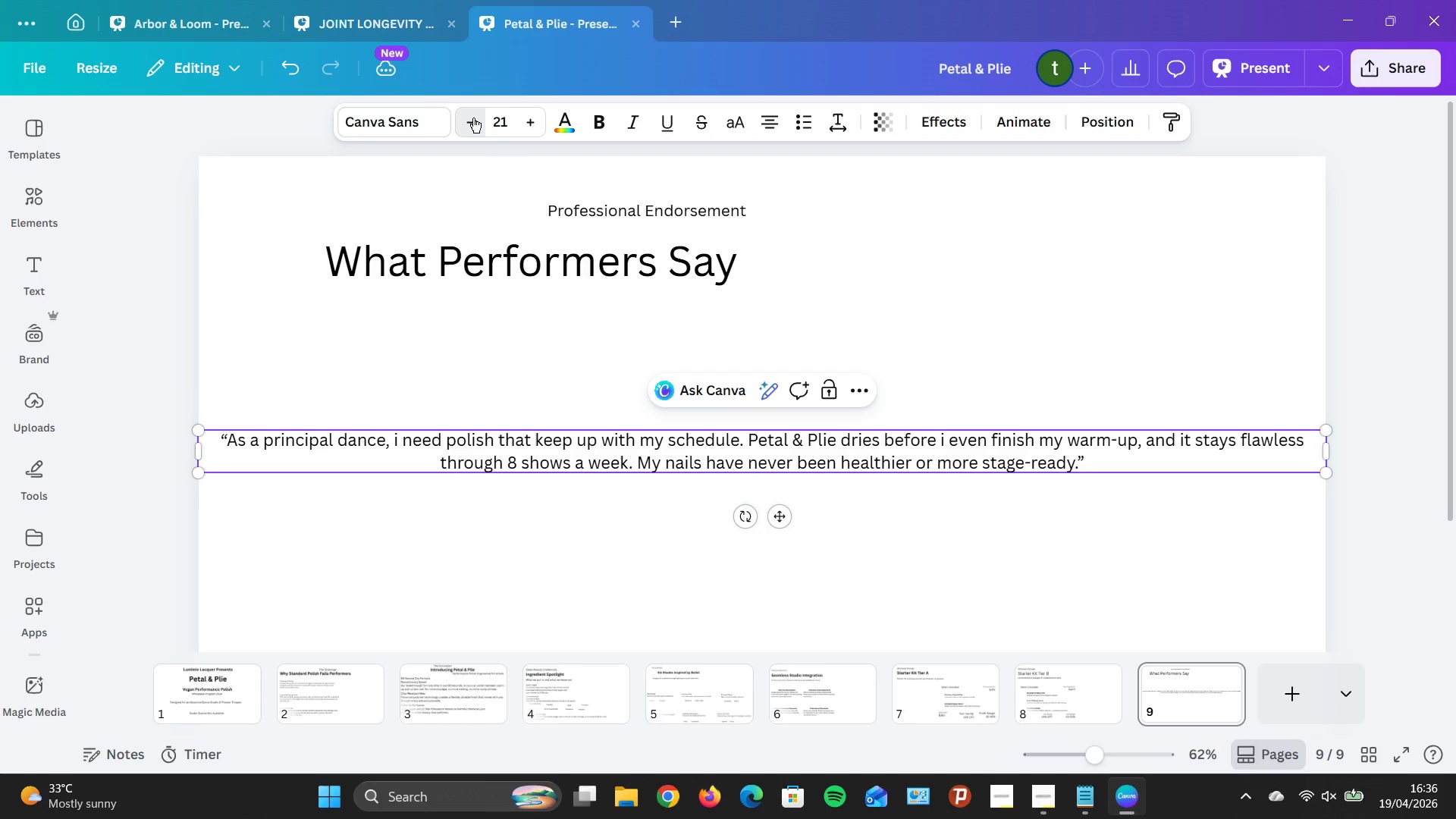 
triple_click([473, 118])
 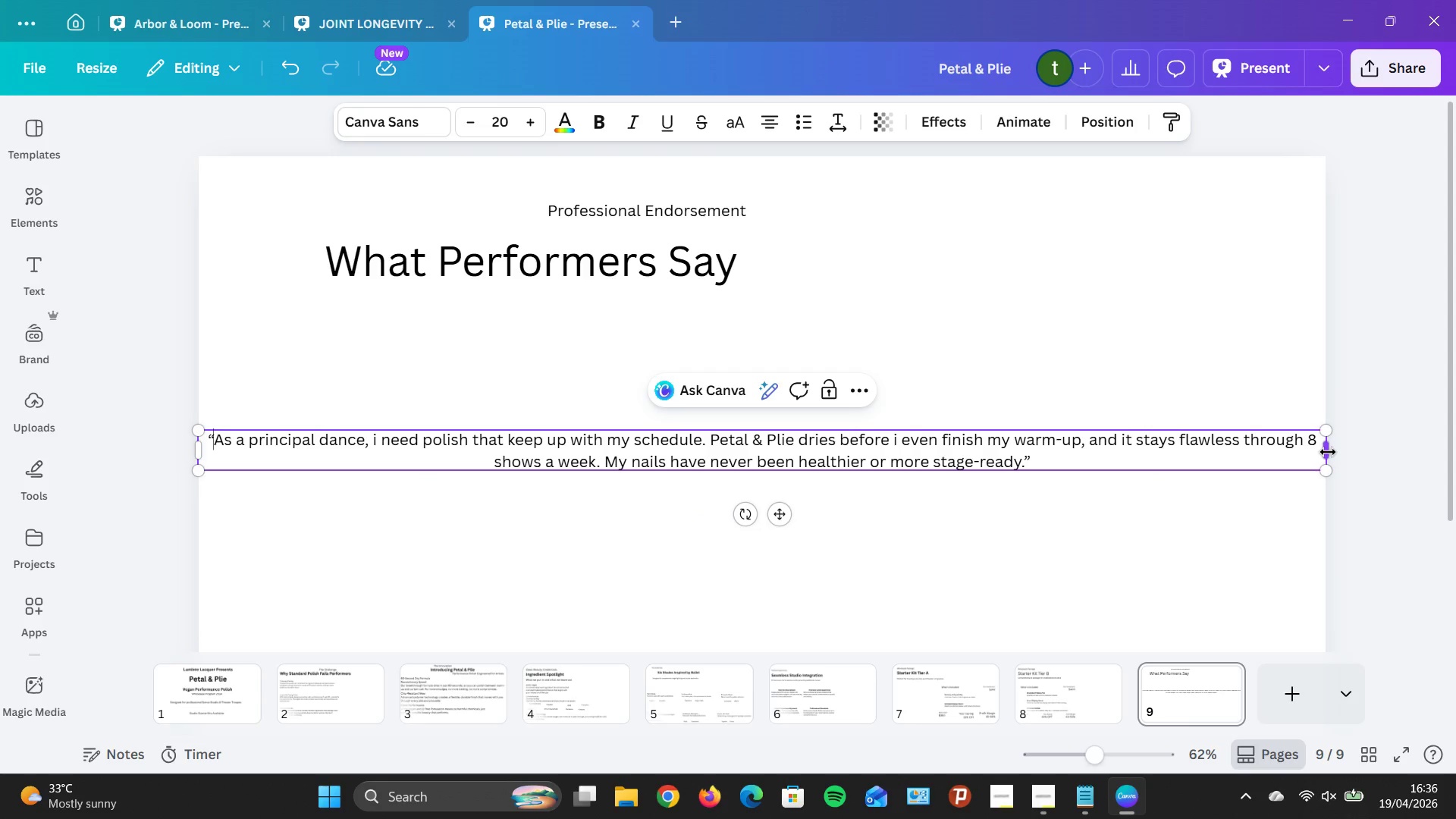 
left_click_drag(start_coordinate=[1328, 452], to_coordinate=[652, 463])
 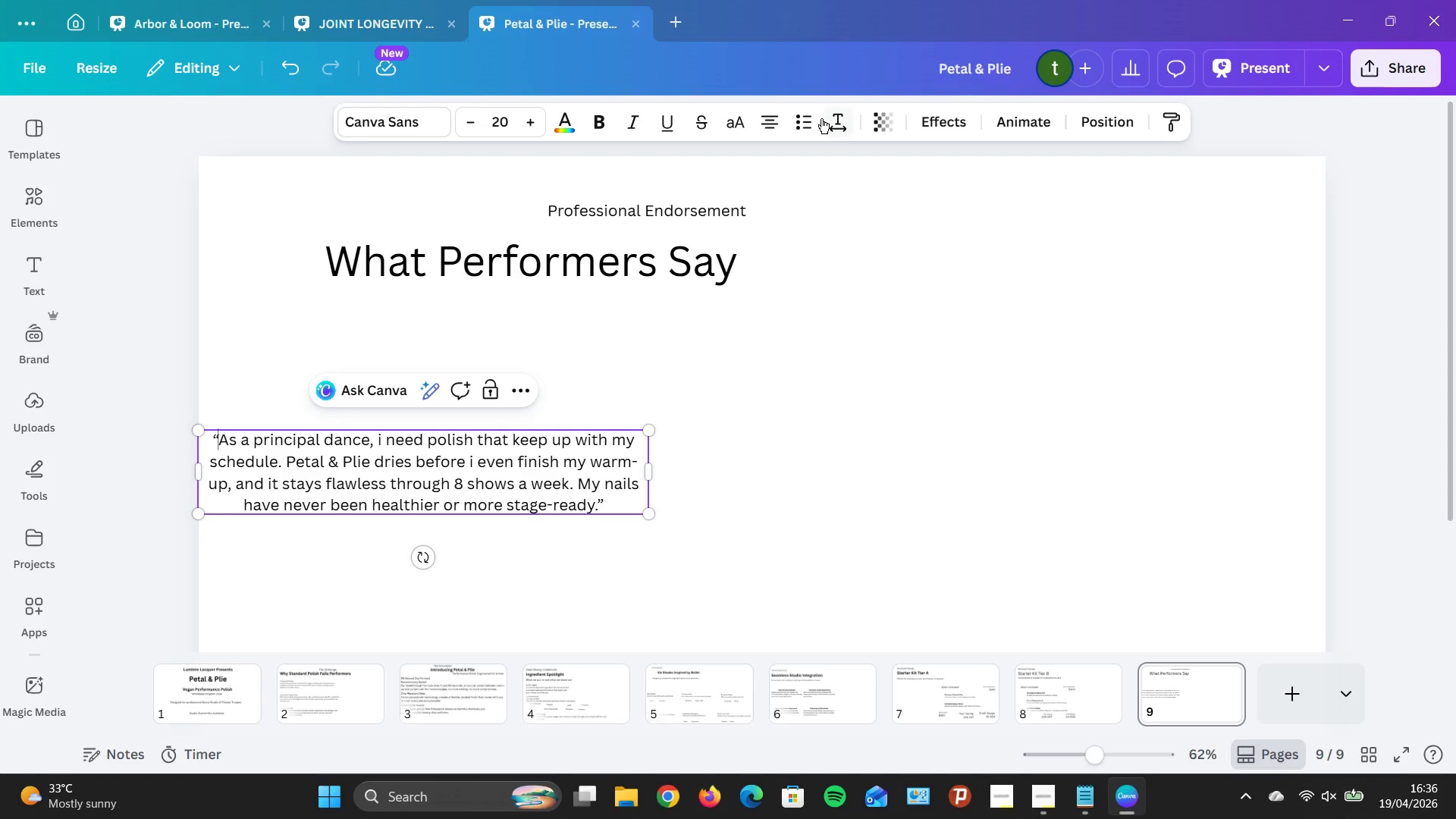 
left_click([767, 114])
 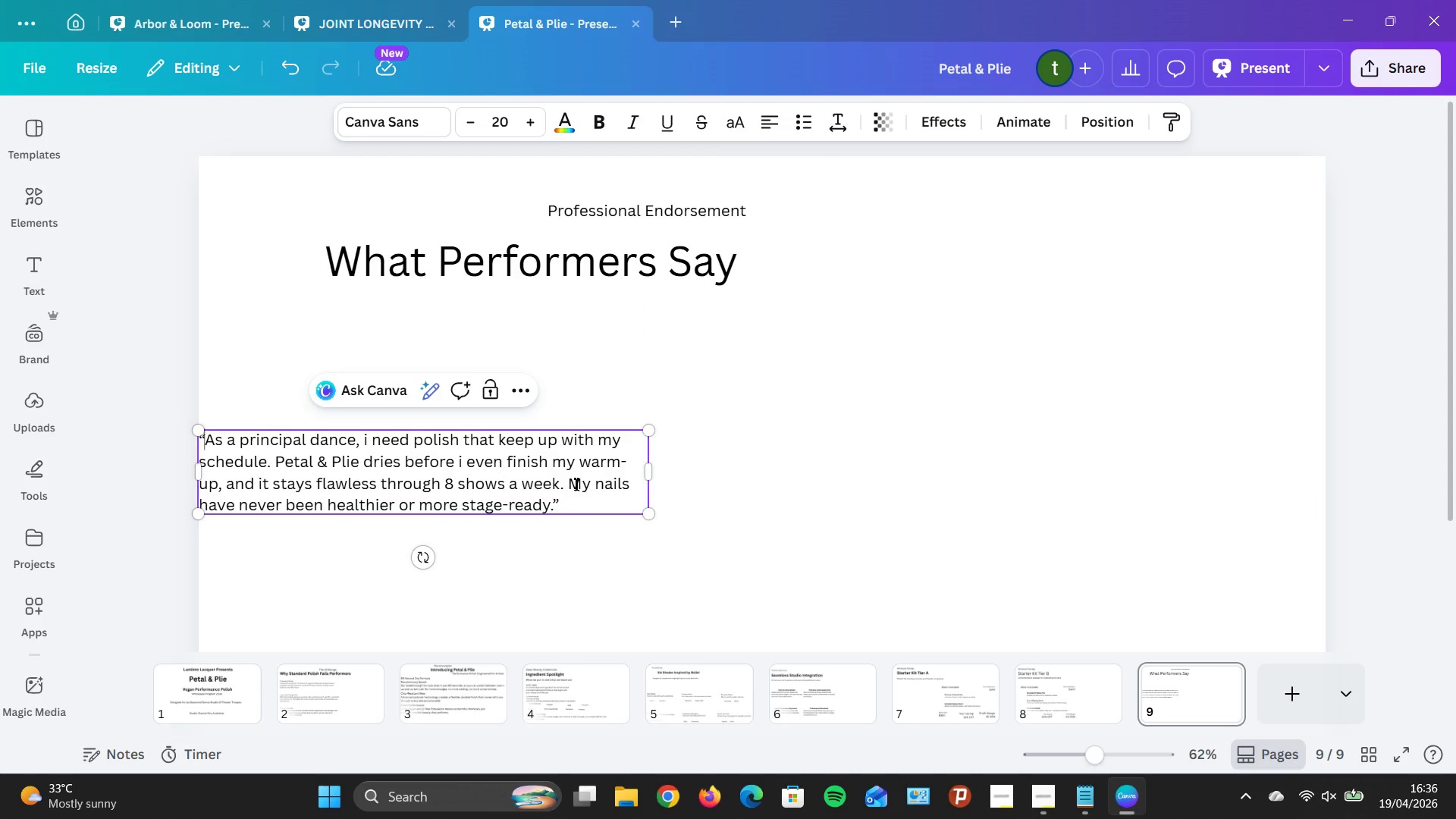 
left_click([886, 567])
 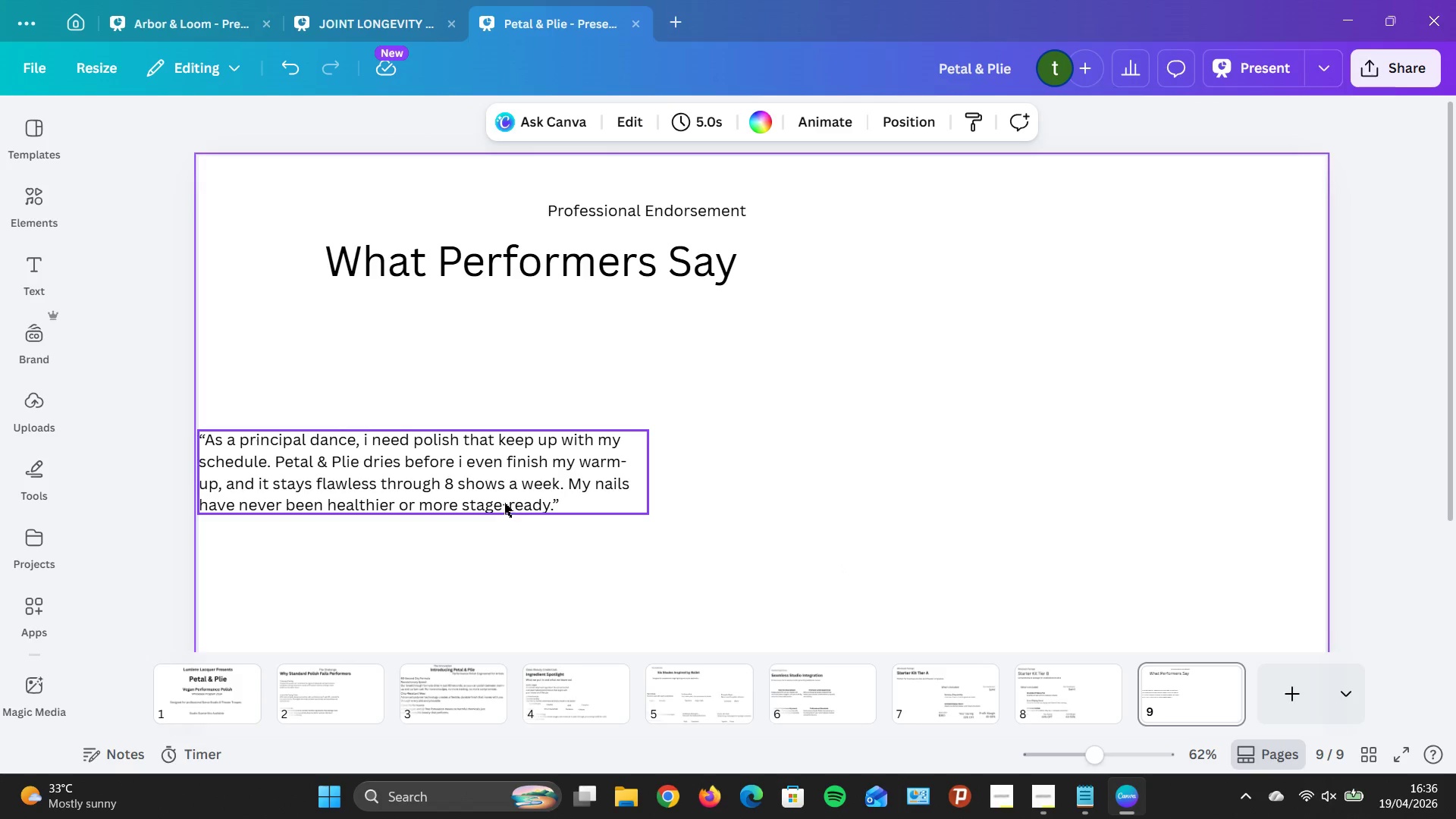 
left_click_drag(start_coordinate=[504, 503], to_coordinate=[1100, 463])
 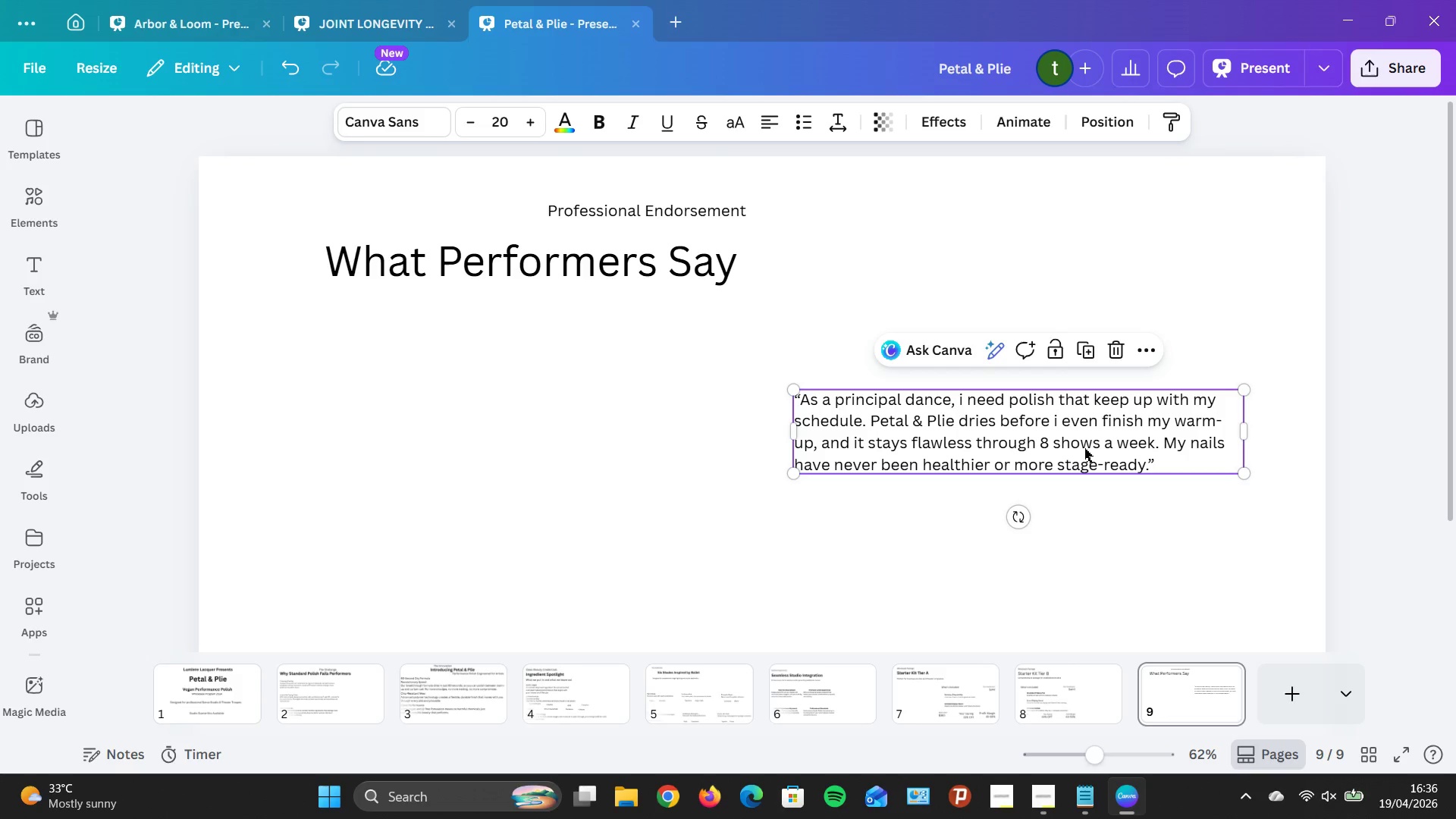 
wait(19.11)
 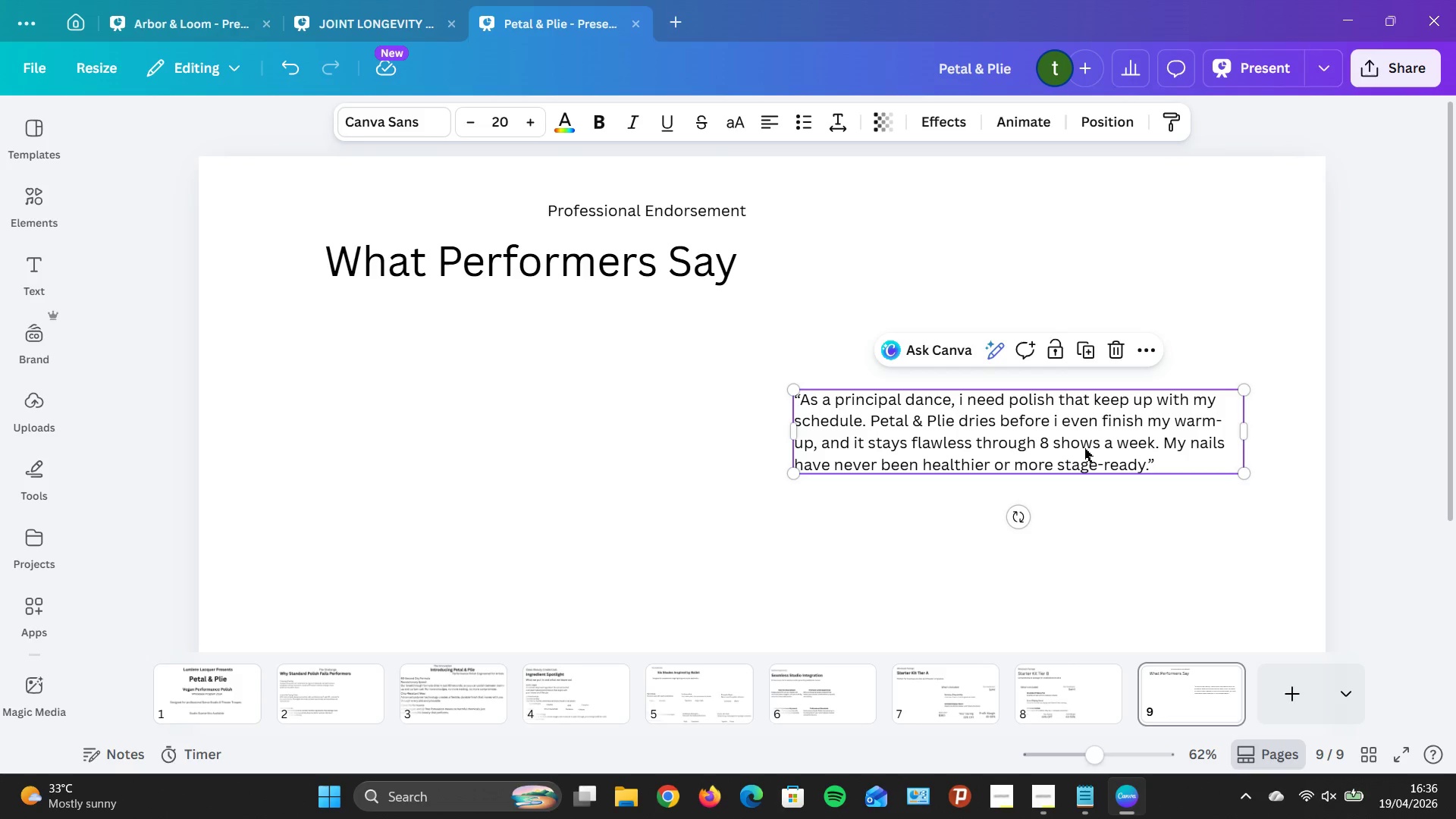 
left_click([1120, 542])
 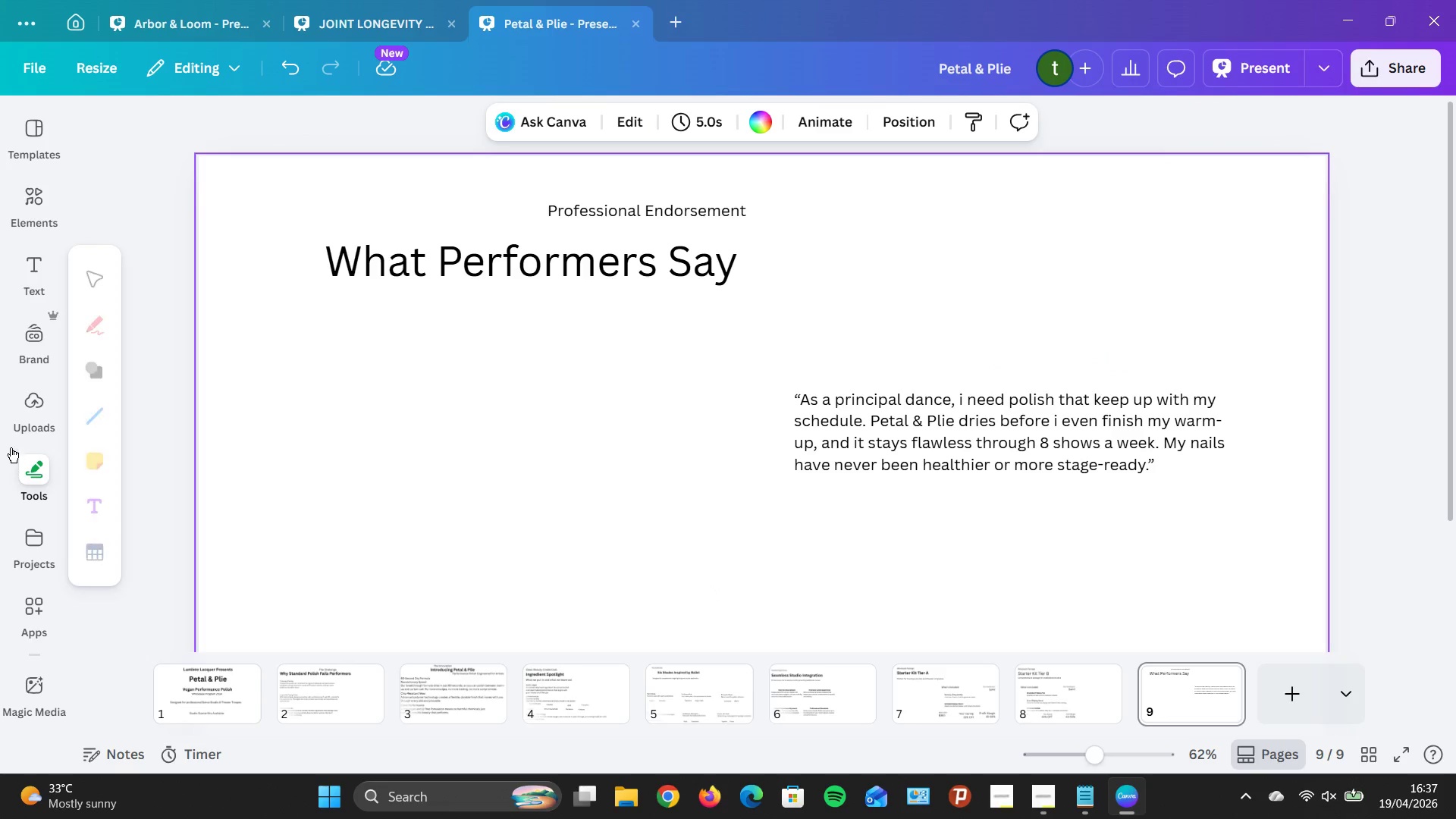 
left_click([30, 281])
 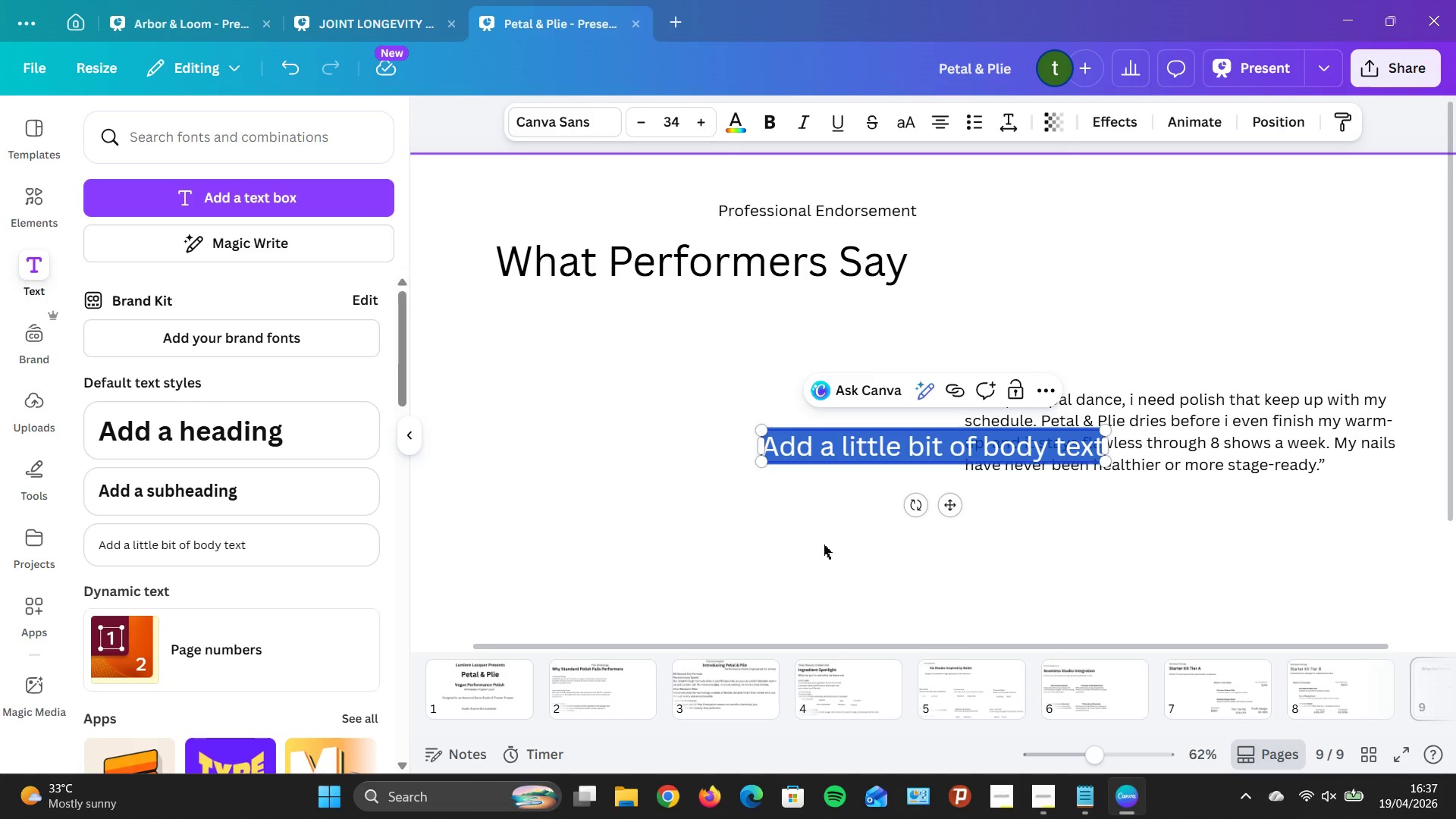 
left_click_drag(start_coordinate=[940, 500], to_coordinate=[947, 542])
 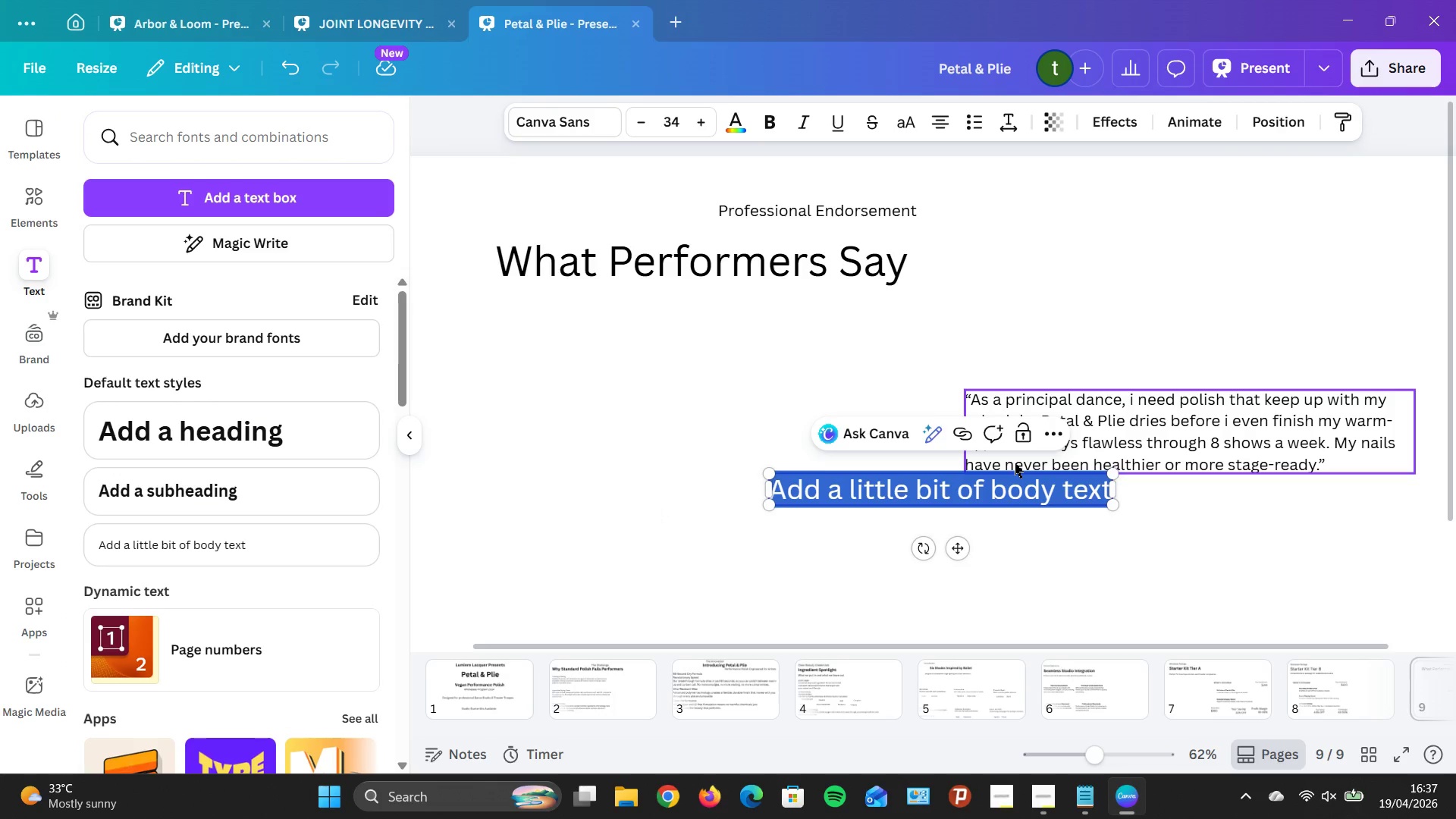 
key(Backspace)
 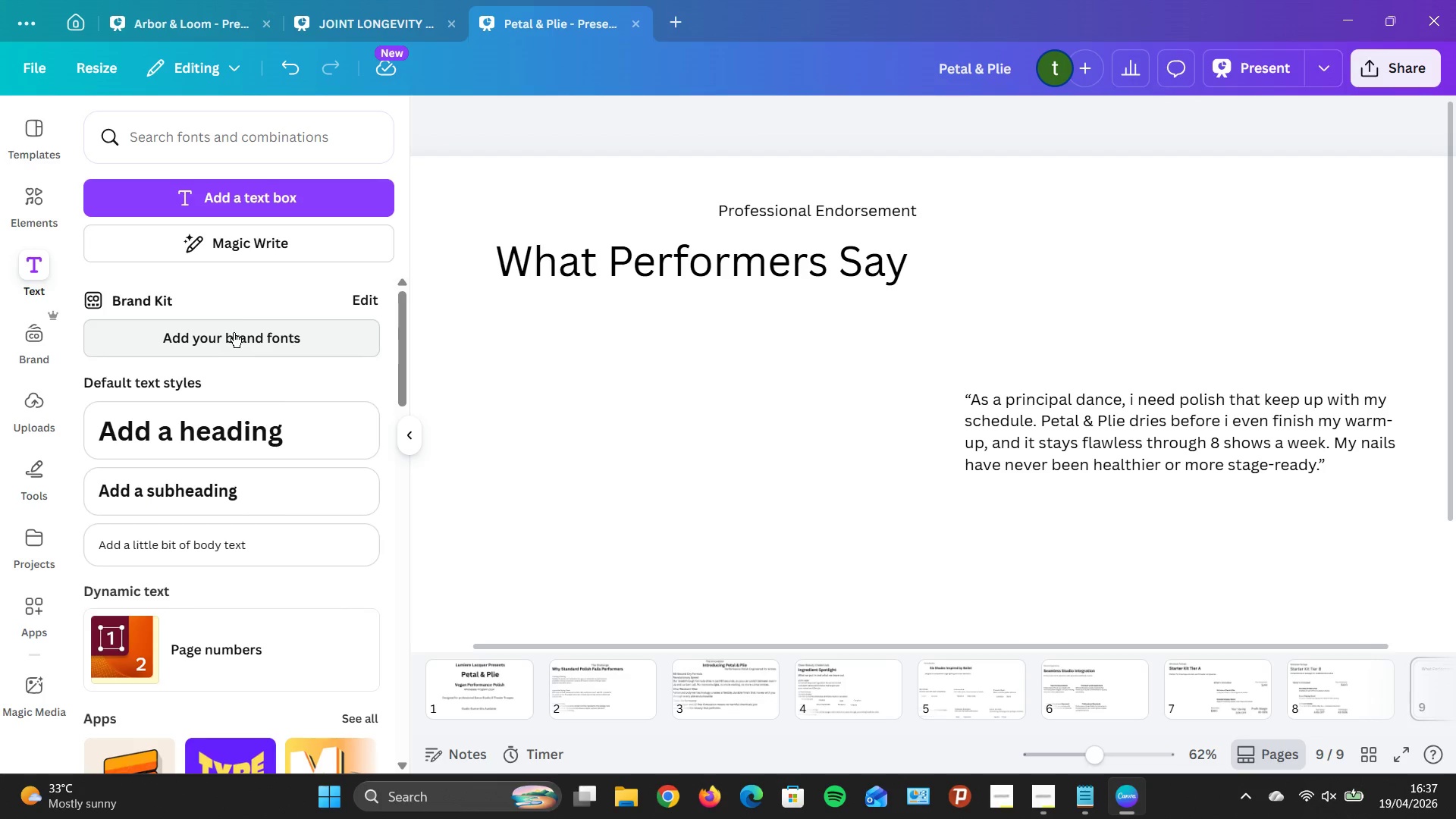 
key(Control+Z)
 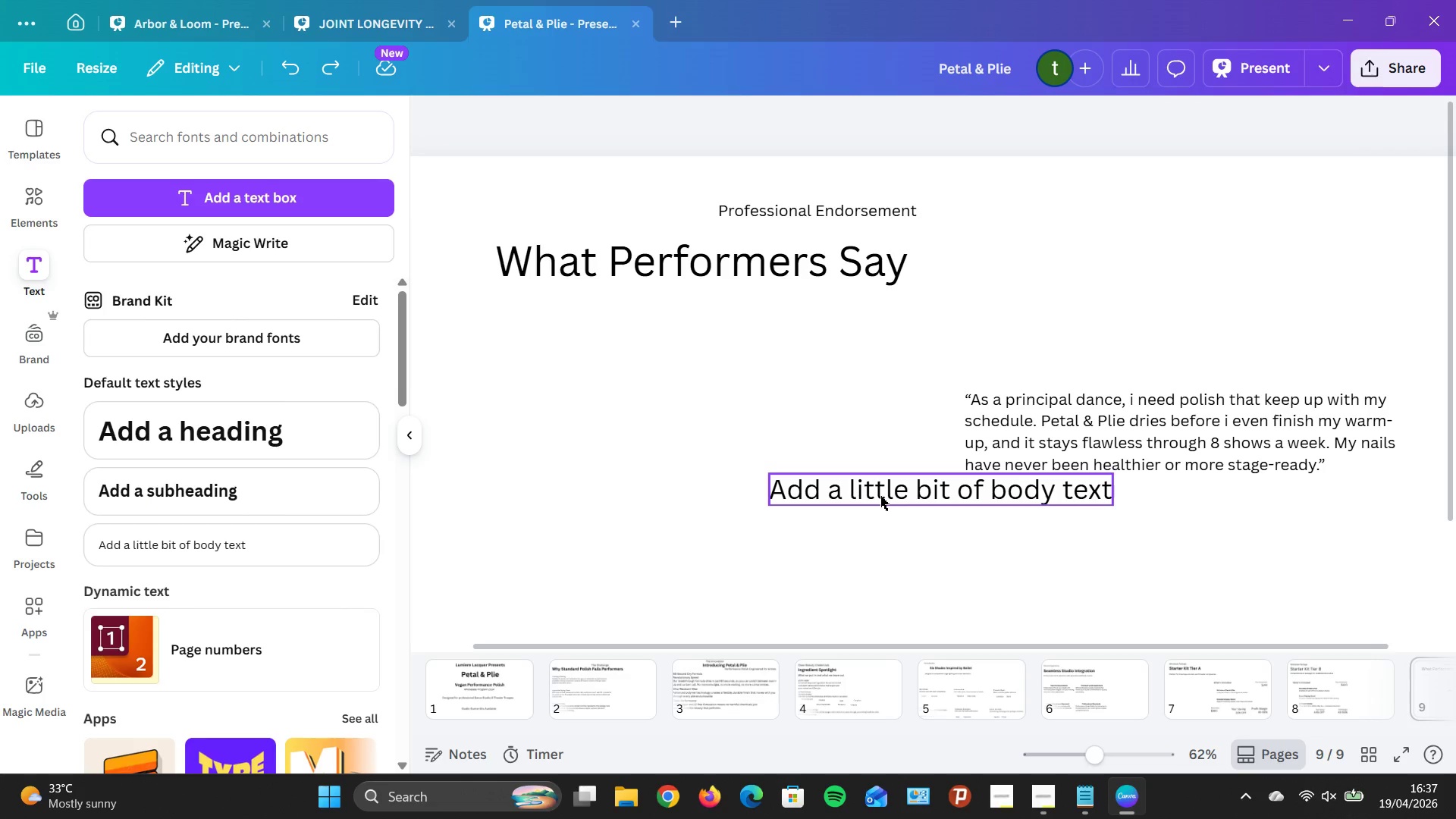 
left_click([880, 496])
 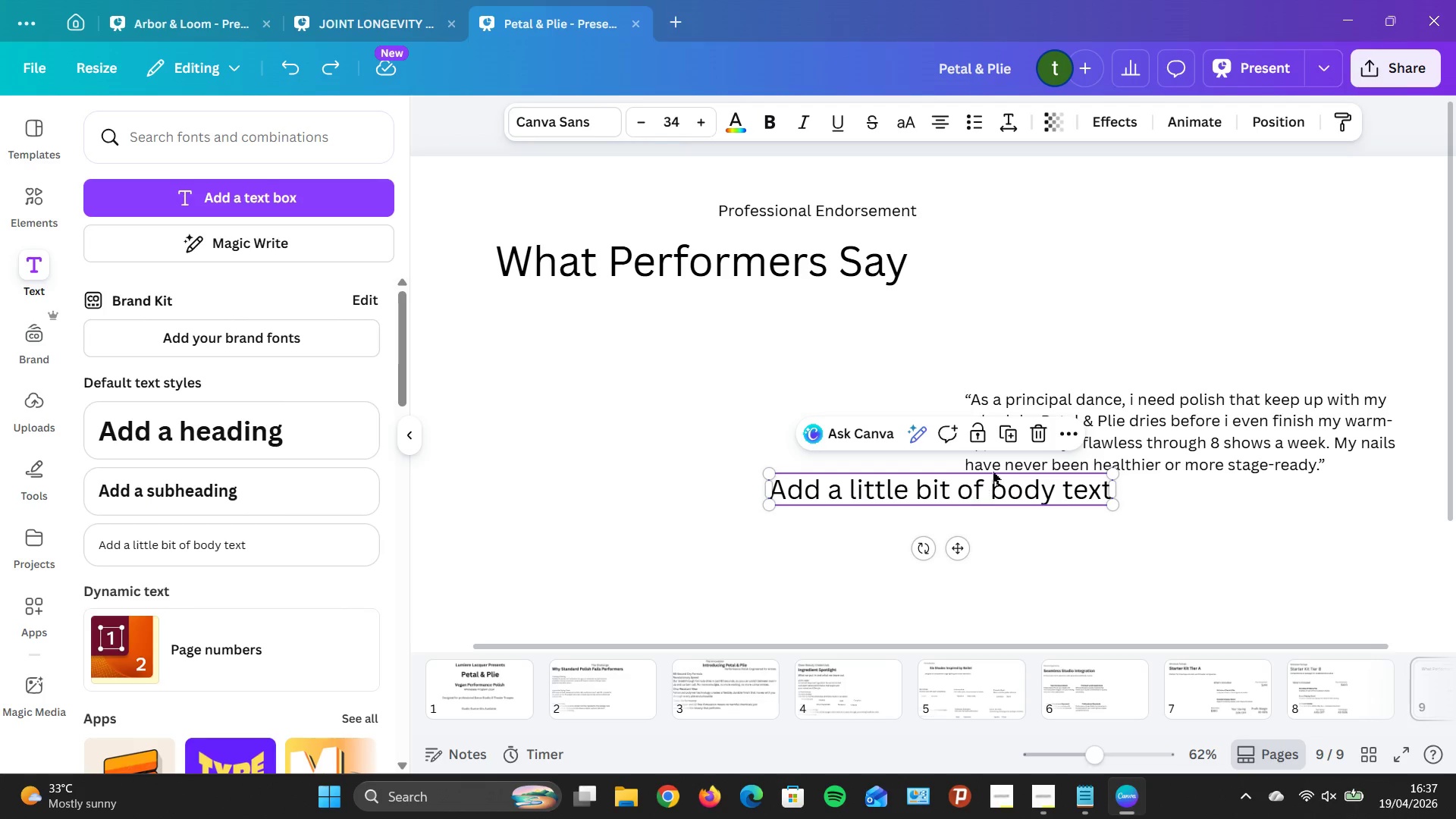 
left_click([995, 471])
 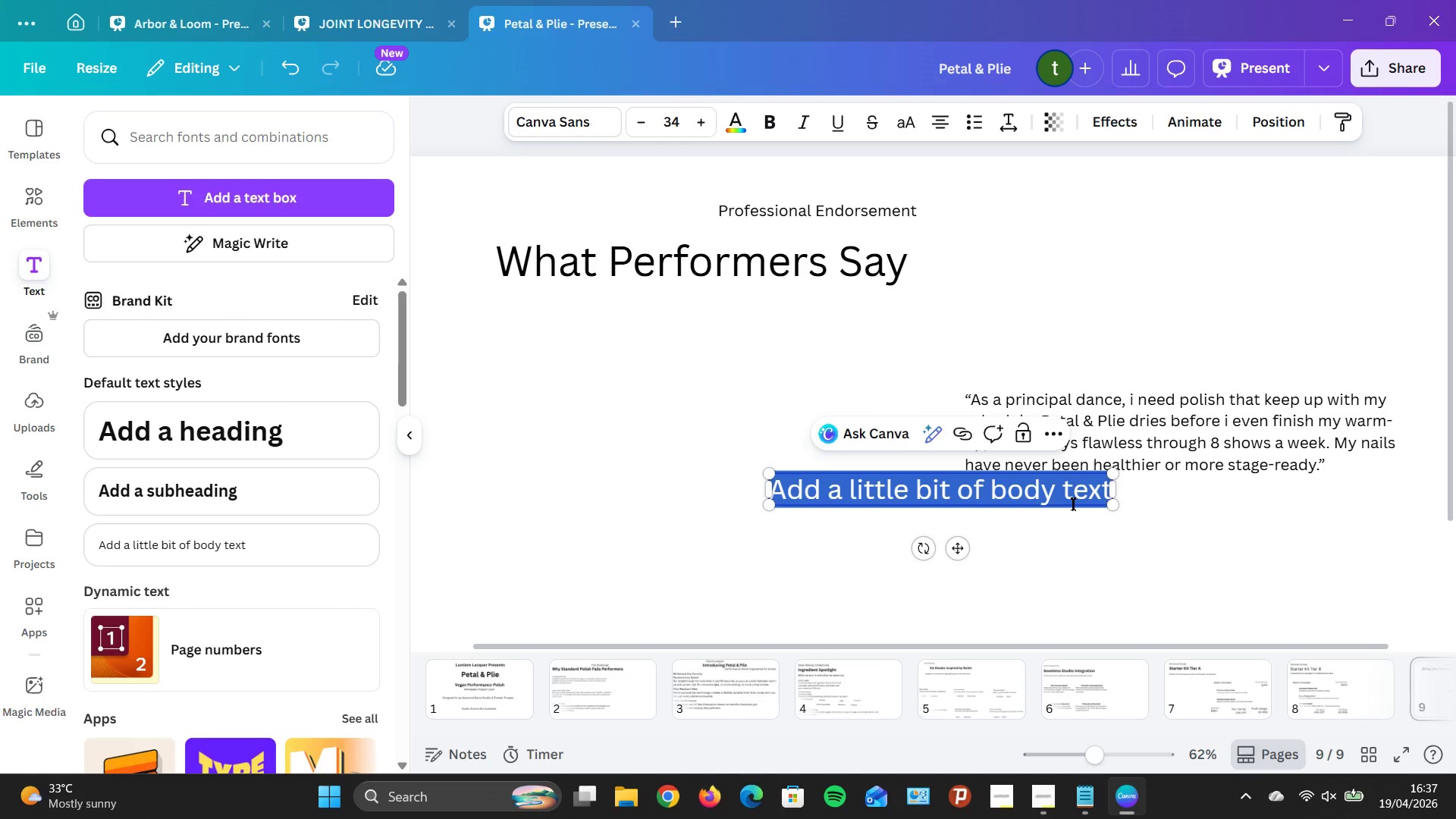 
key(Backspace)
type(Elena V.)
 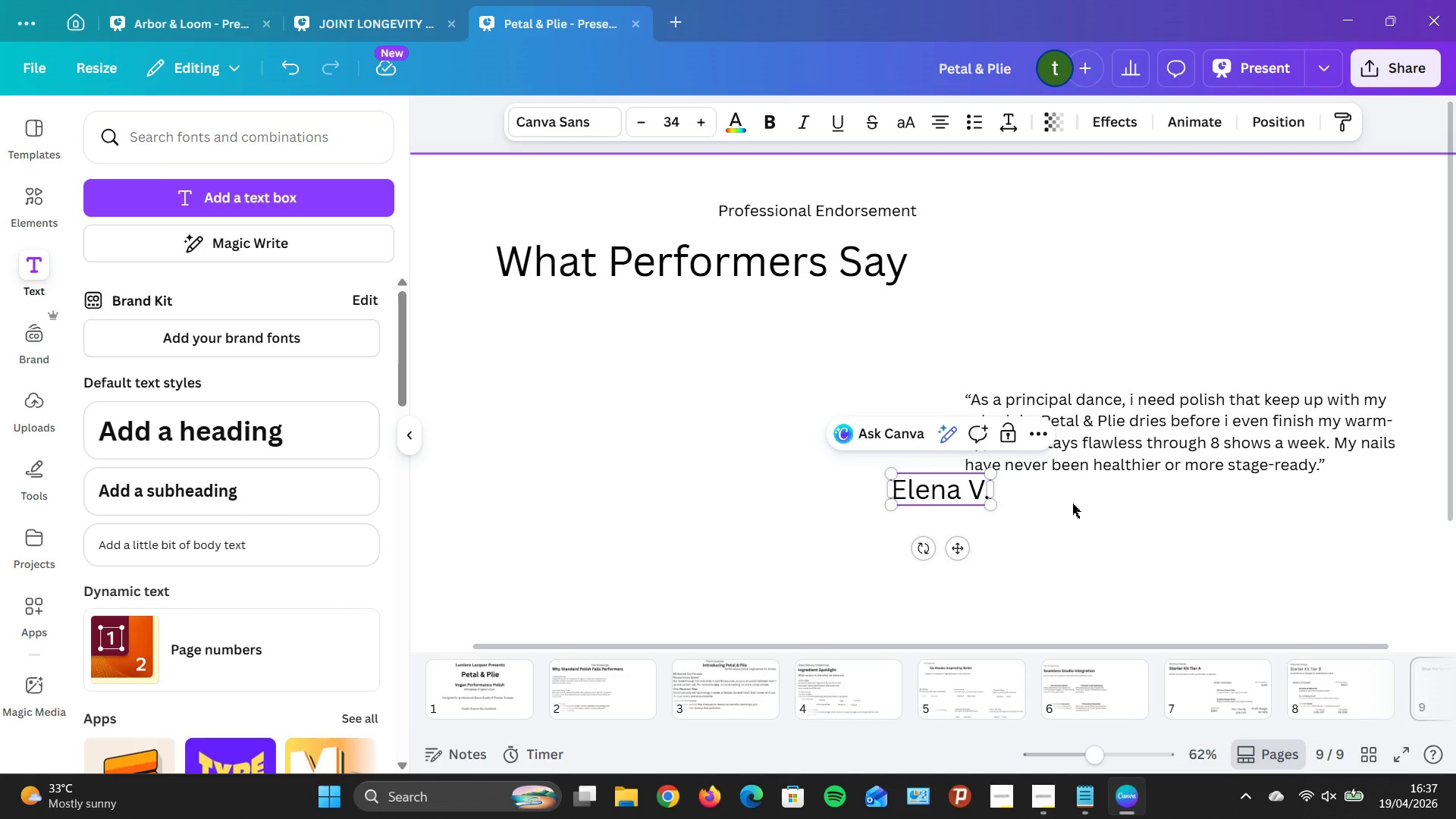 
key(Enter)
 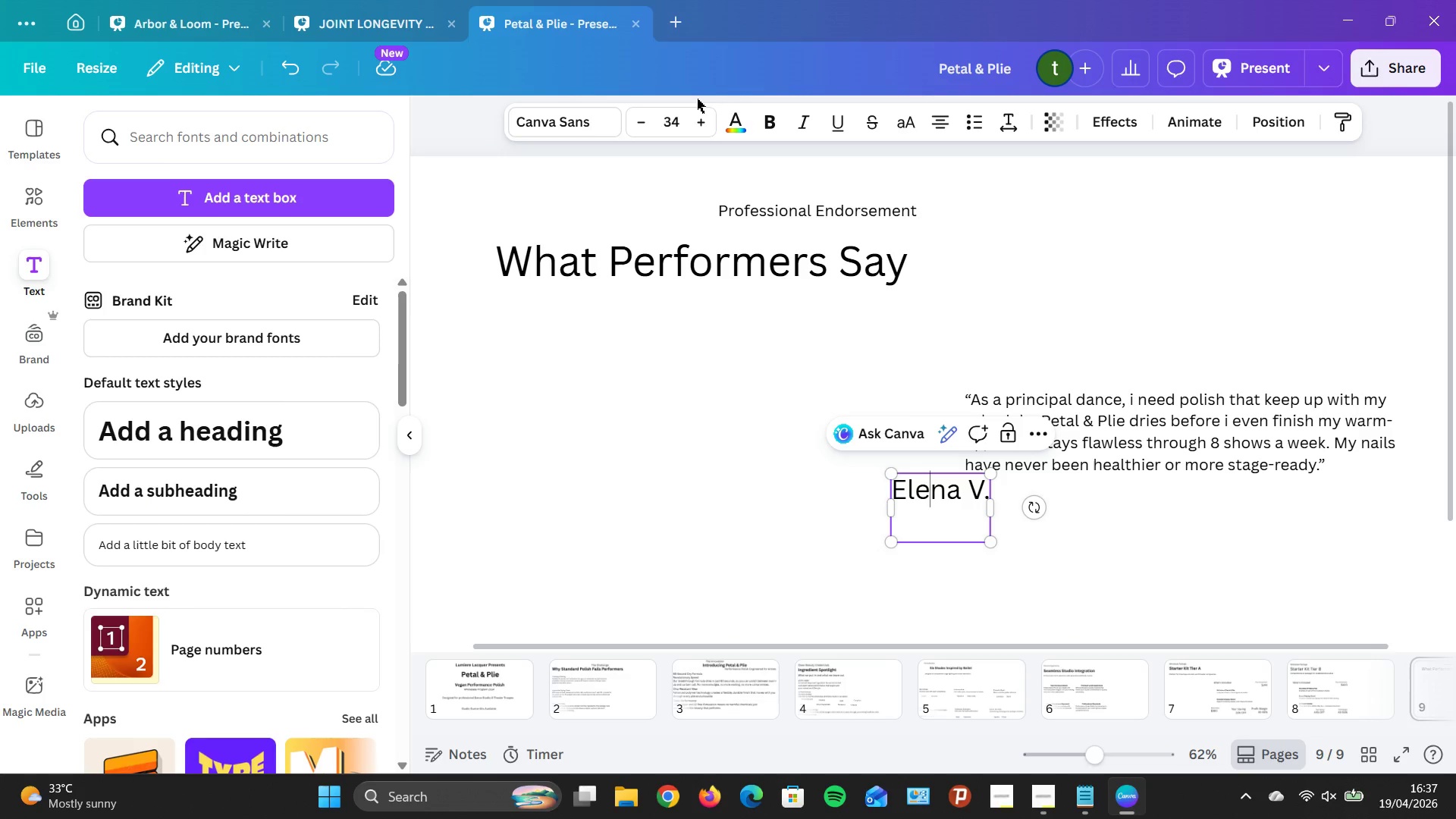 
wait(14.95)
 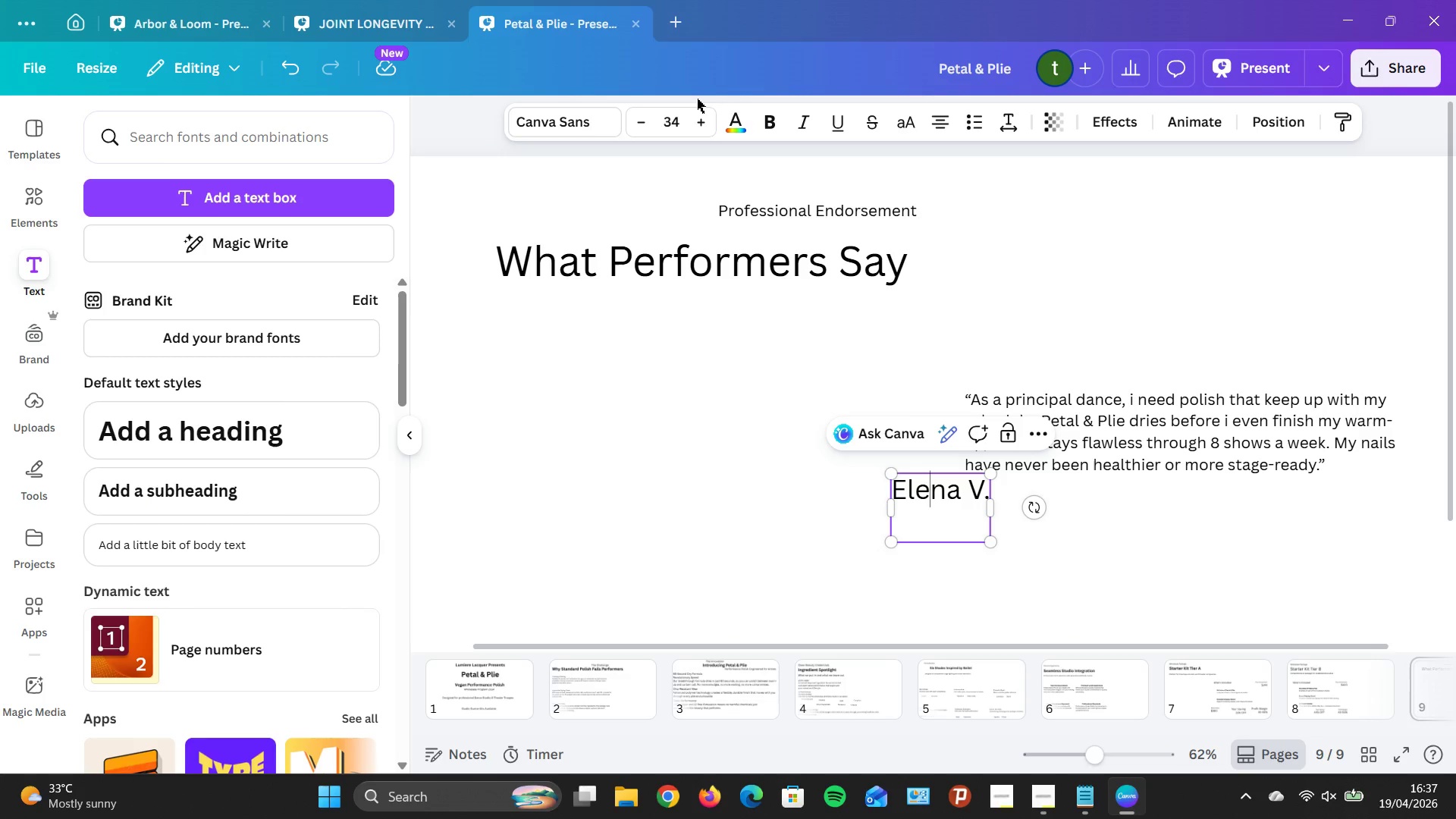 
left_click([902, 524])
 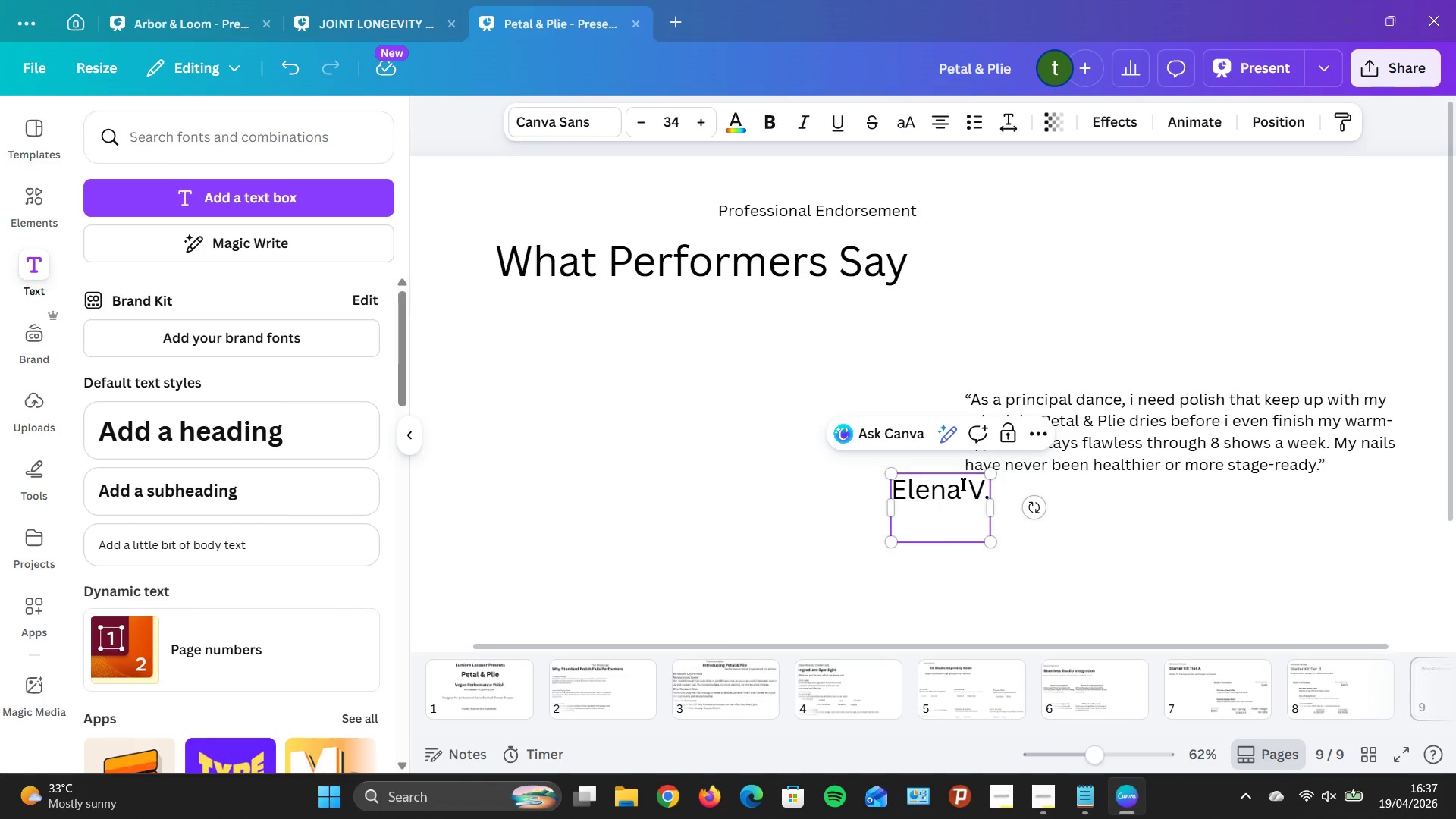 
left_click([962, 484])
 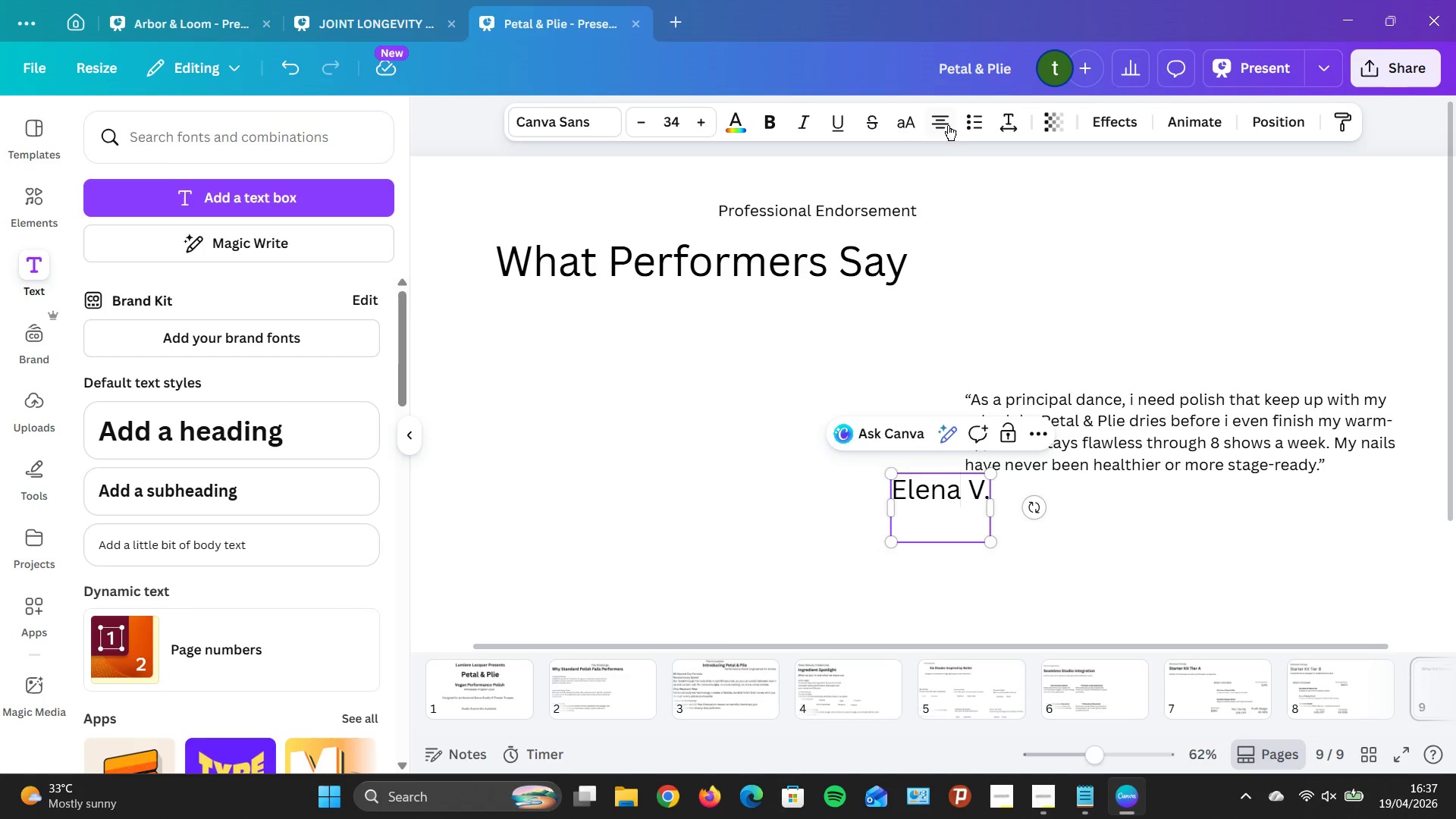 
left_click([951, 124])
 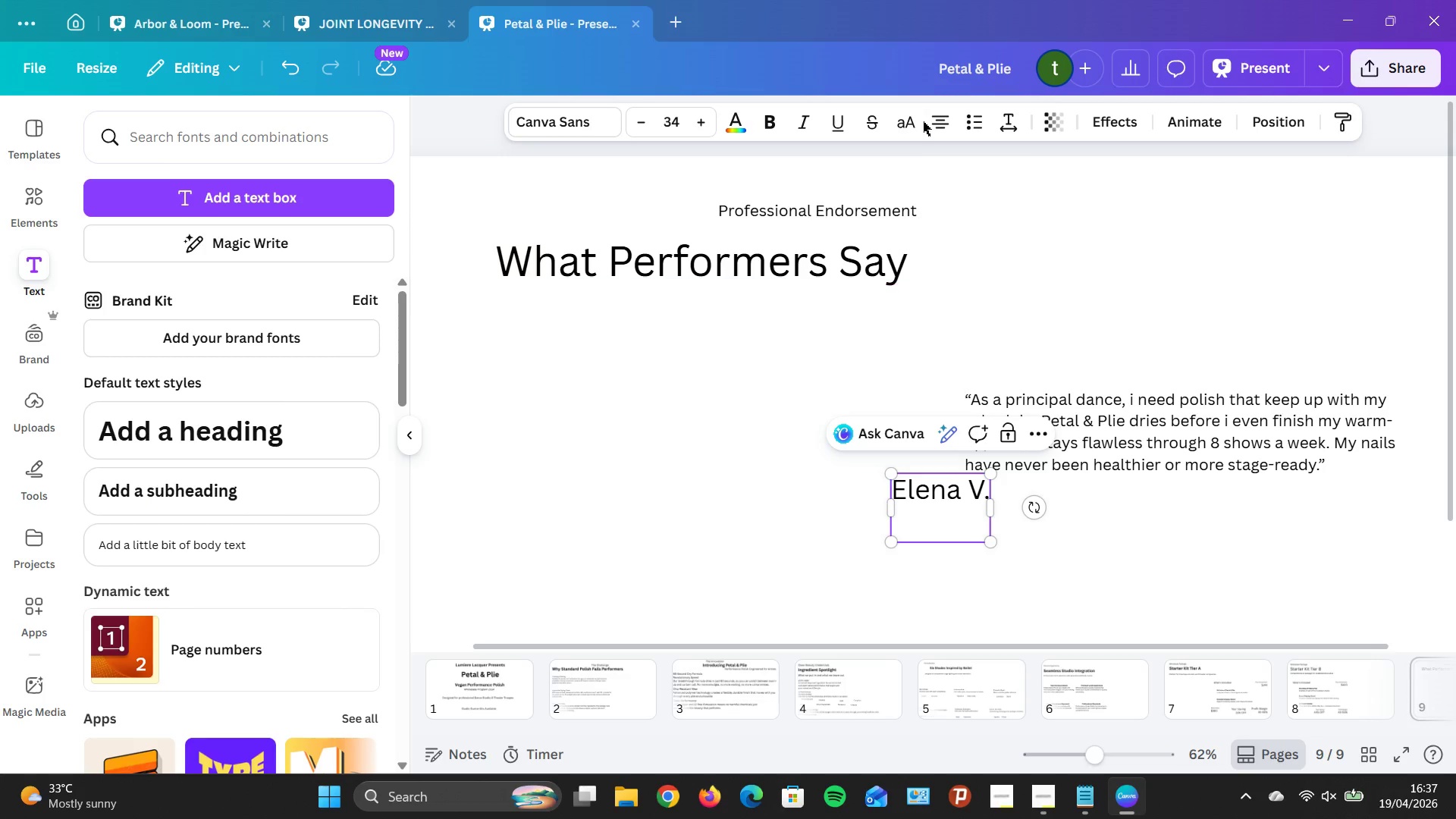 
left_click([934, 119])
 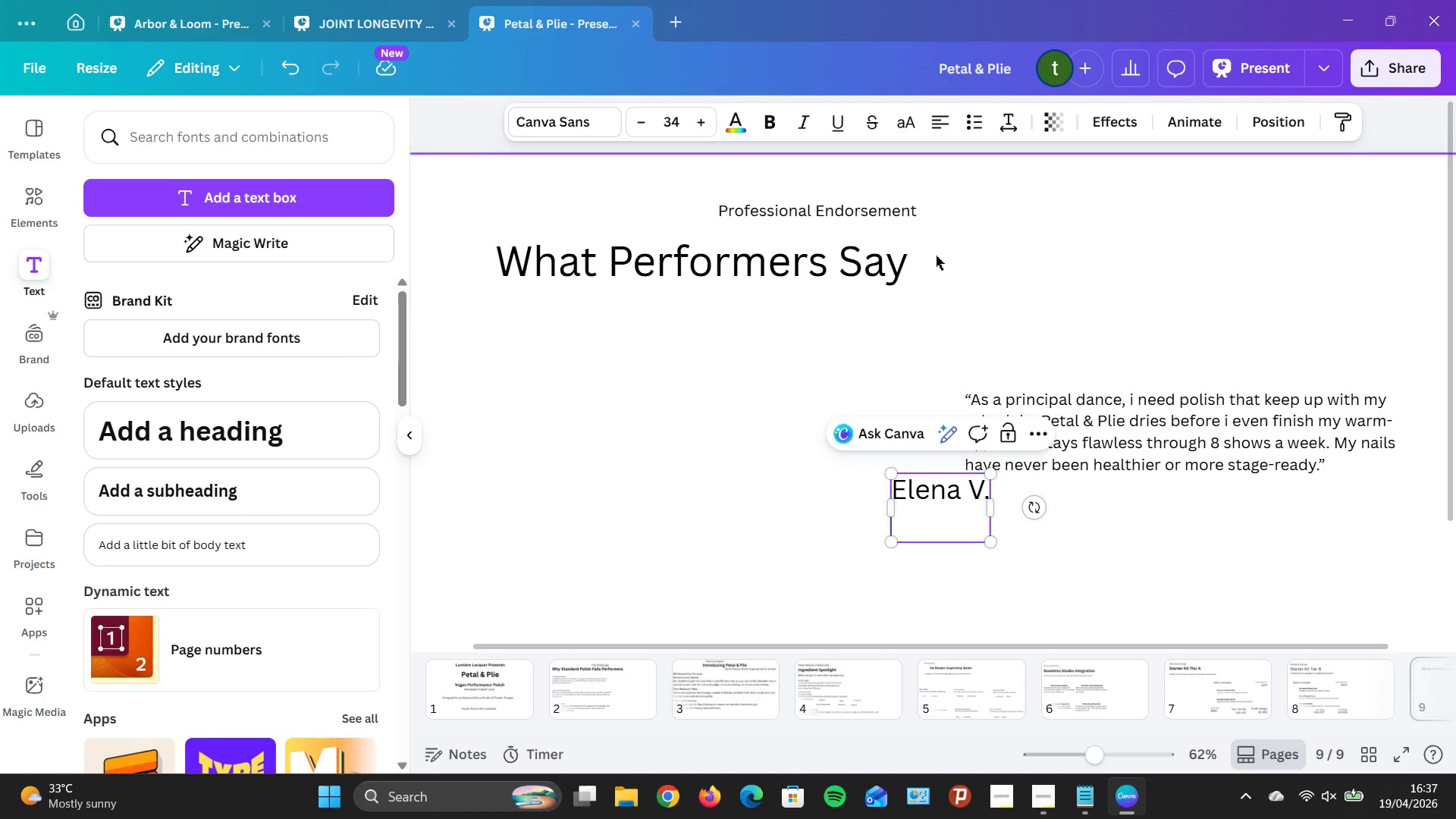 
type(Principal Dancer)
 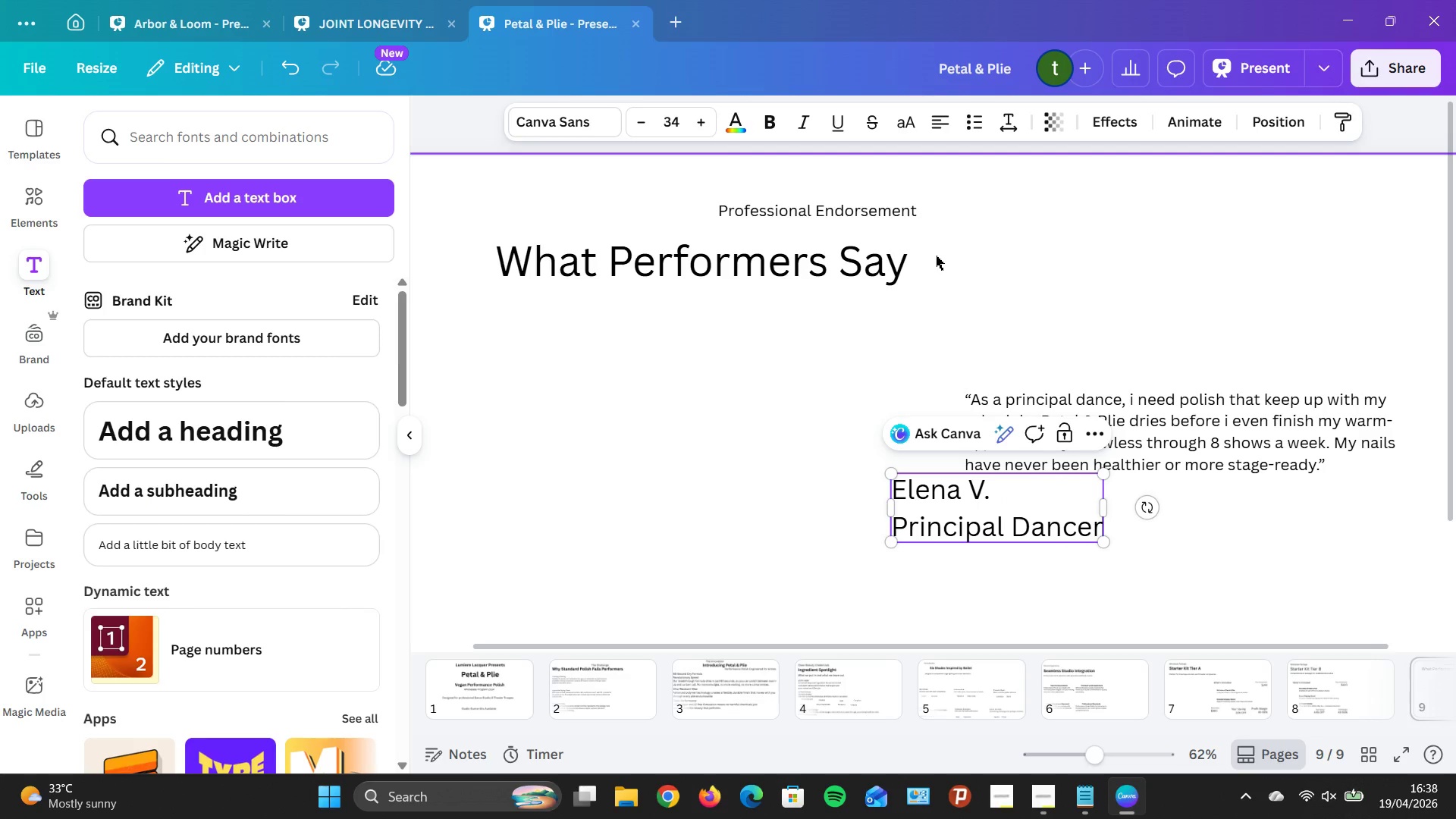 
type(, Metropolitan Ballet)
 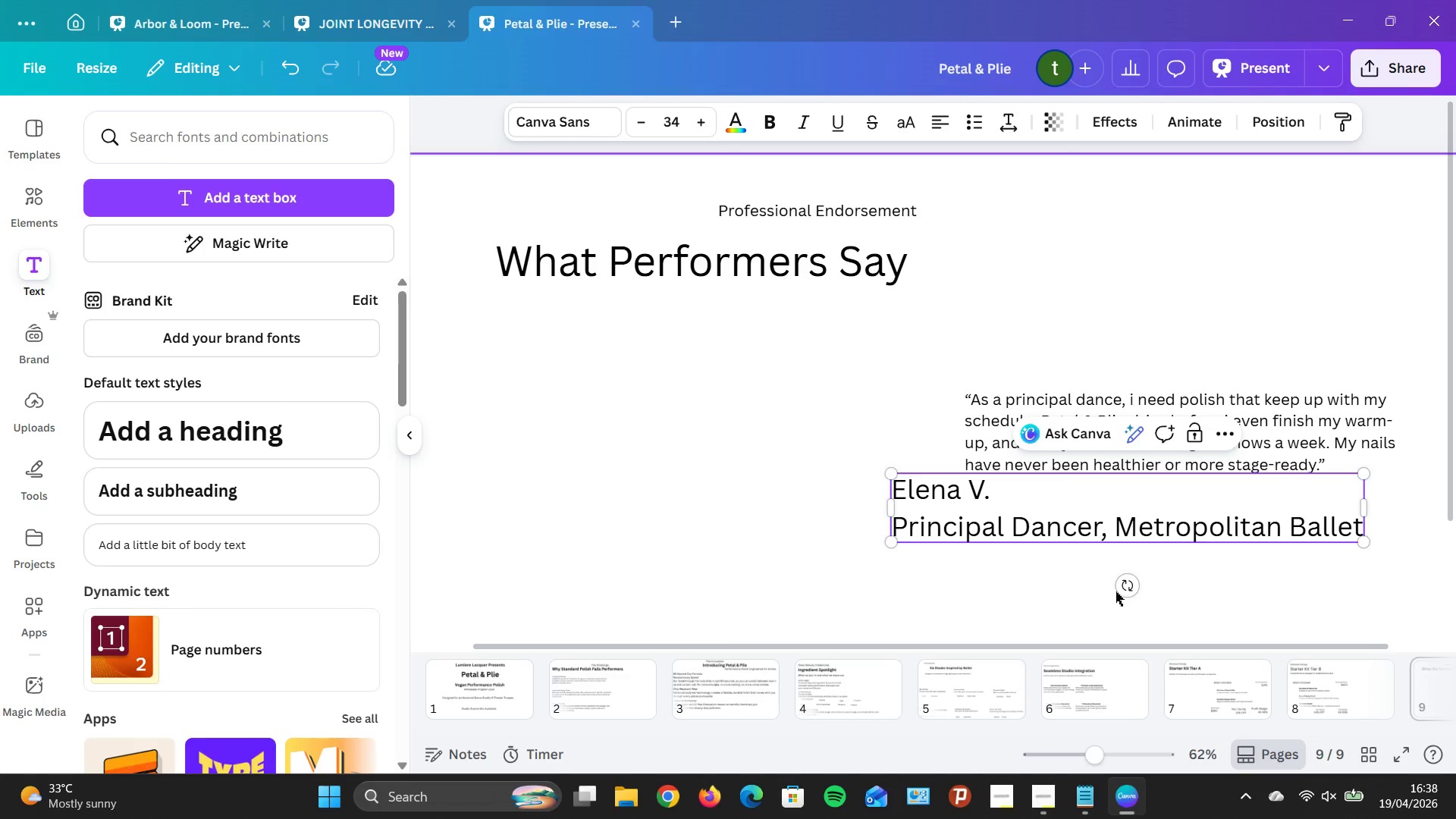 
wait(6.59)
 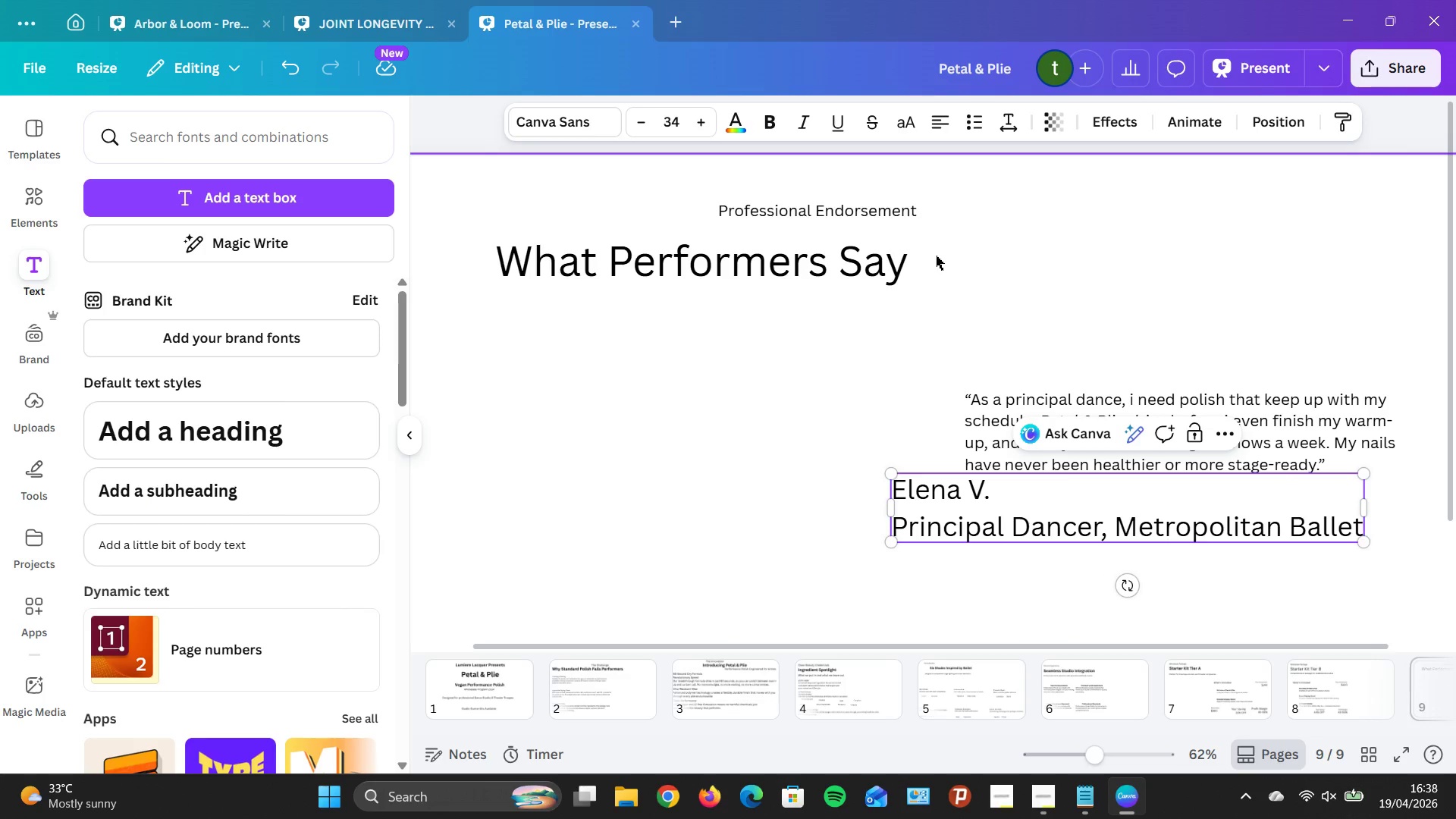 
left_click_drag(start_coordinate=[1054, 511], to_coordinate=[1050, 552])
 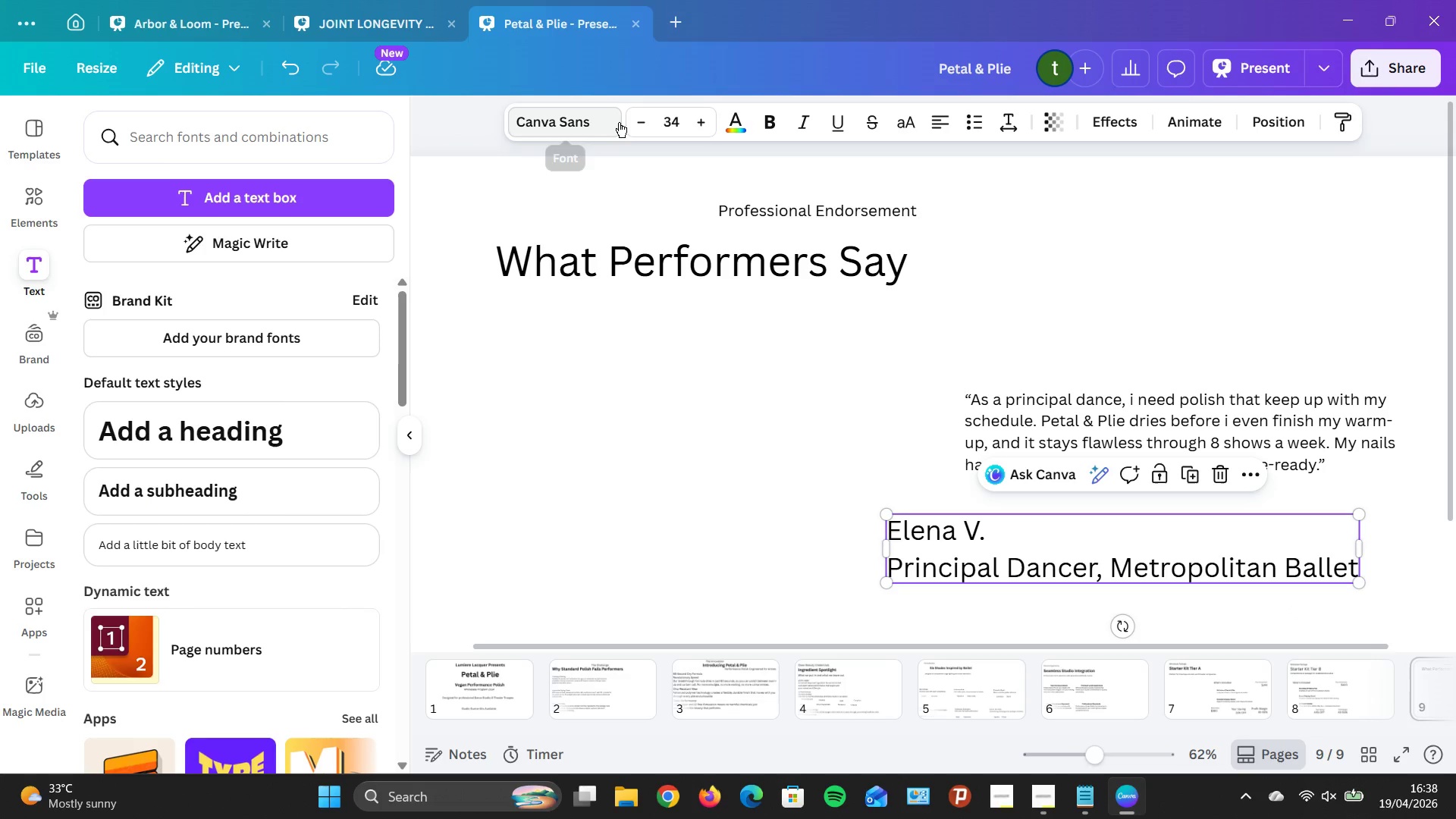 
double_click([633, 118])
 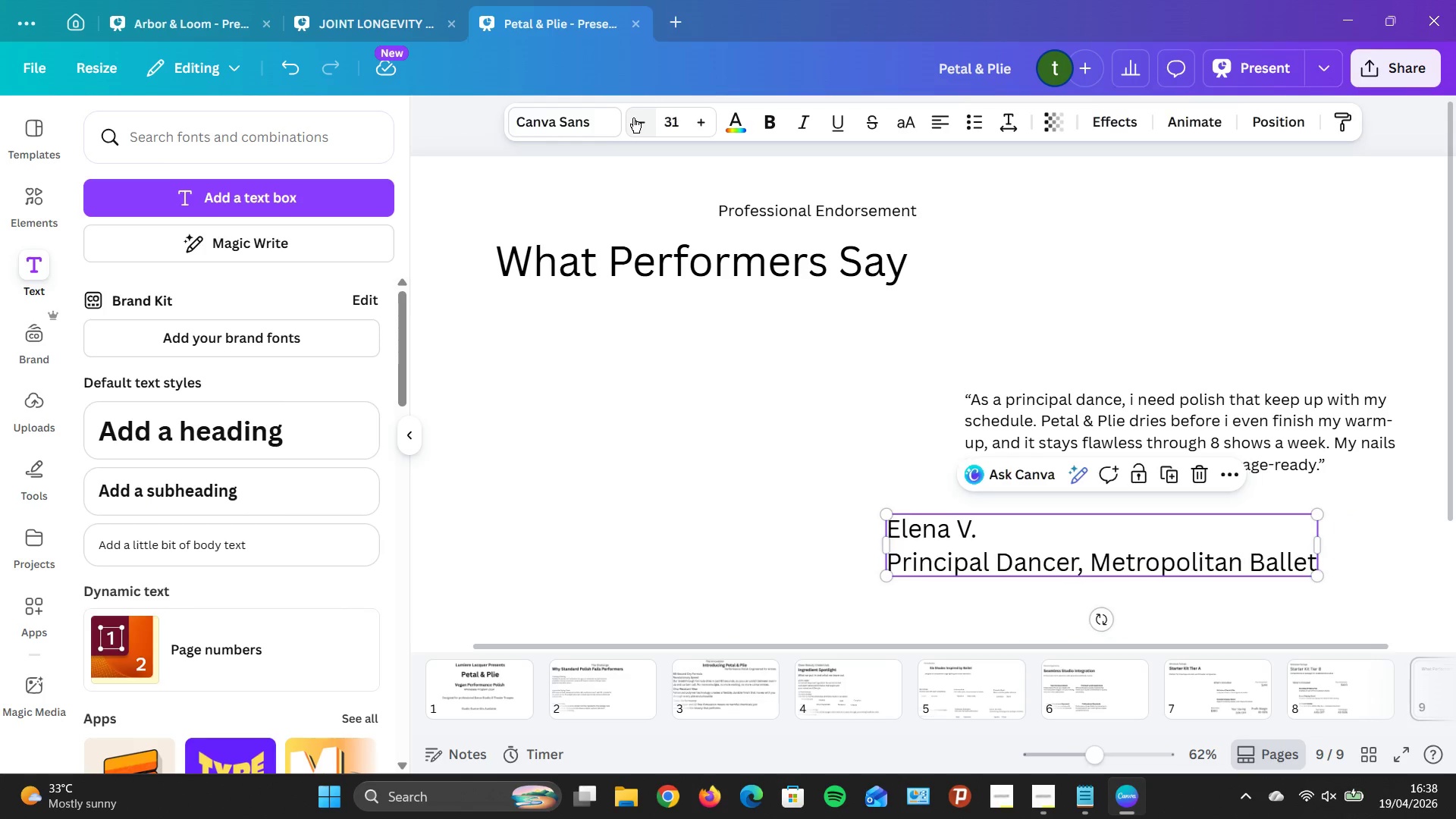 
triple_click([633, 118])
 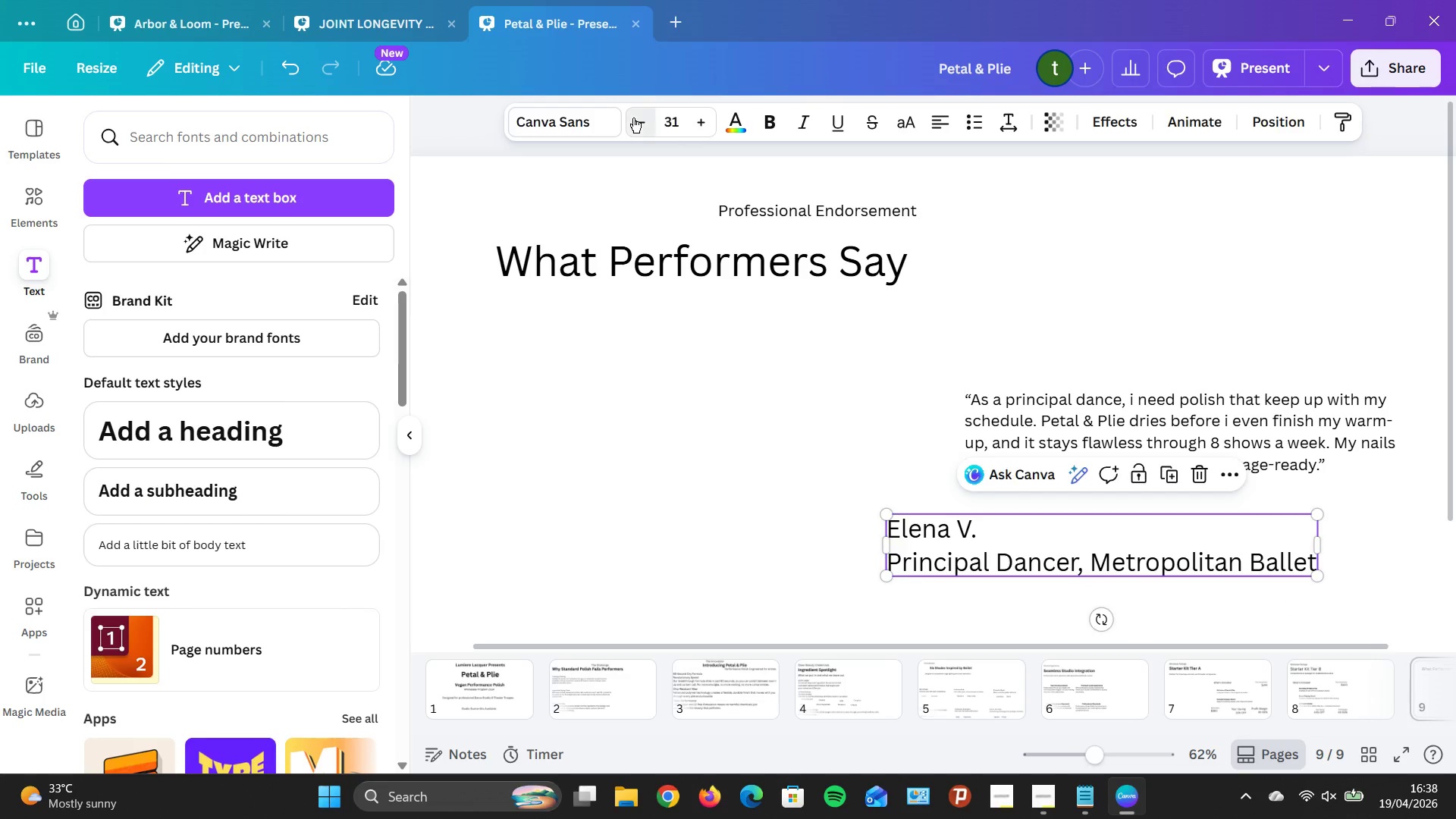 
triple_click([633, 118])
 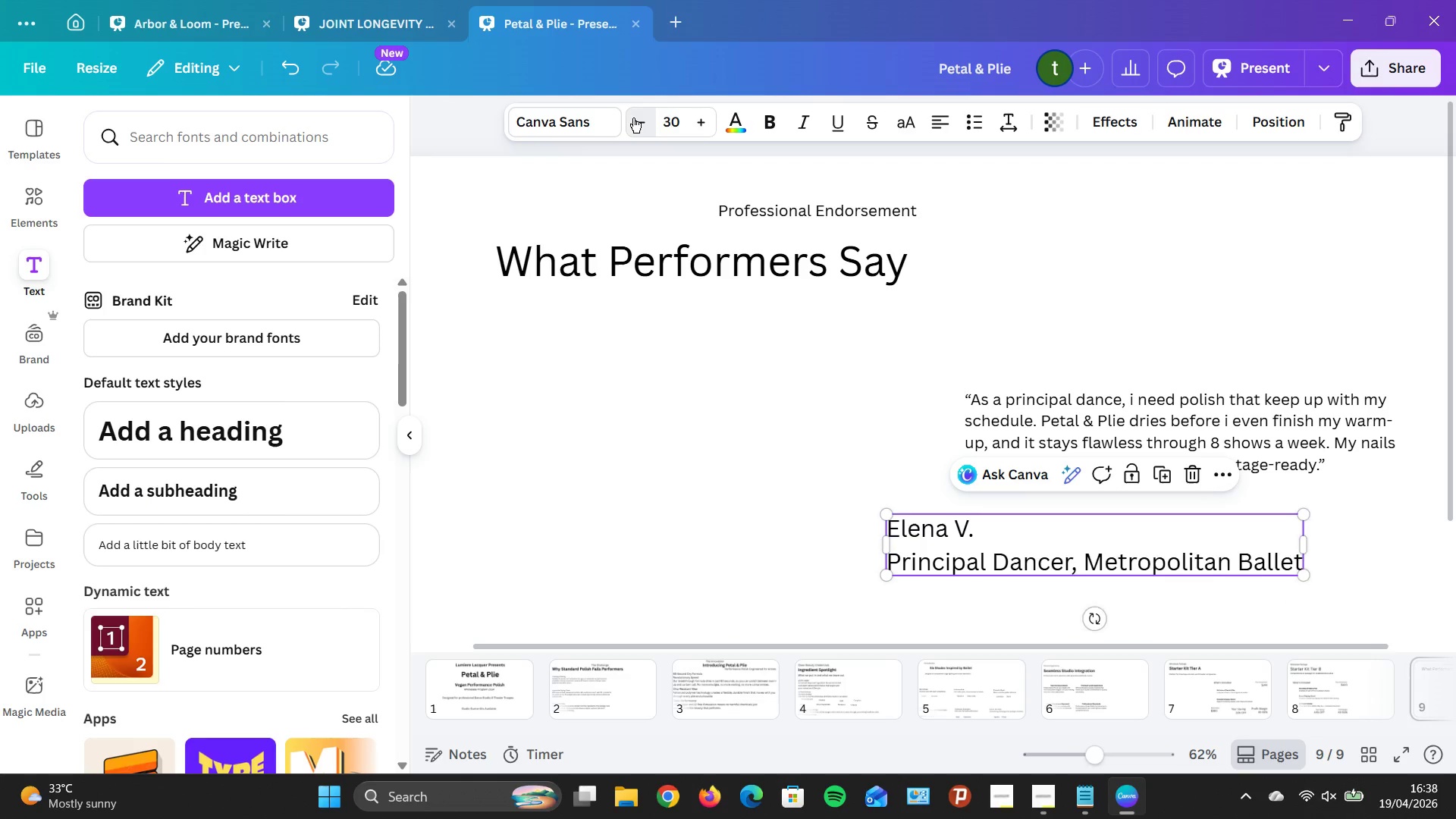 
triple_click([633, 118])
 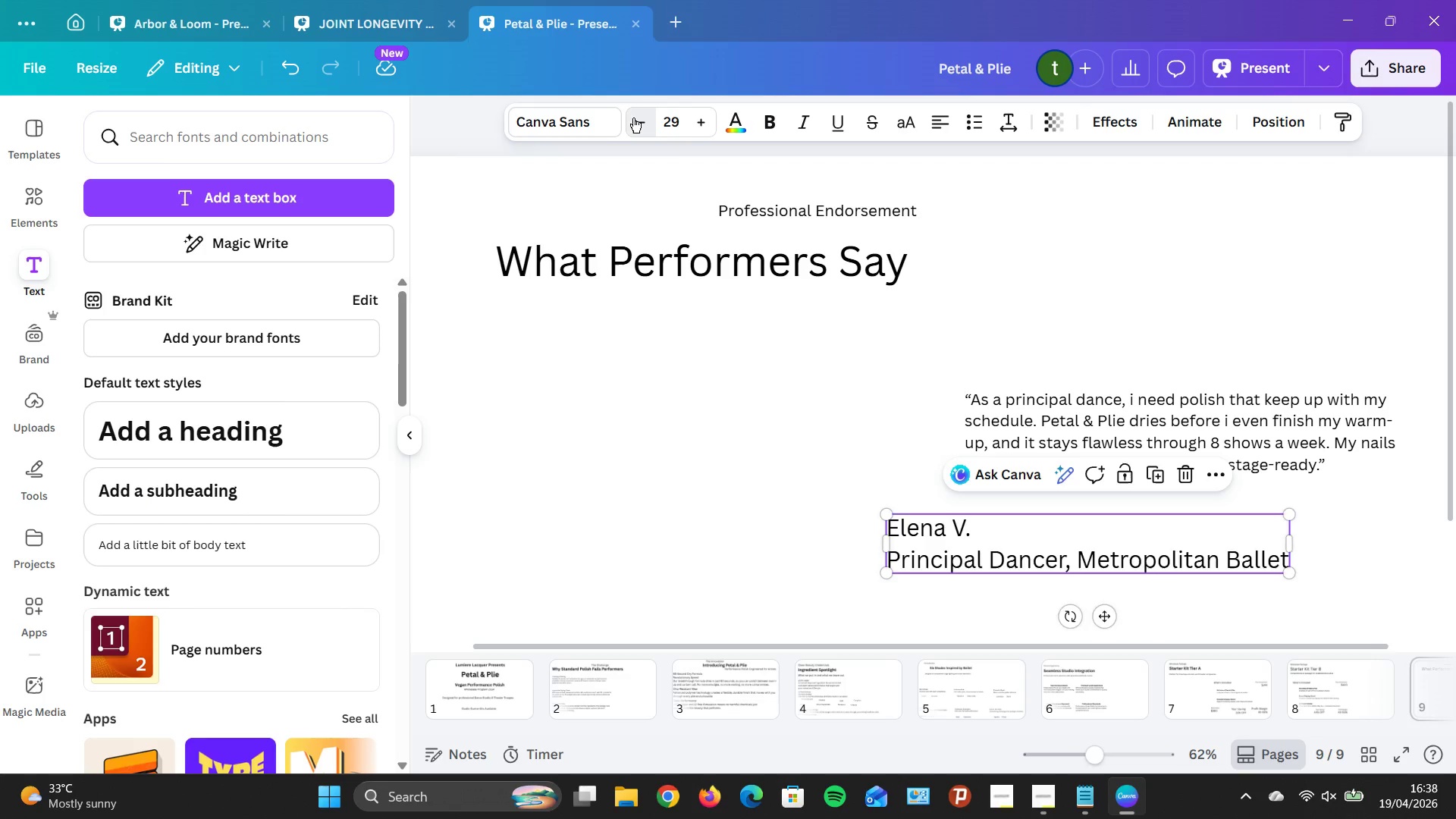 
triple_click([633, 118])
 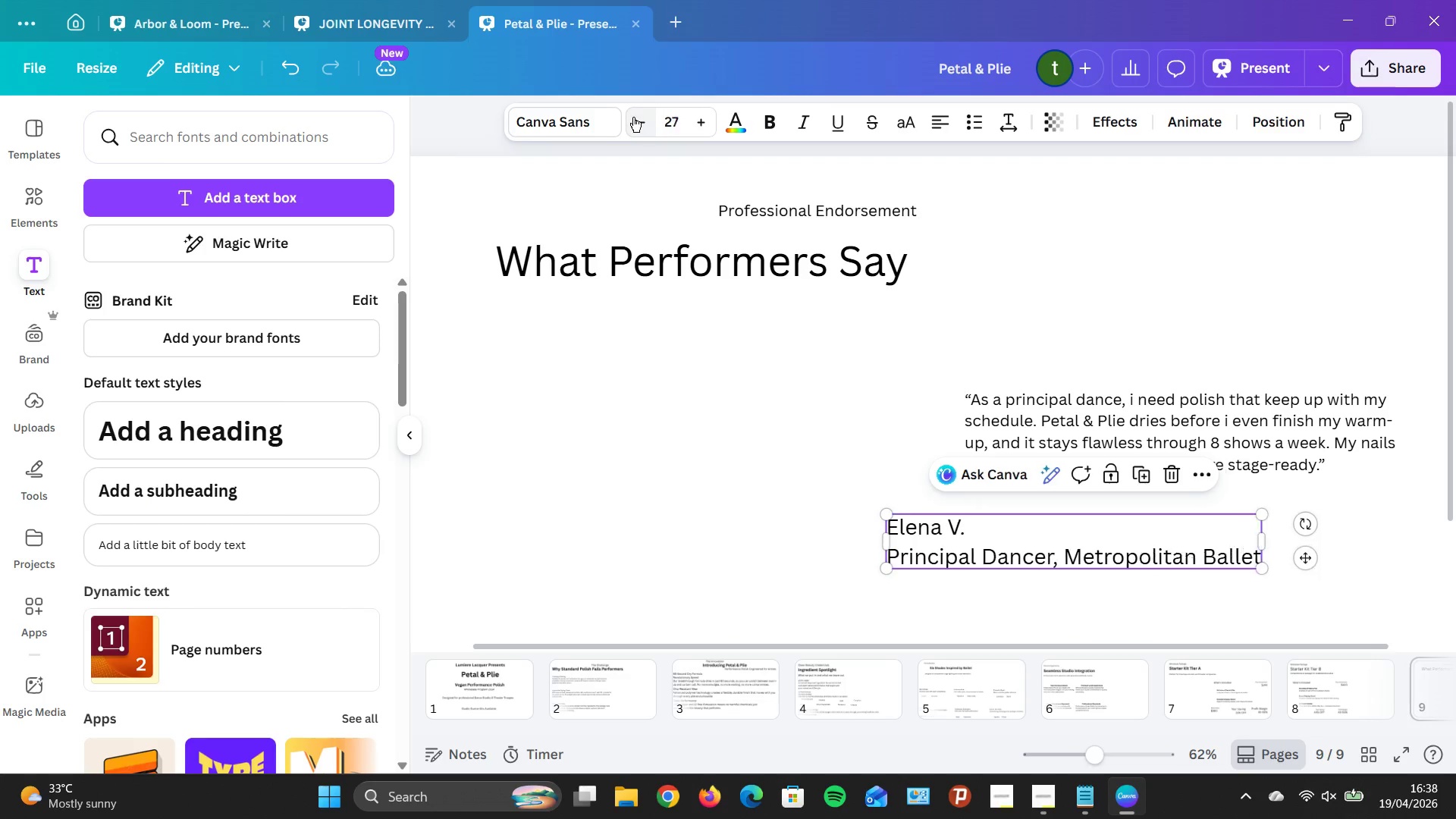 
triple_click([633, 117])
 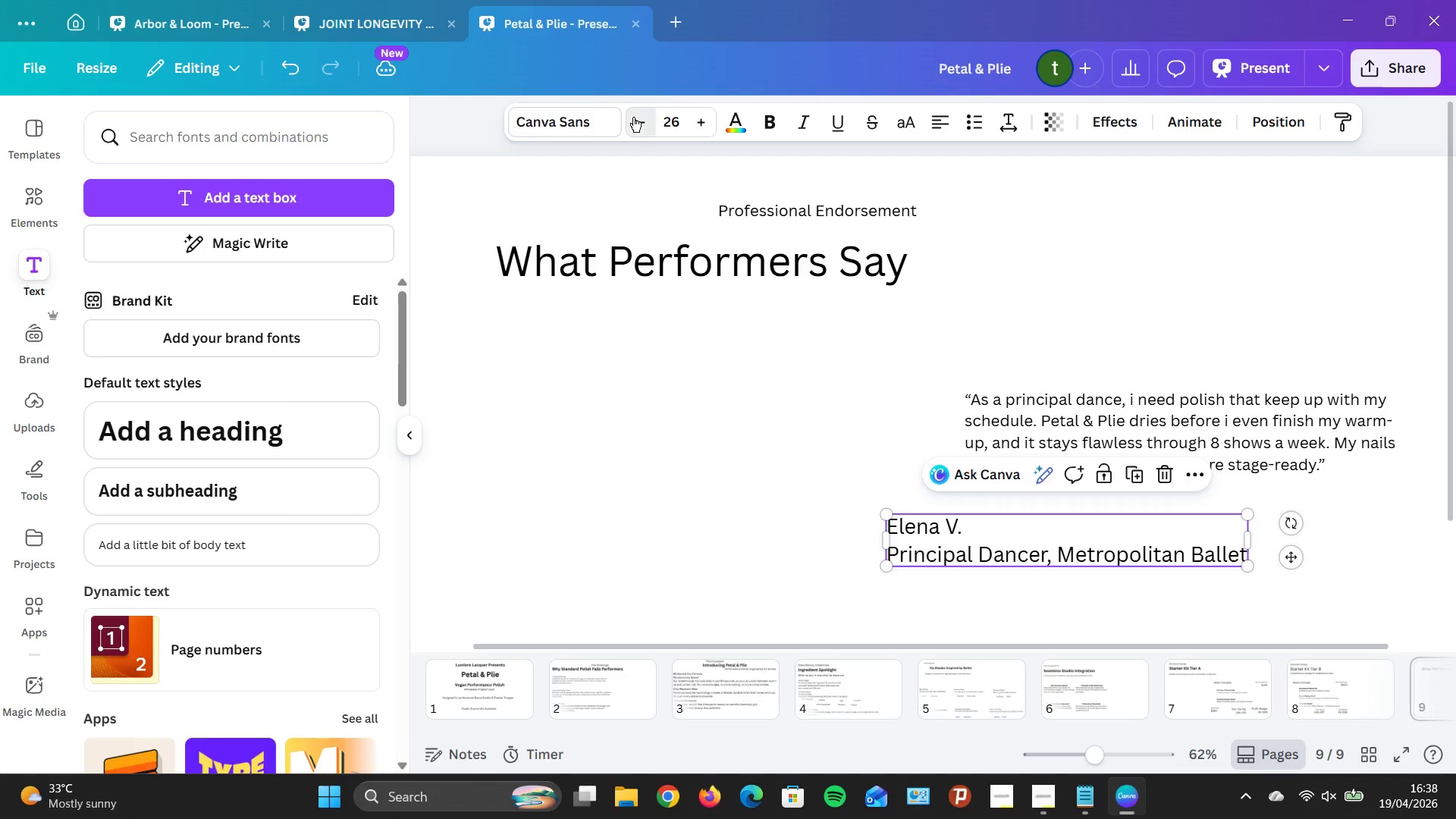 
triple_click([633, 117])
 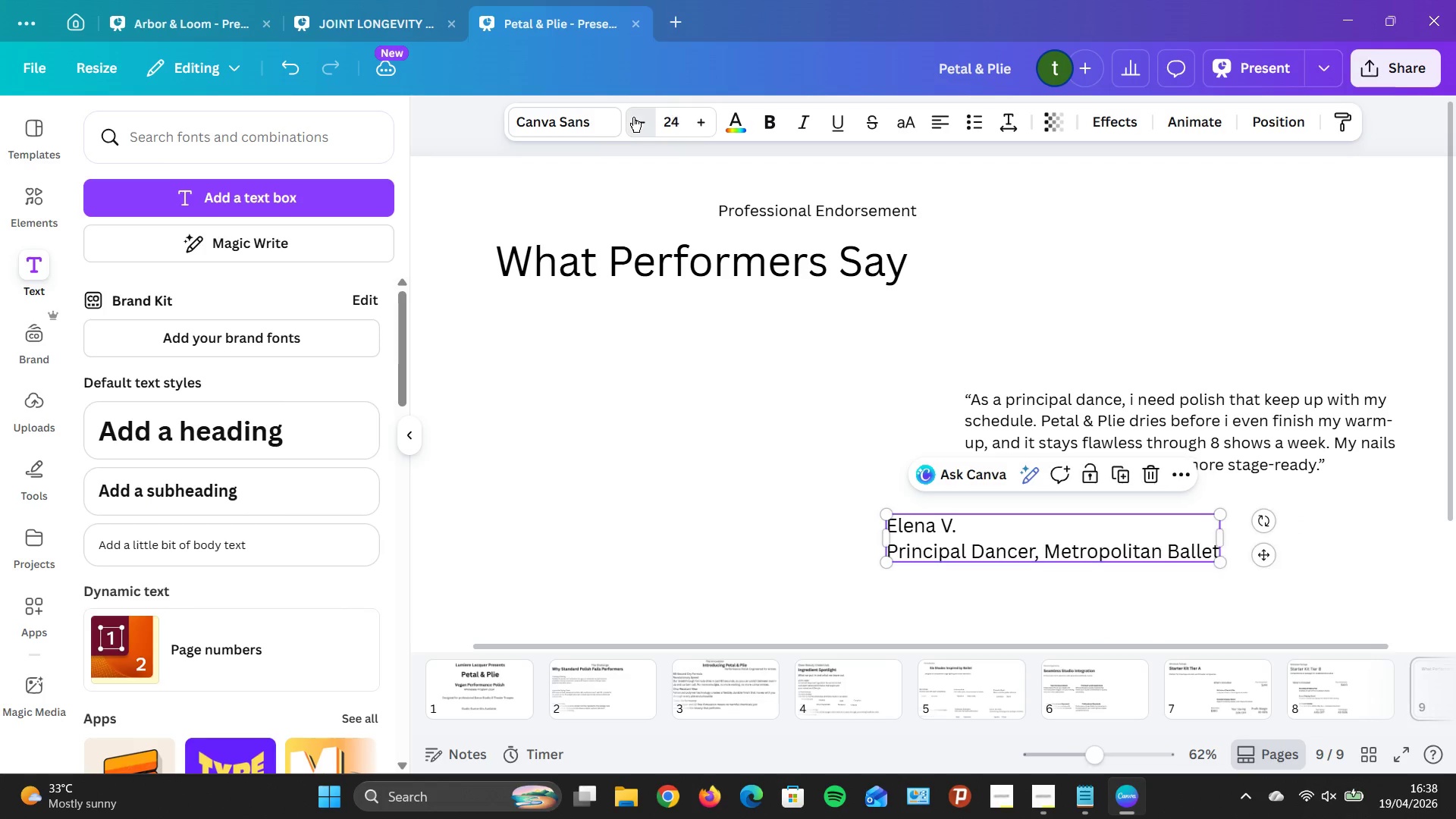 
triple_click([633, 117])
 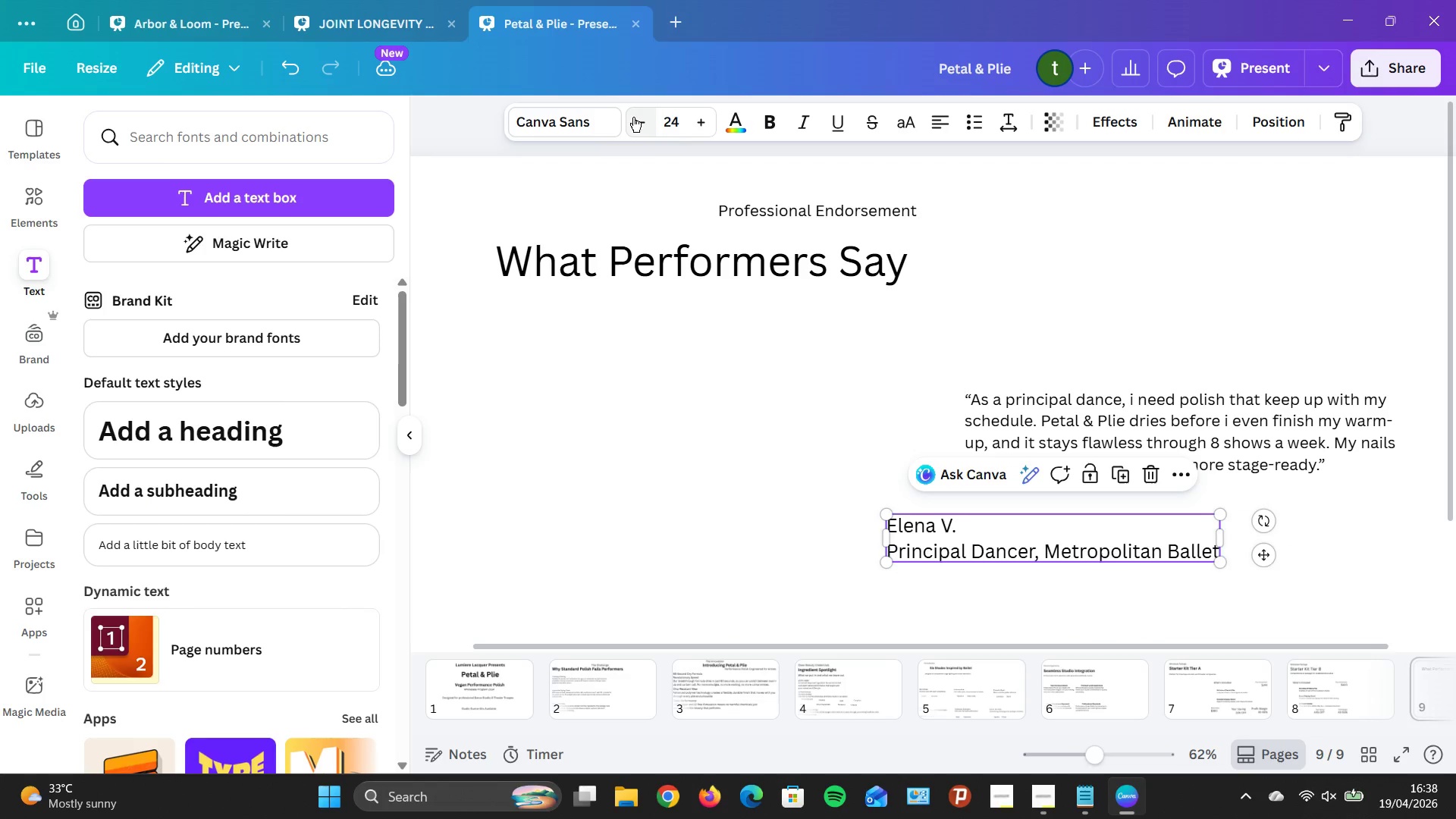 
triple_click([633, 117])
 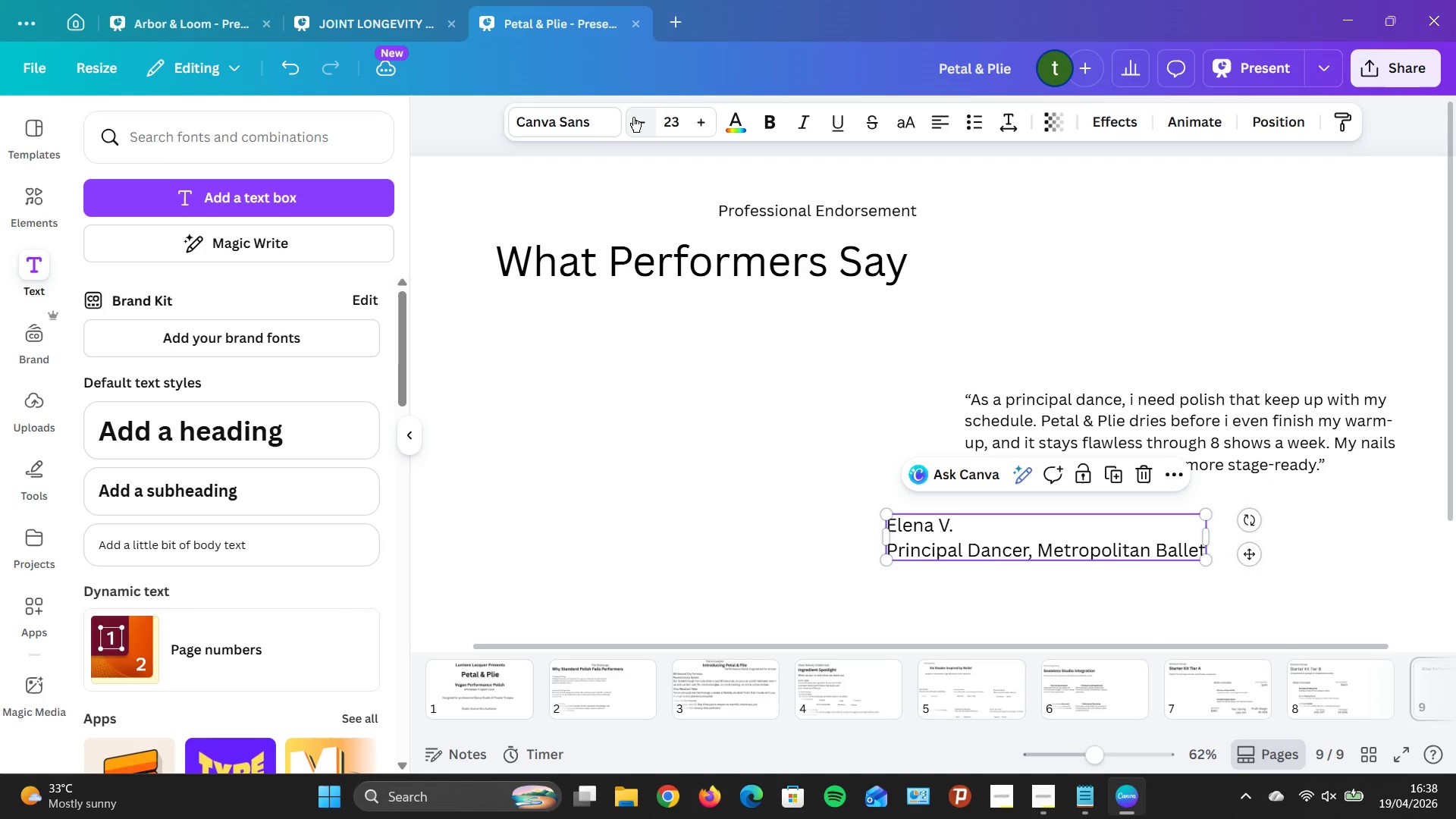 
triple_click([633, 117])
 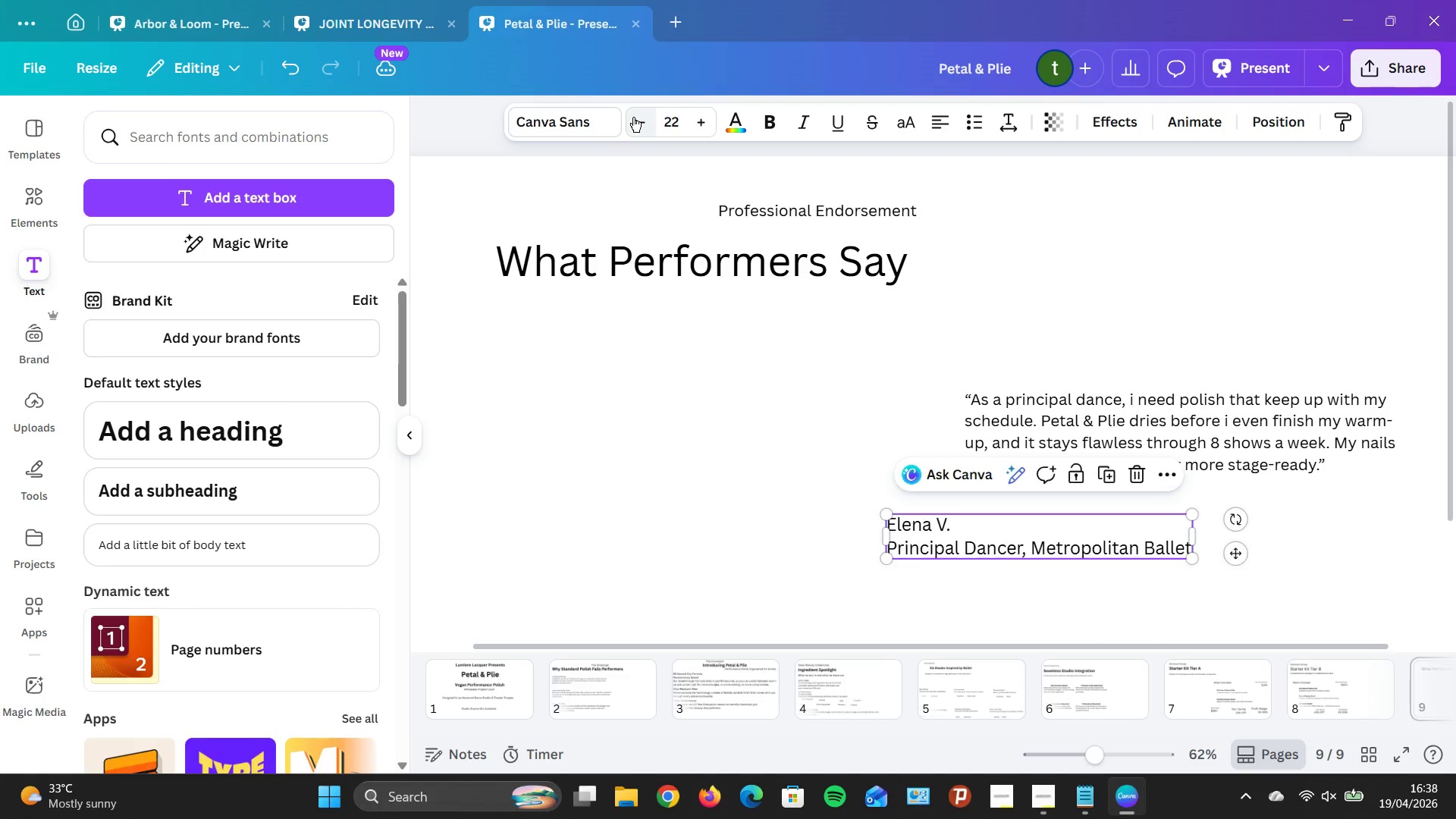 
triple_click([633, 117])
 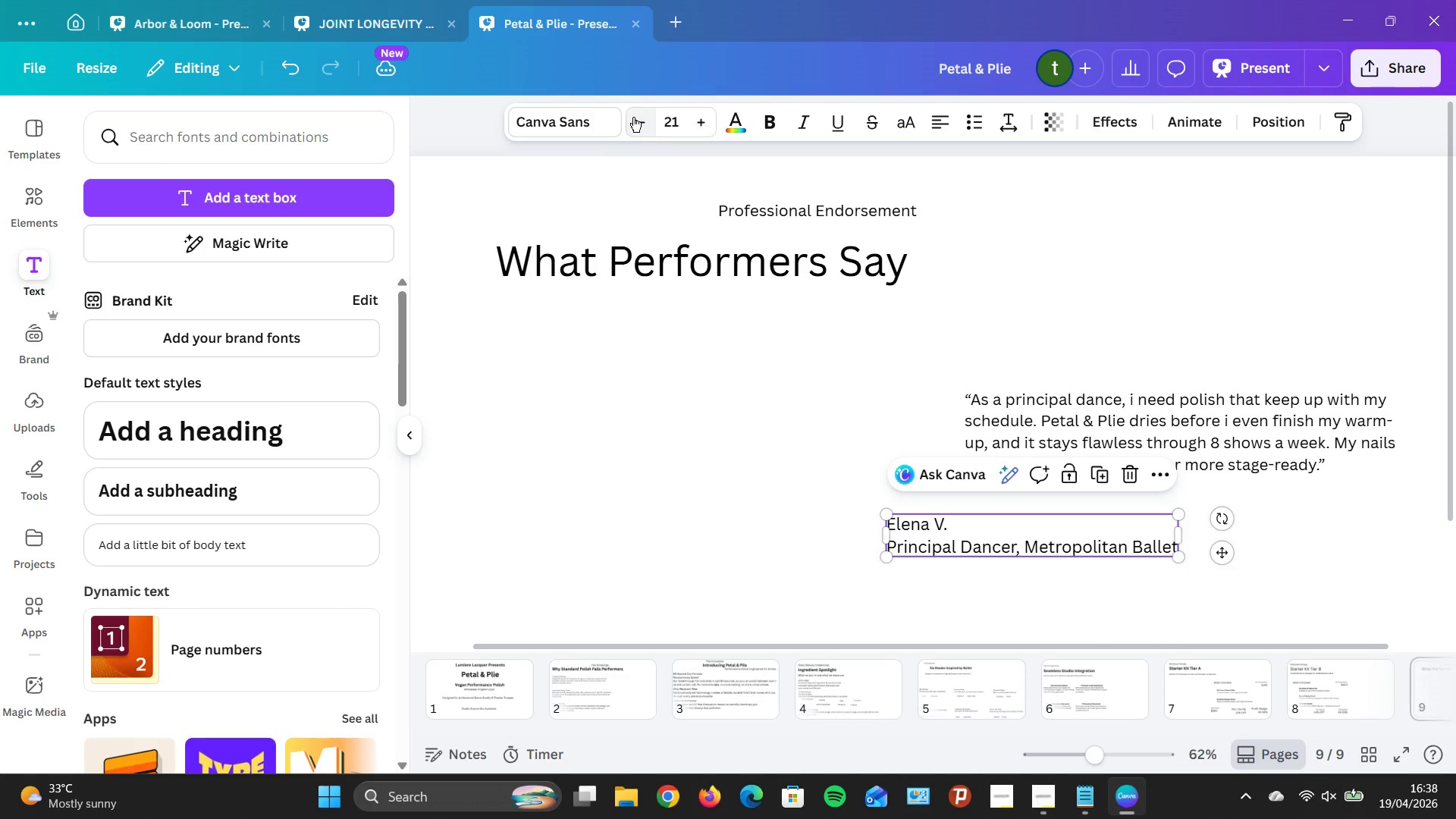 
triple_click([633, 117])
 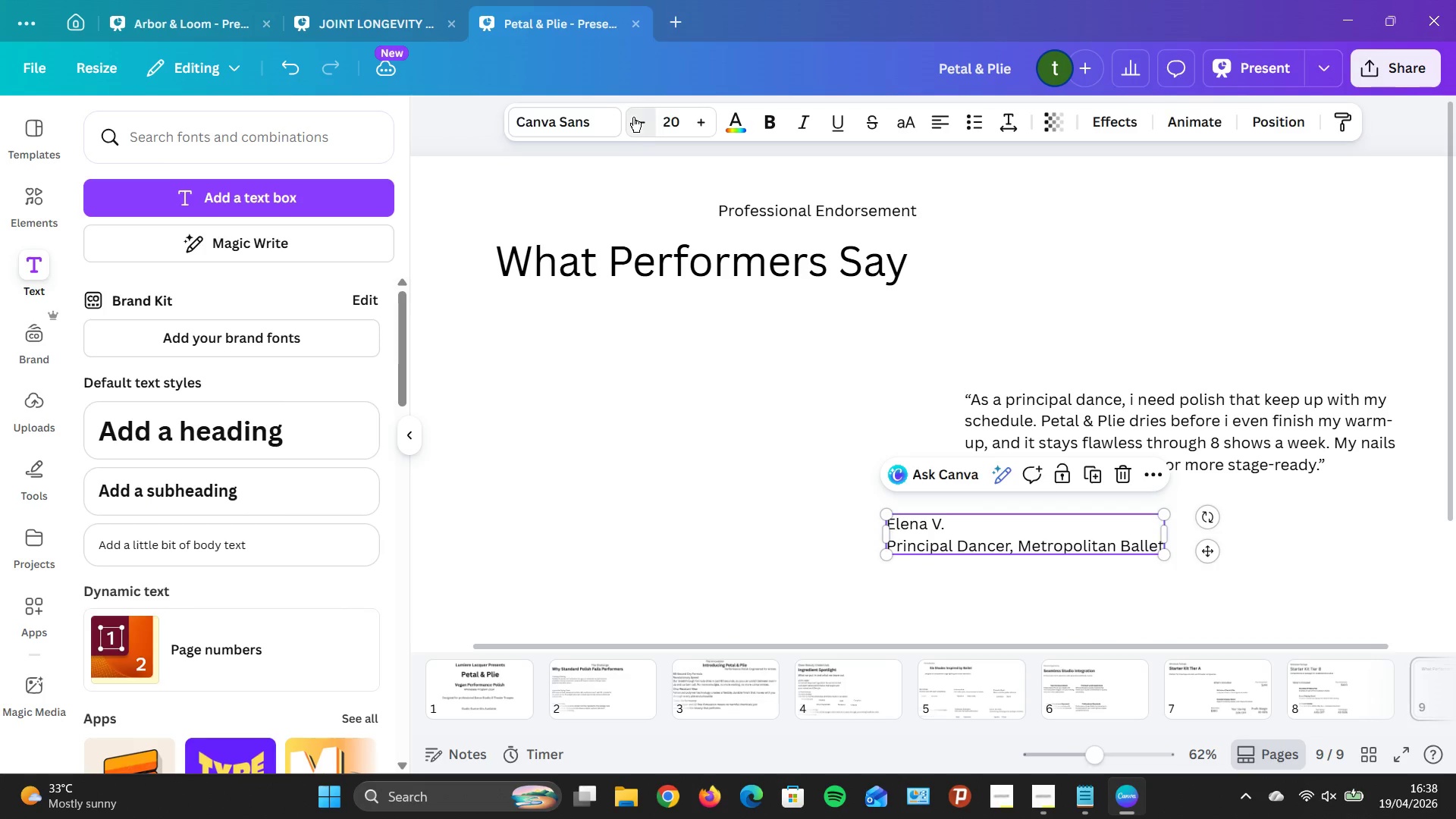 
triple_click([633, 117])
 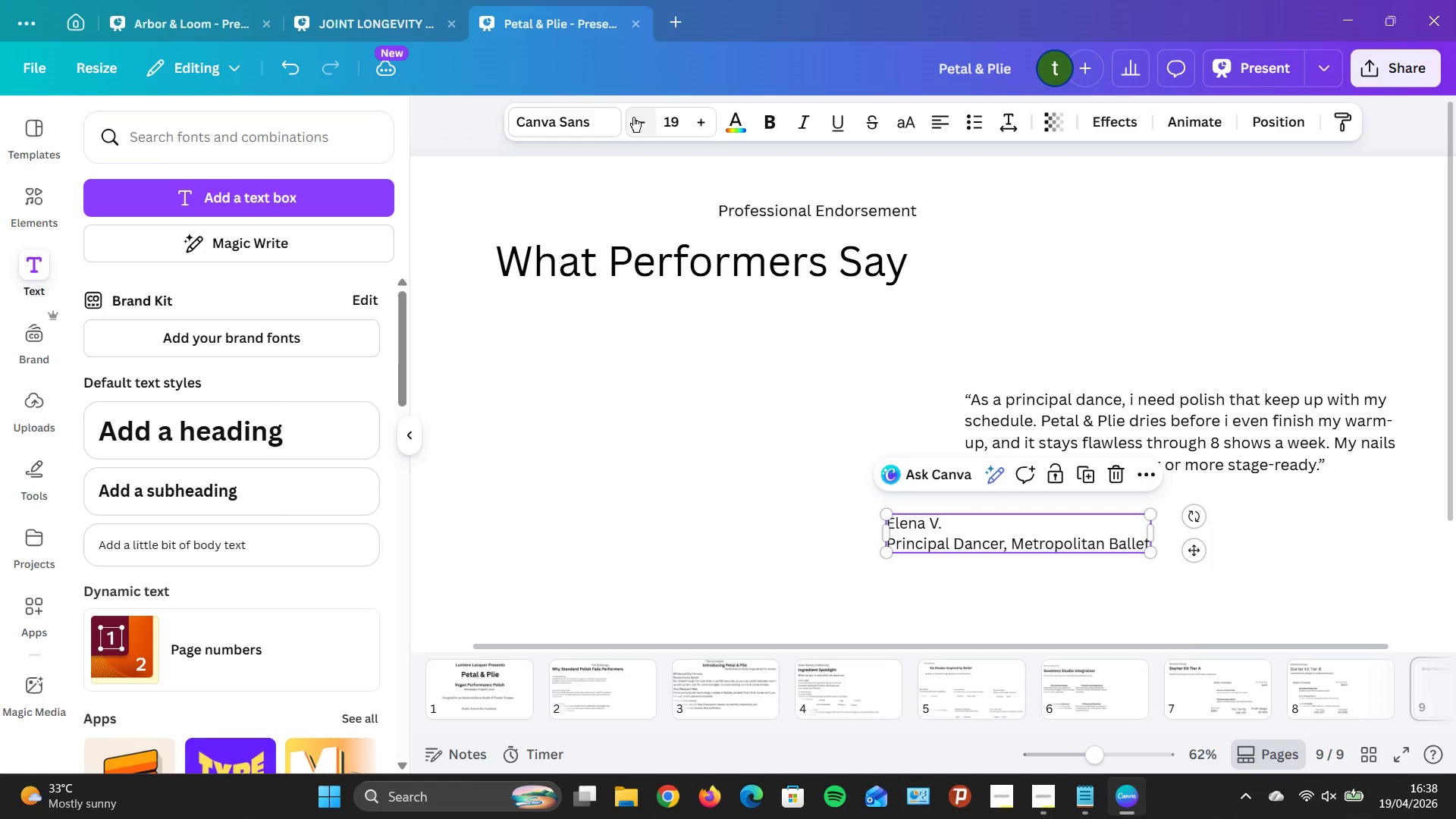 
triple_click([633, 117])
 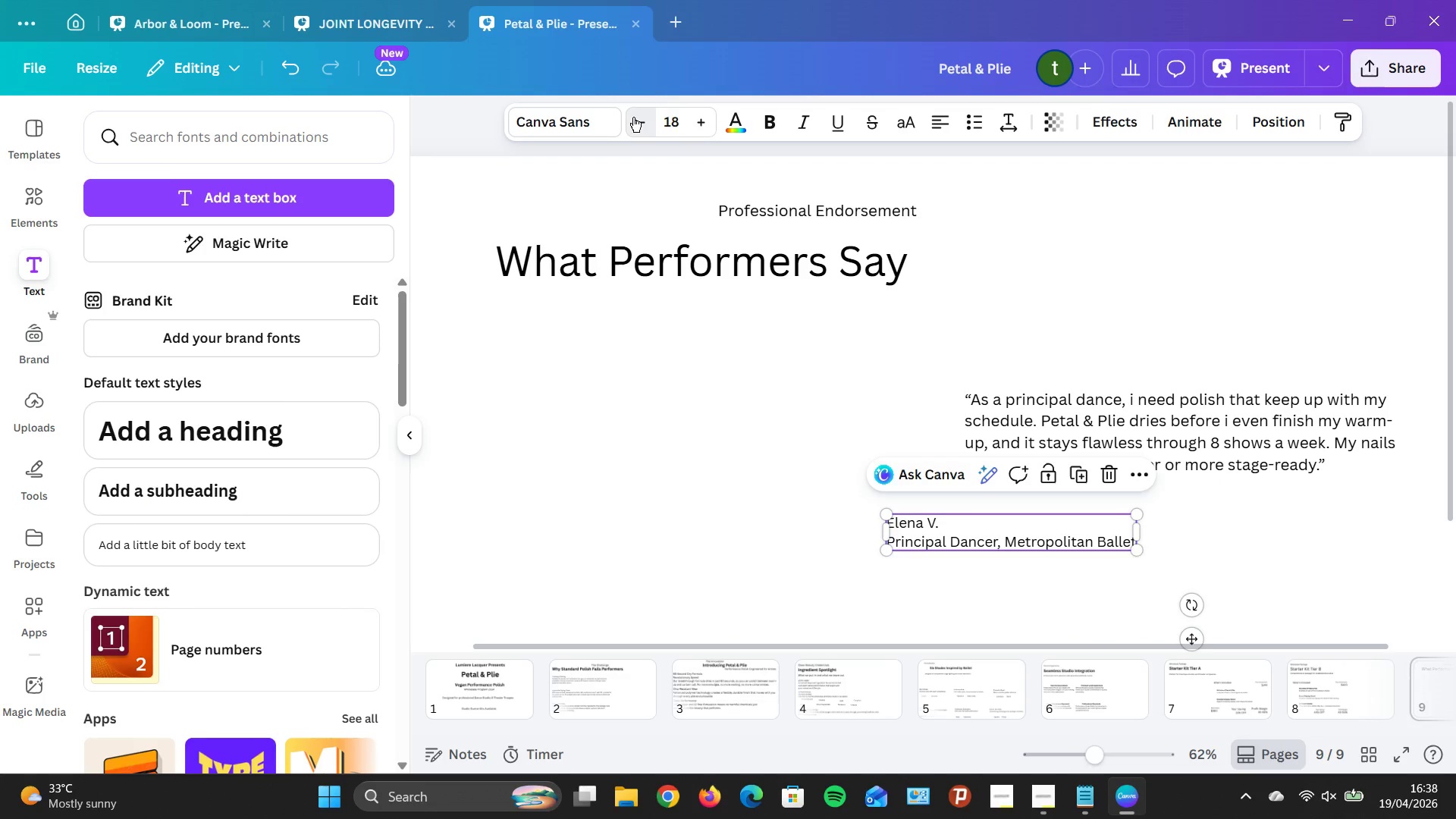 
triple_click([633, 117])
 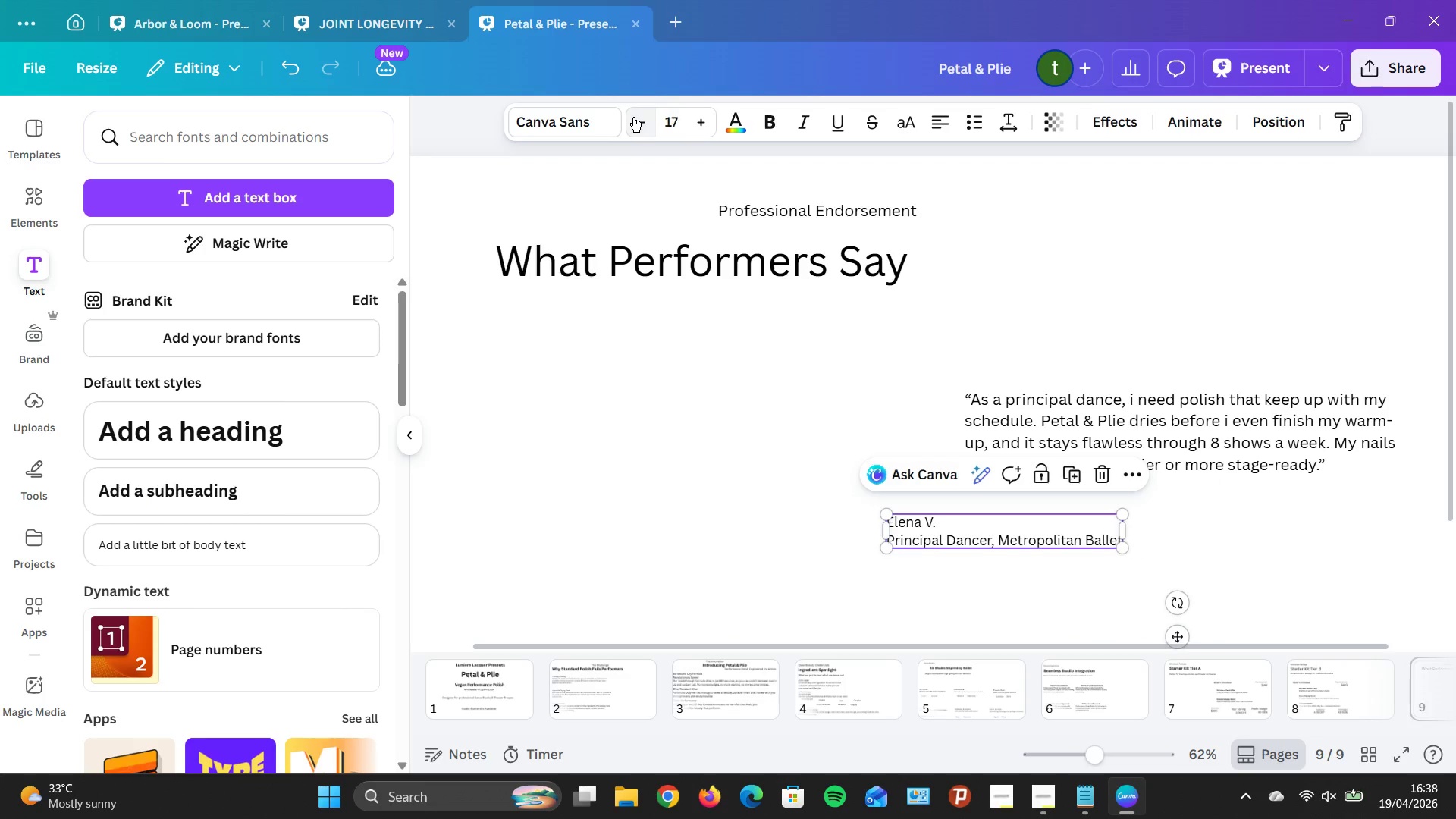 
triple_click([633, 117])
 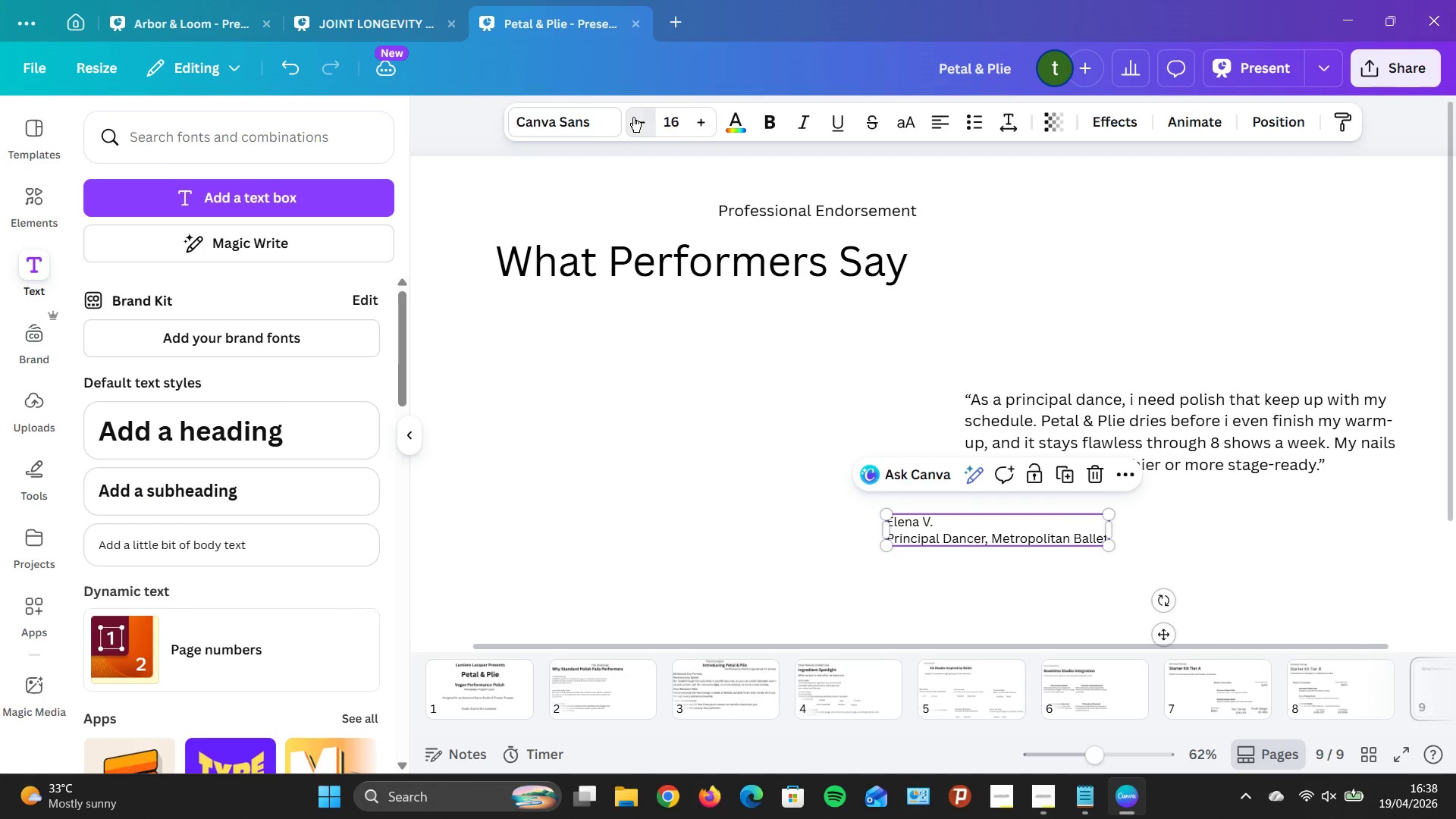 
triple_click([633, 117])
 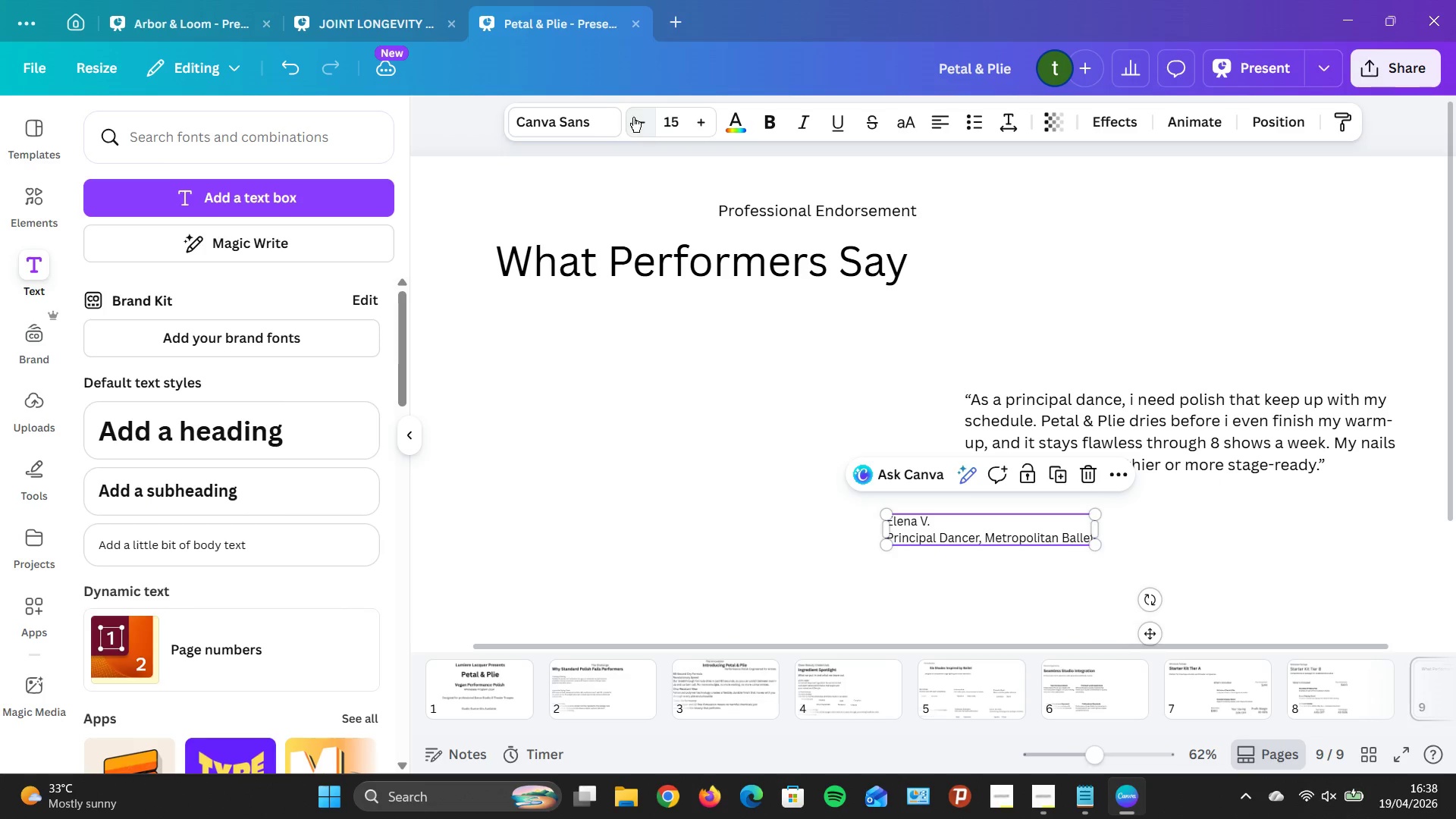 
triple_click([633, 117])
 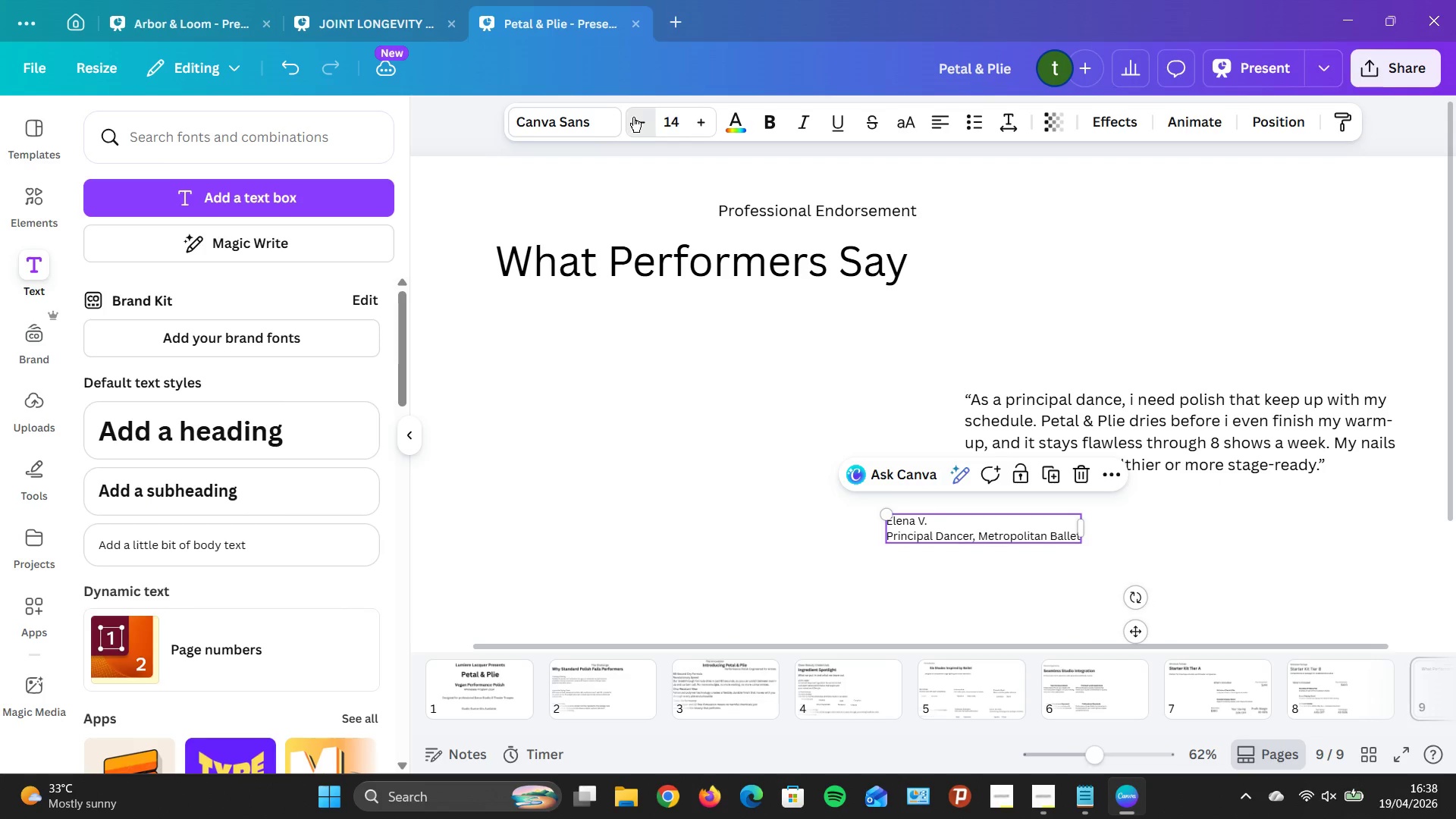 
triple_click([633, 117])
 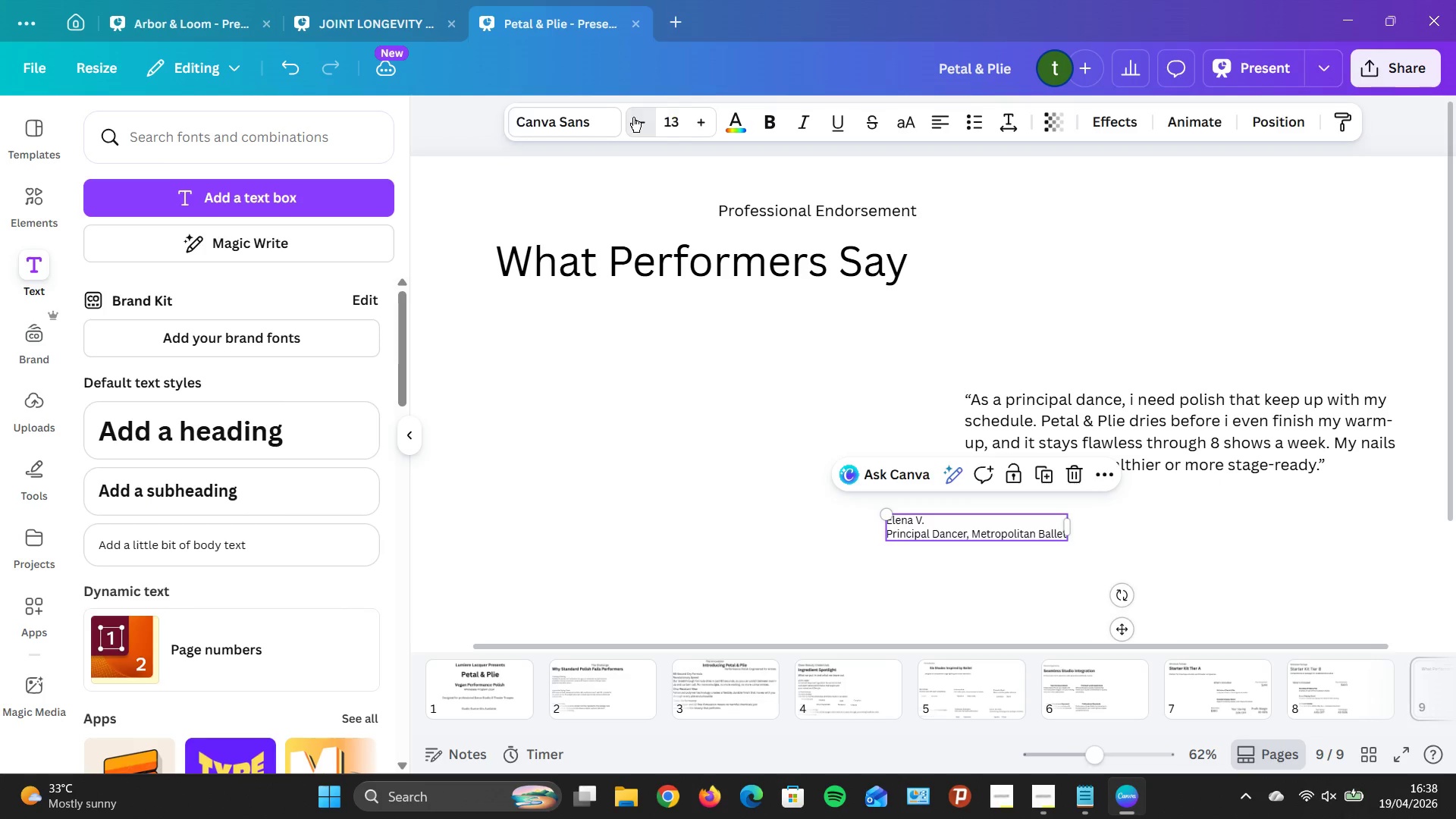 
triple_click([633, 117])
 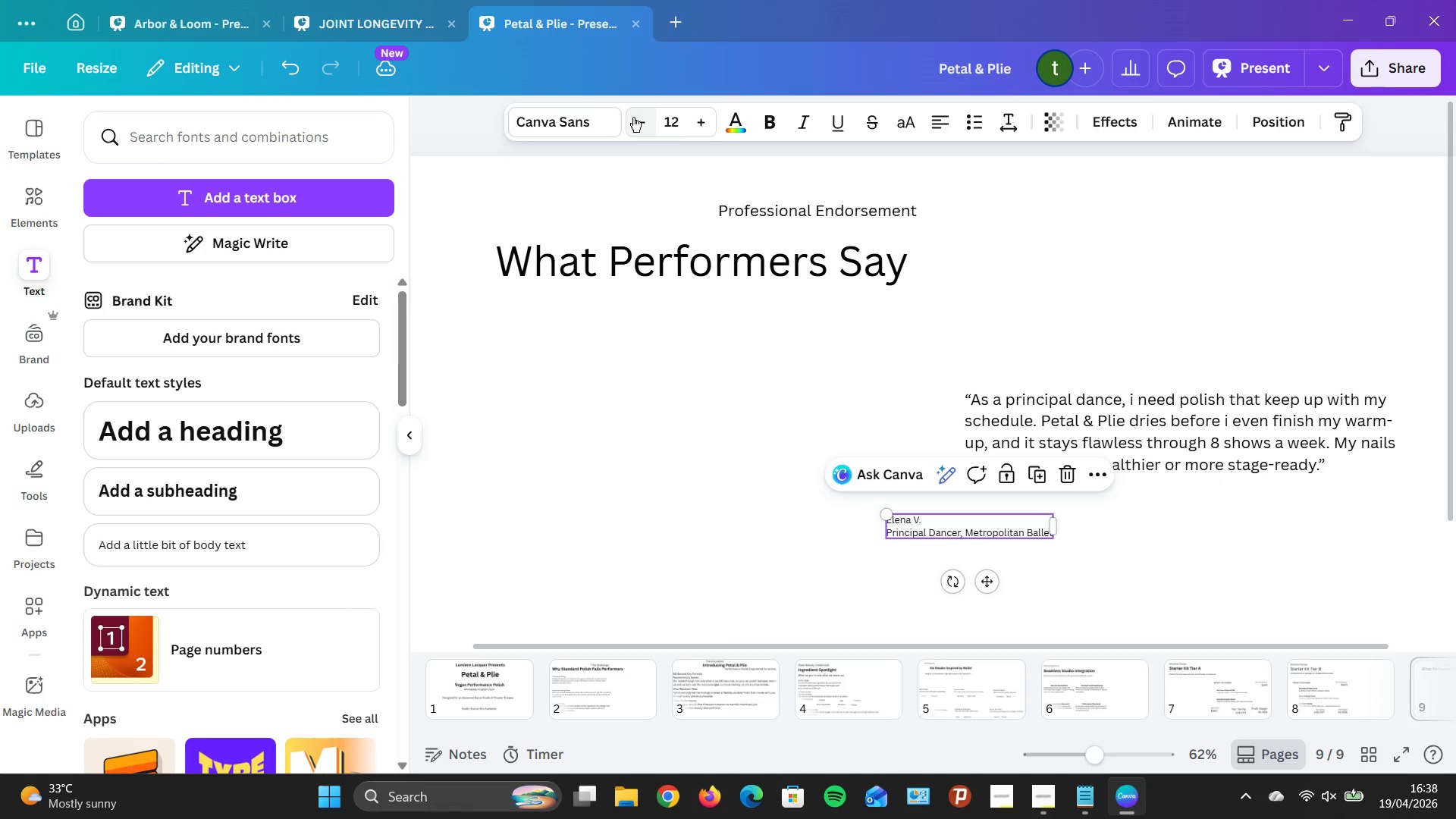 
triple_click([633, 117])
 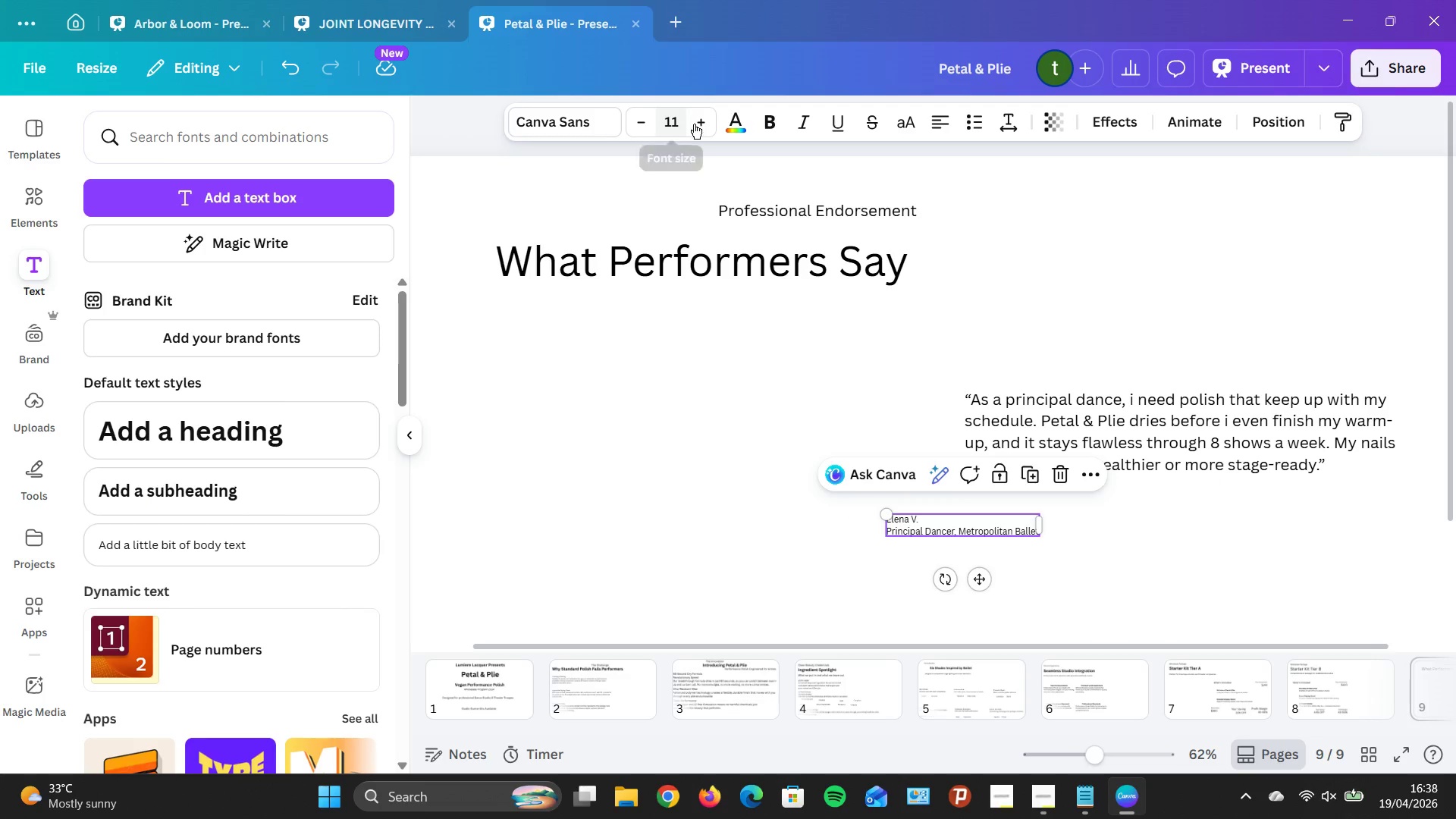 
double_click([699, 124])
 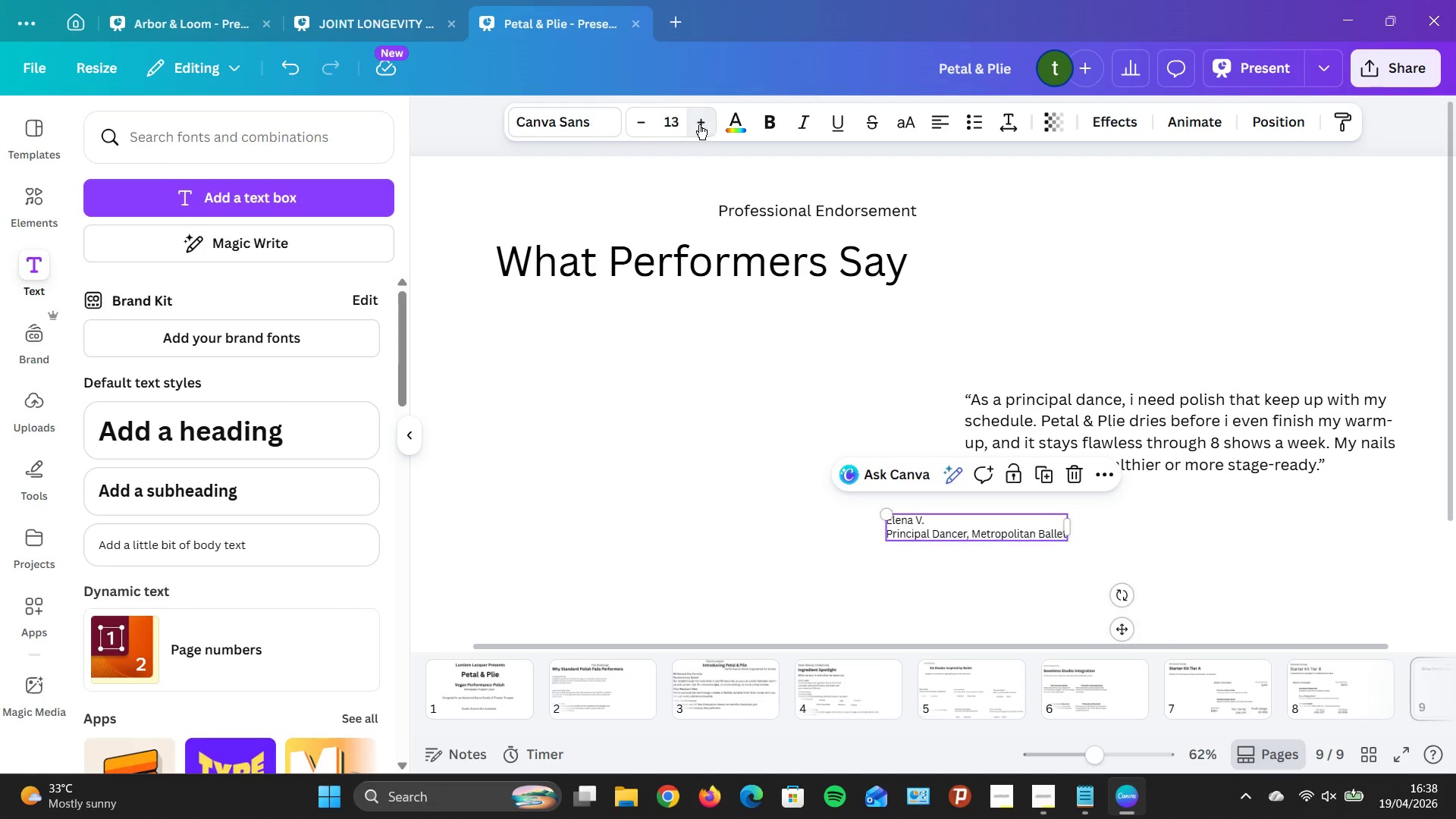 
triple_click([699, 124])
 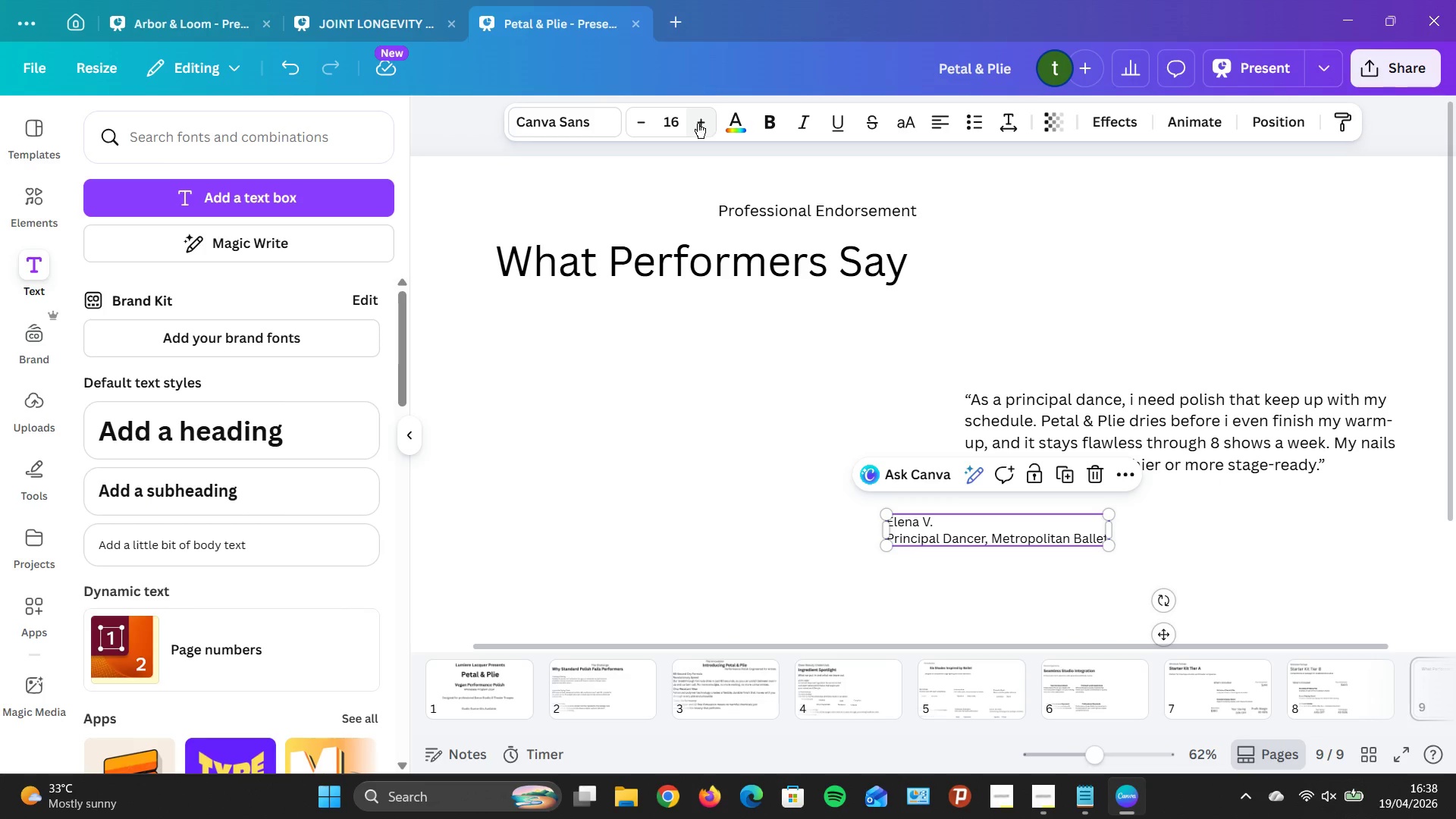 
triple_click([698, 123])
 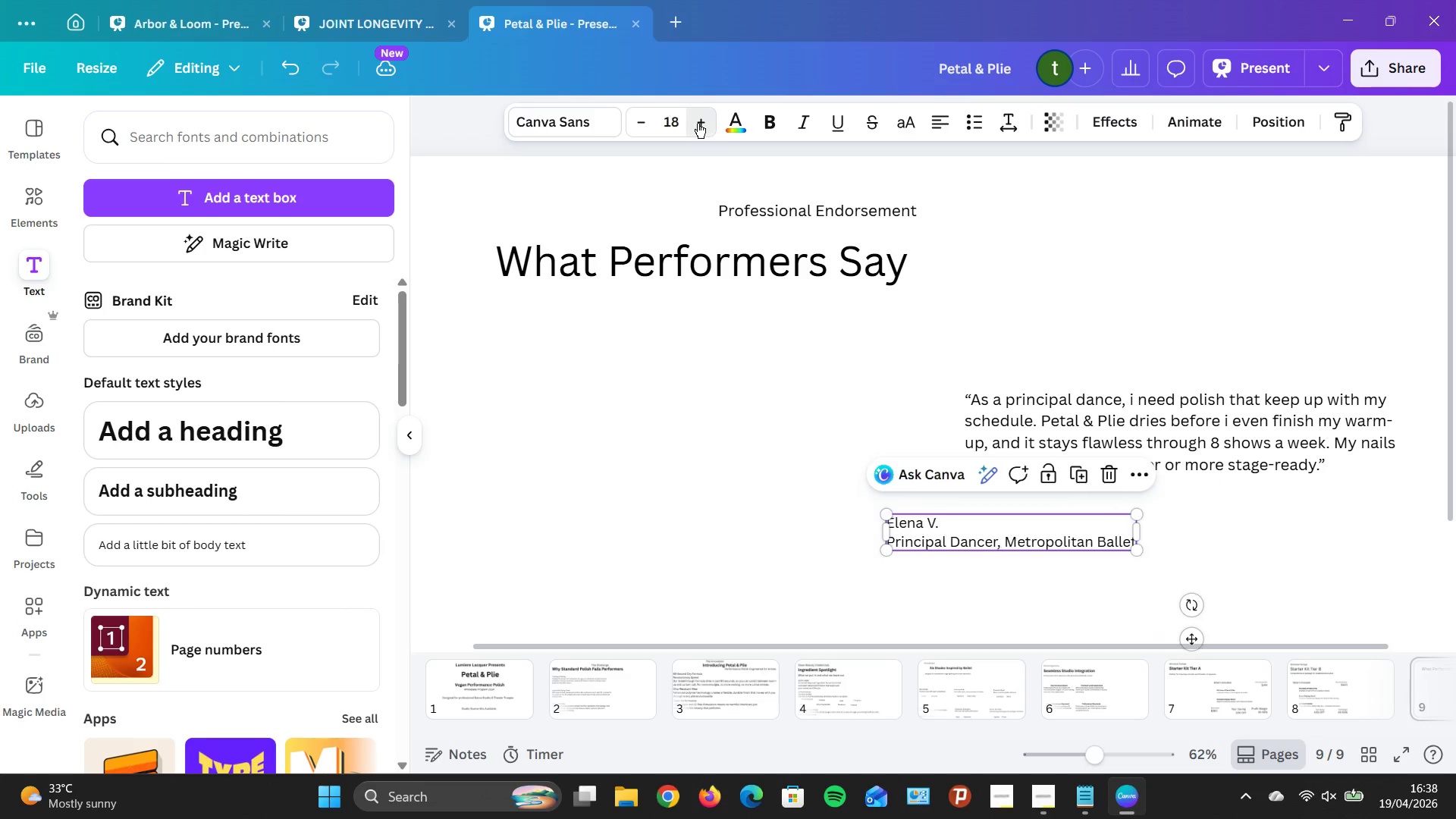 
triple_click([698, 123])
 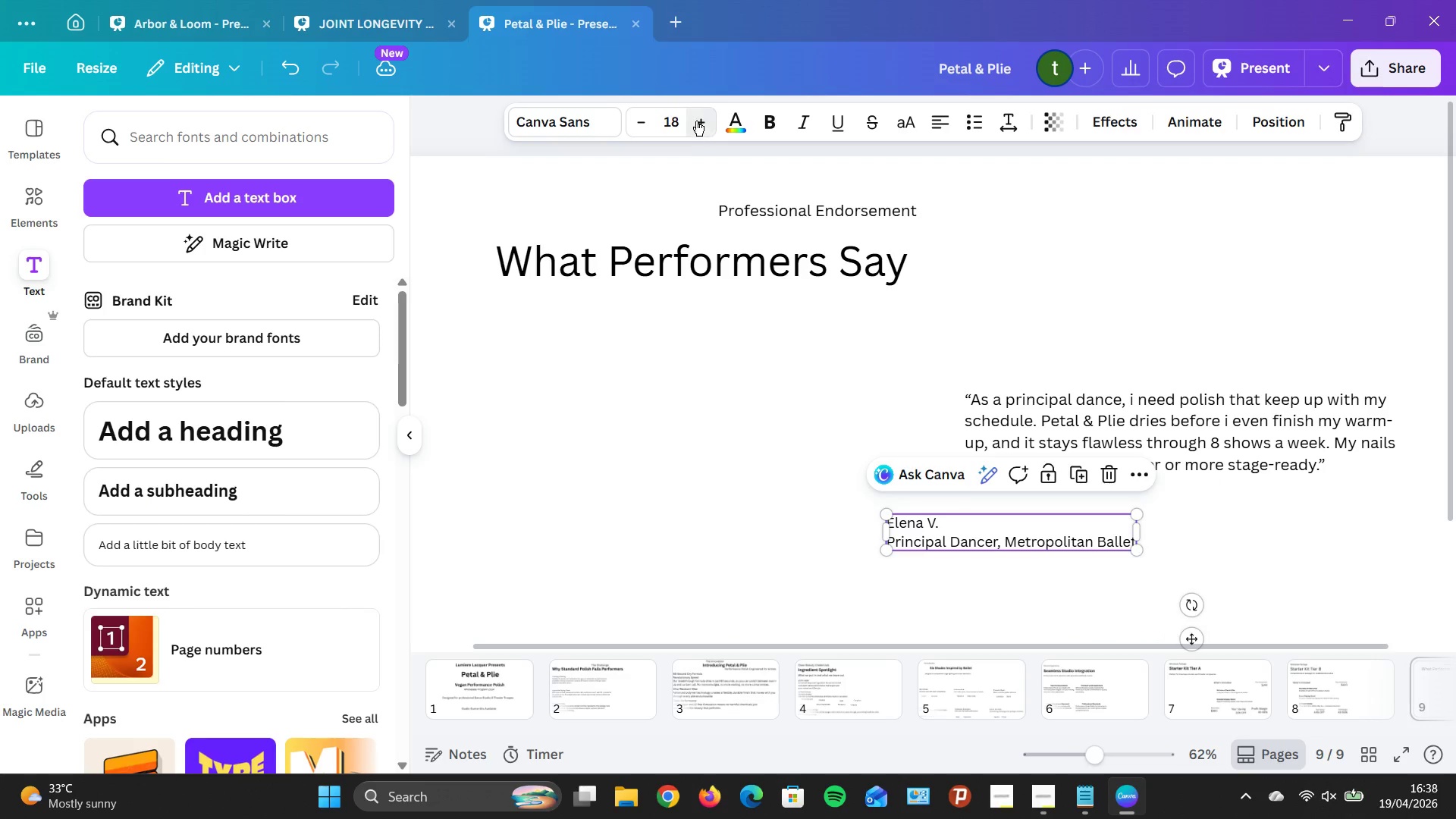 
triple_click([698, 123])
 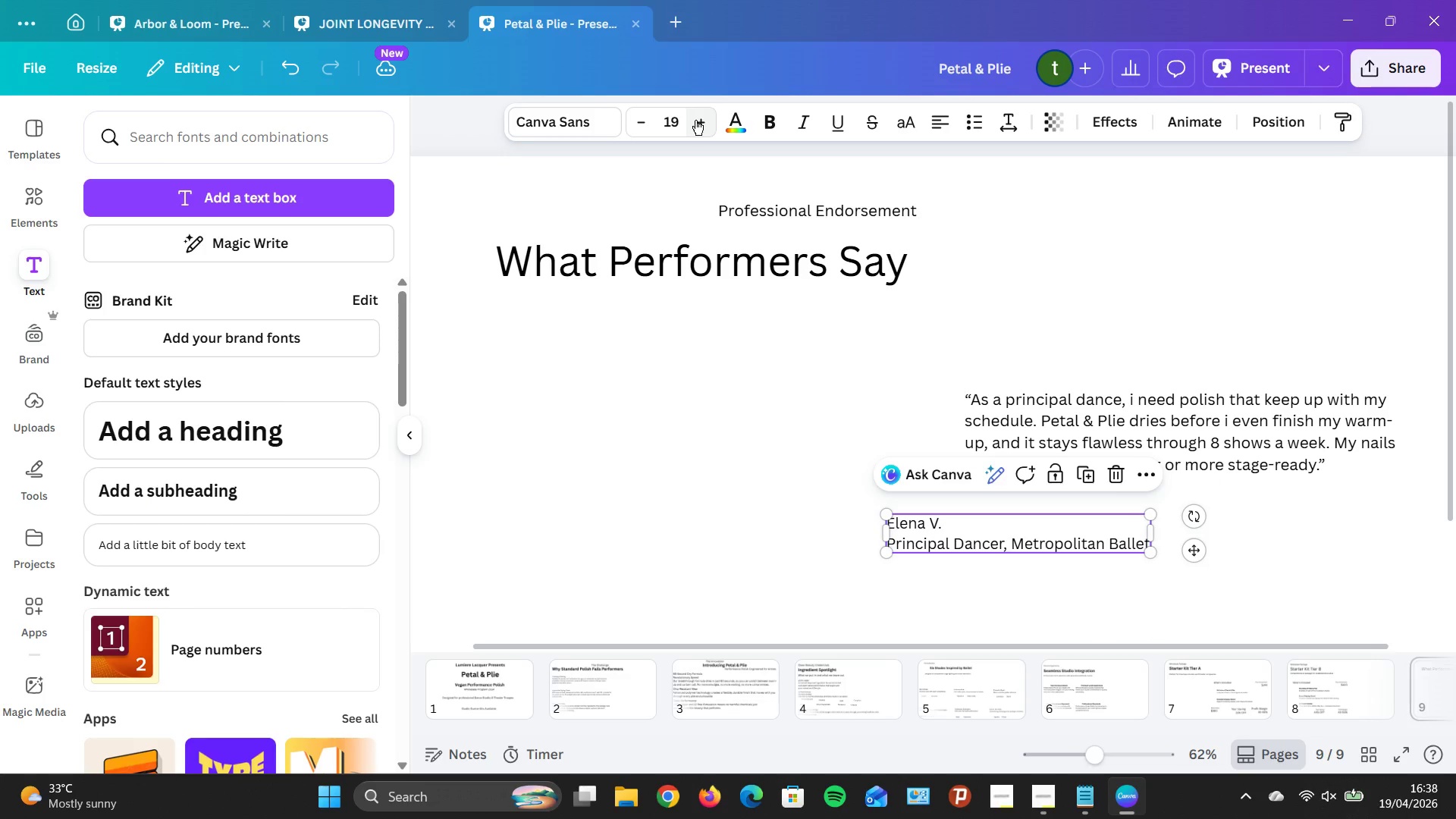 
left_click([695, 120])
 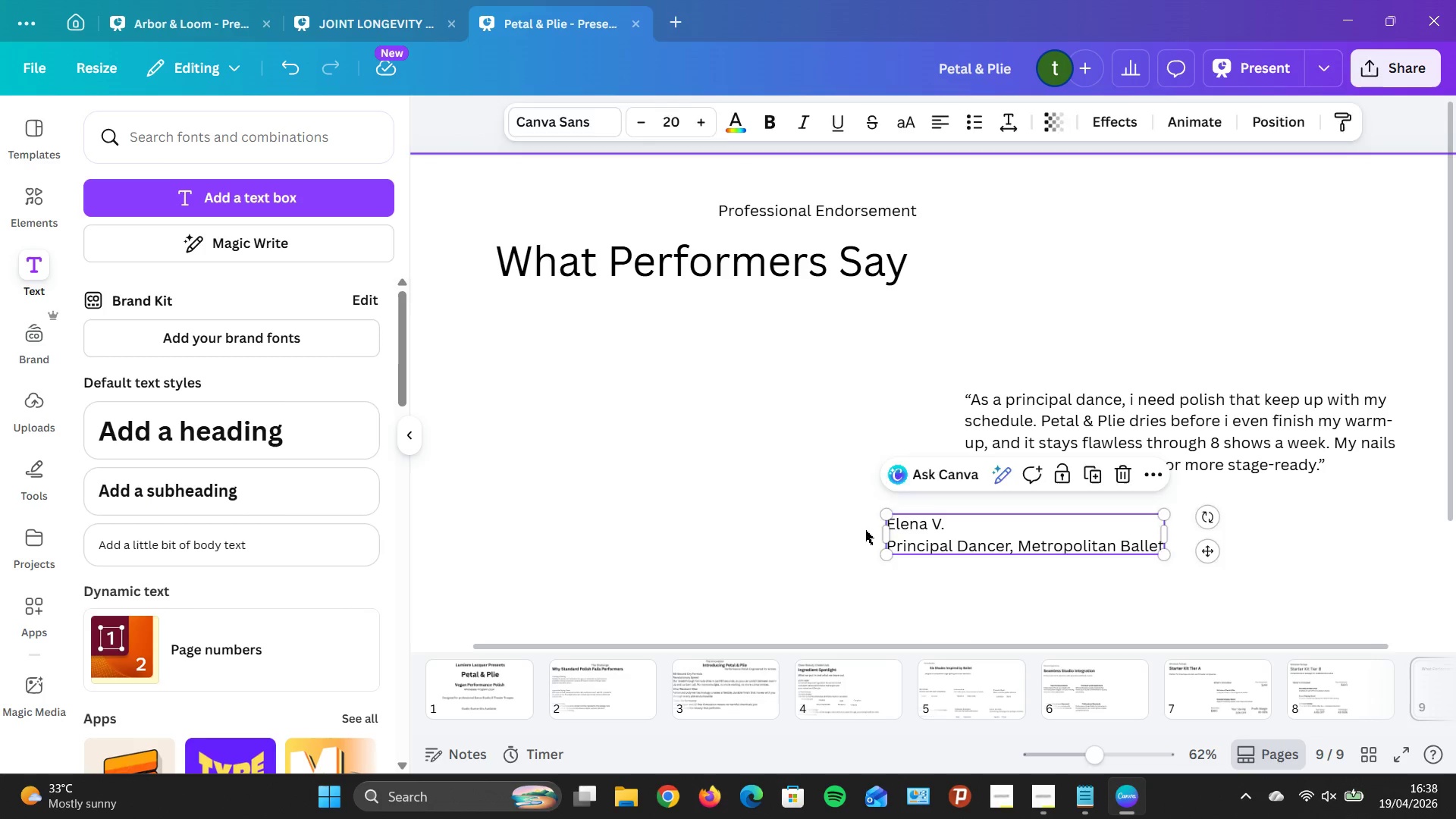 
left_click([953, 529])
 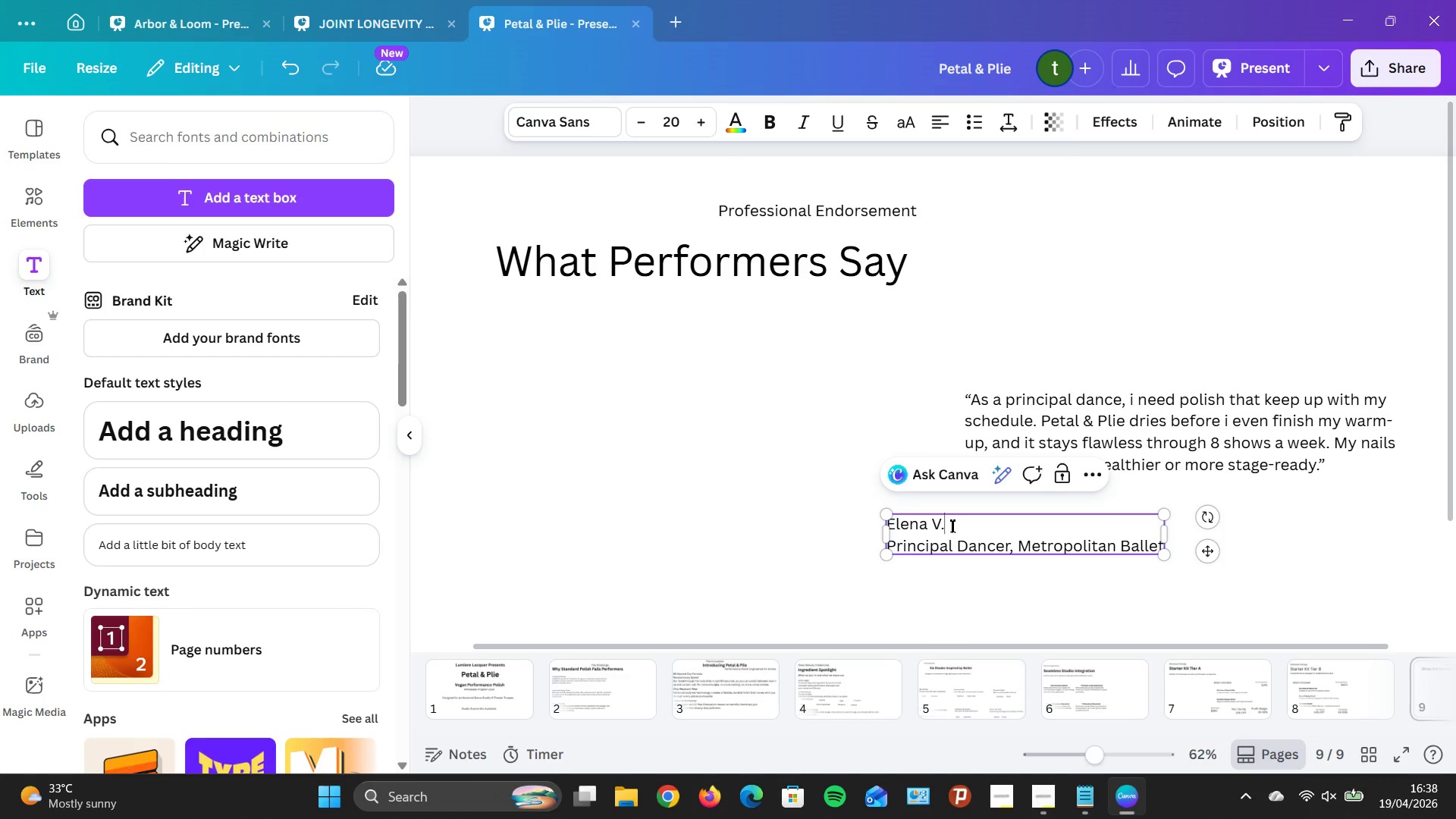 
left_click([952, 526])
 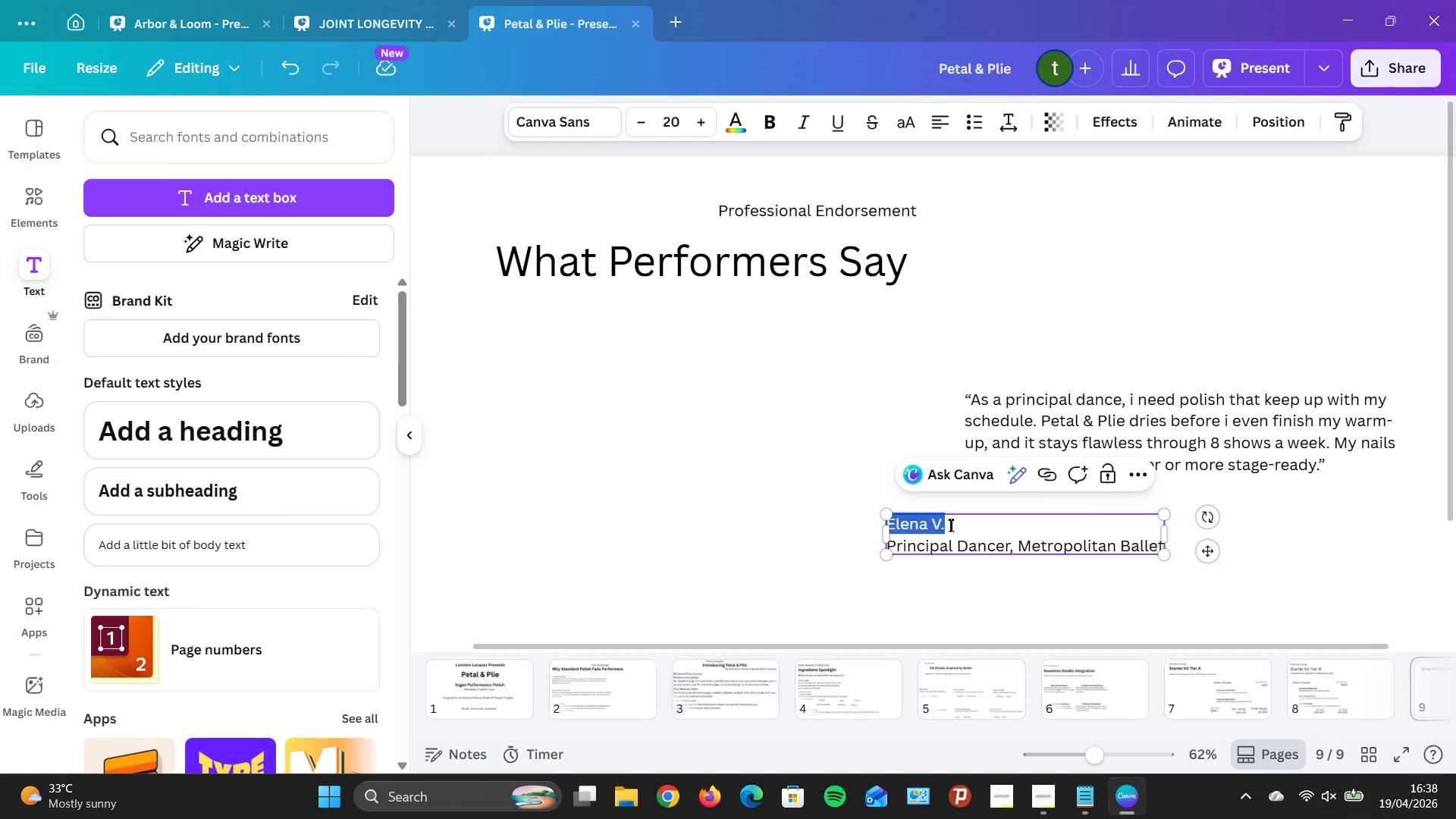 
triple_click([950, 525])
 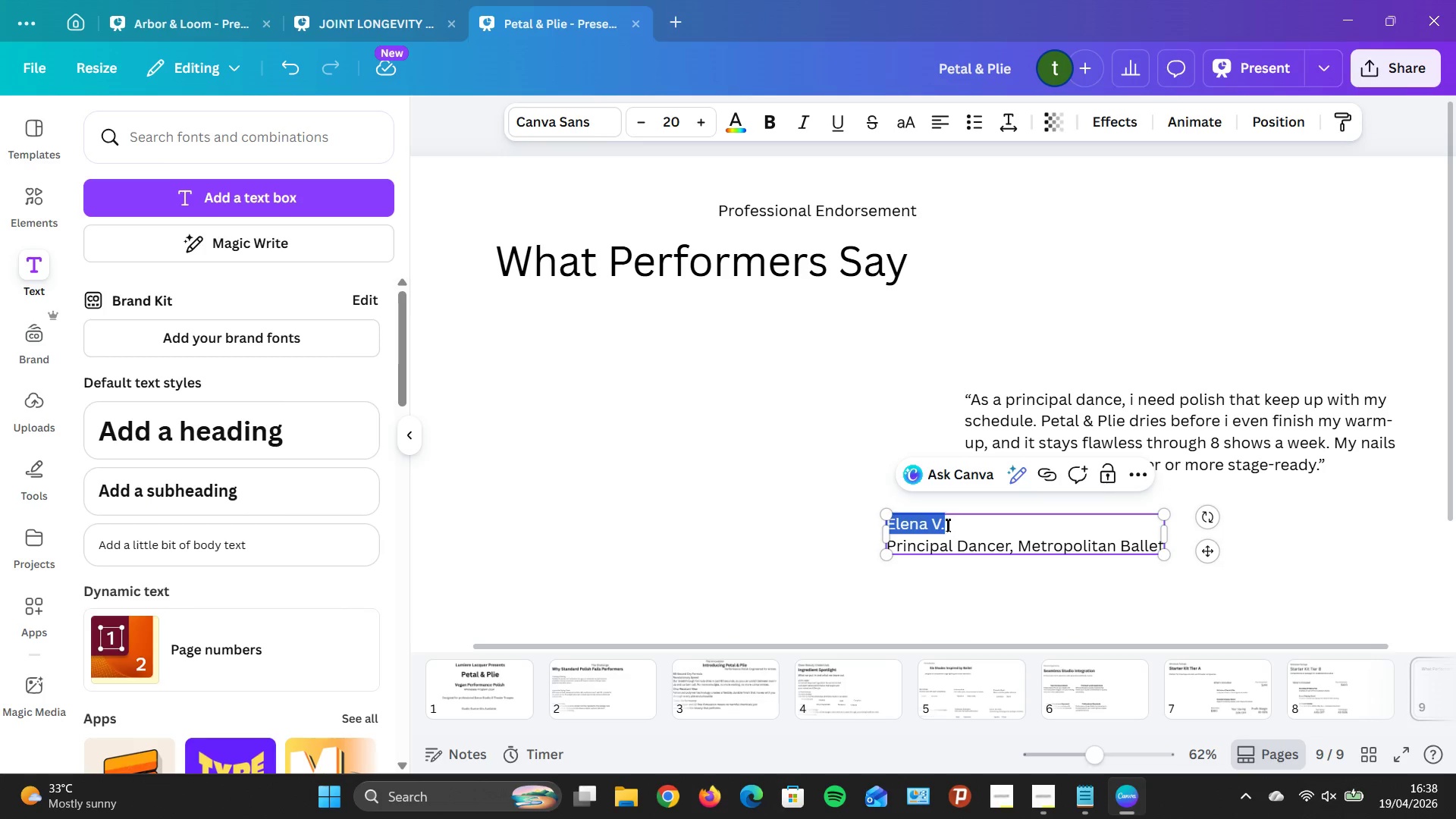 
left_click_drag(start_coordinate=[950, 525], to_coordinate=[952, 519])
 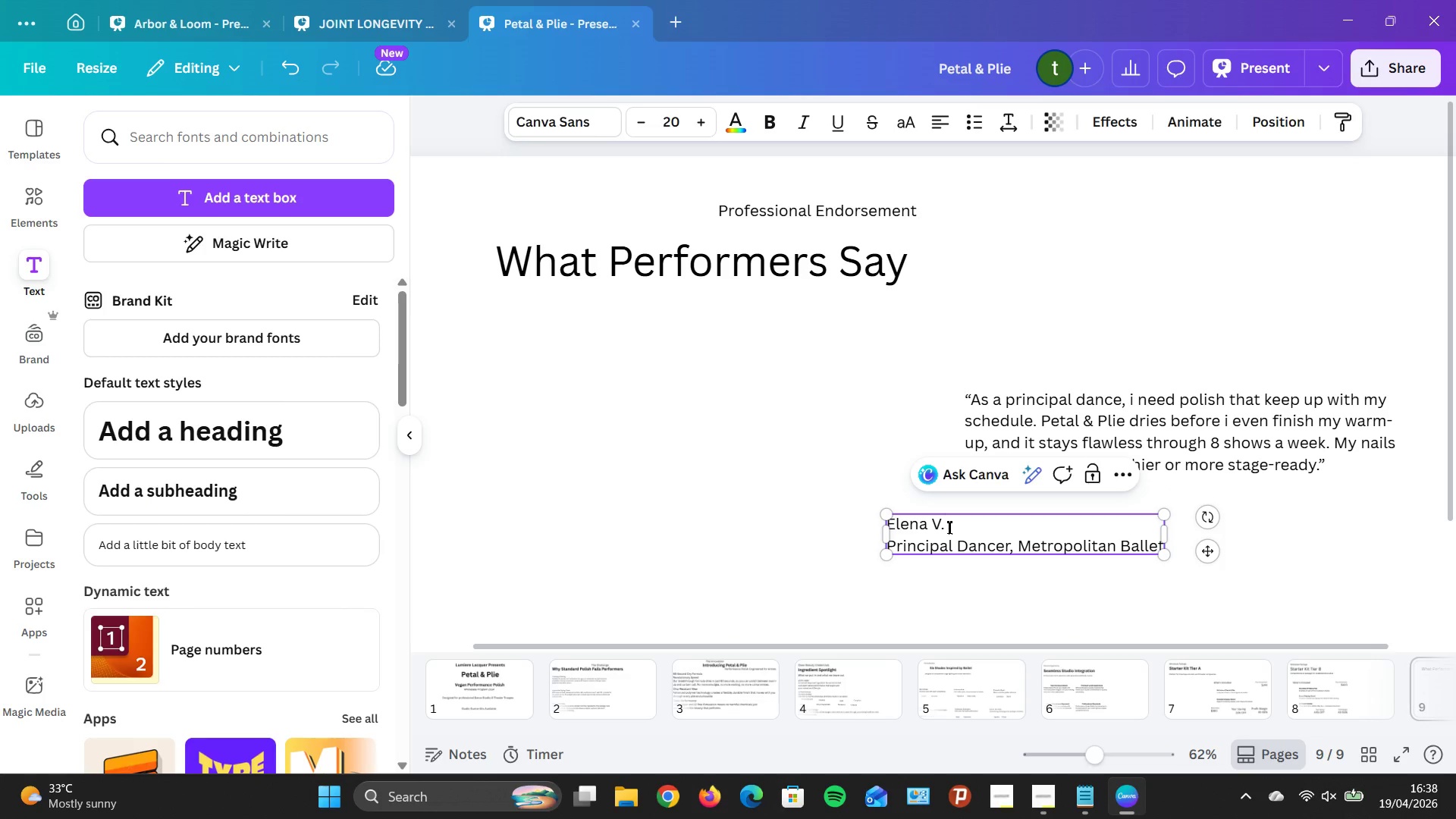 
double_click([949, 527])
 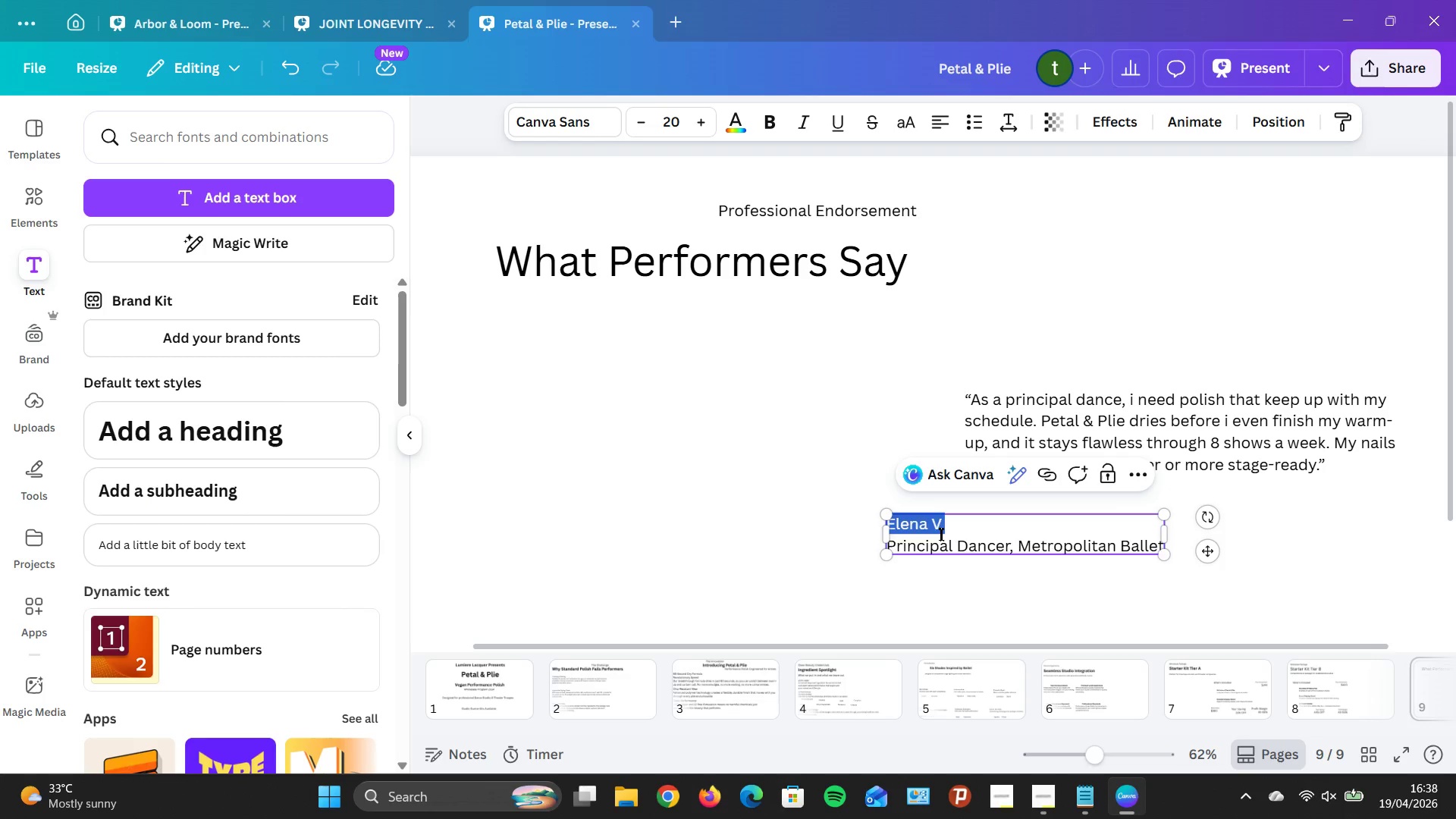 
left_click_drag(start_coordinate=[949, 527], to_coordinate=[864, 532])
 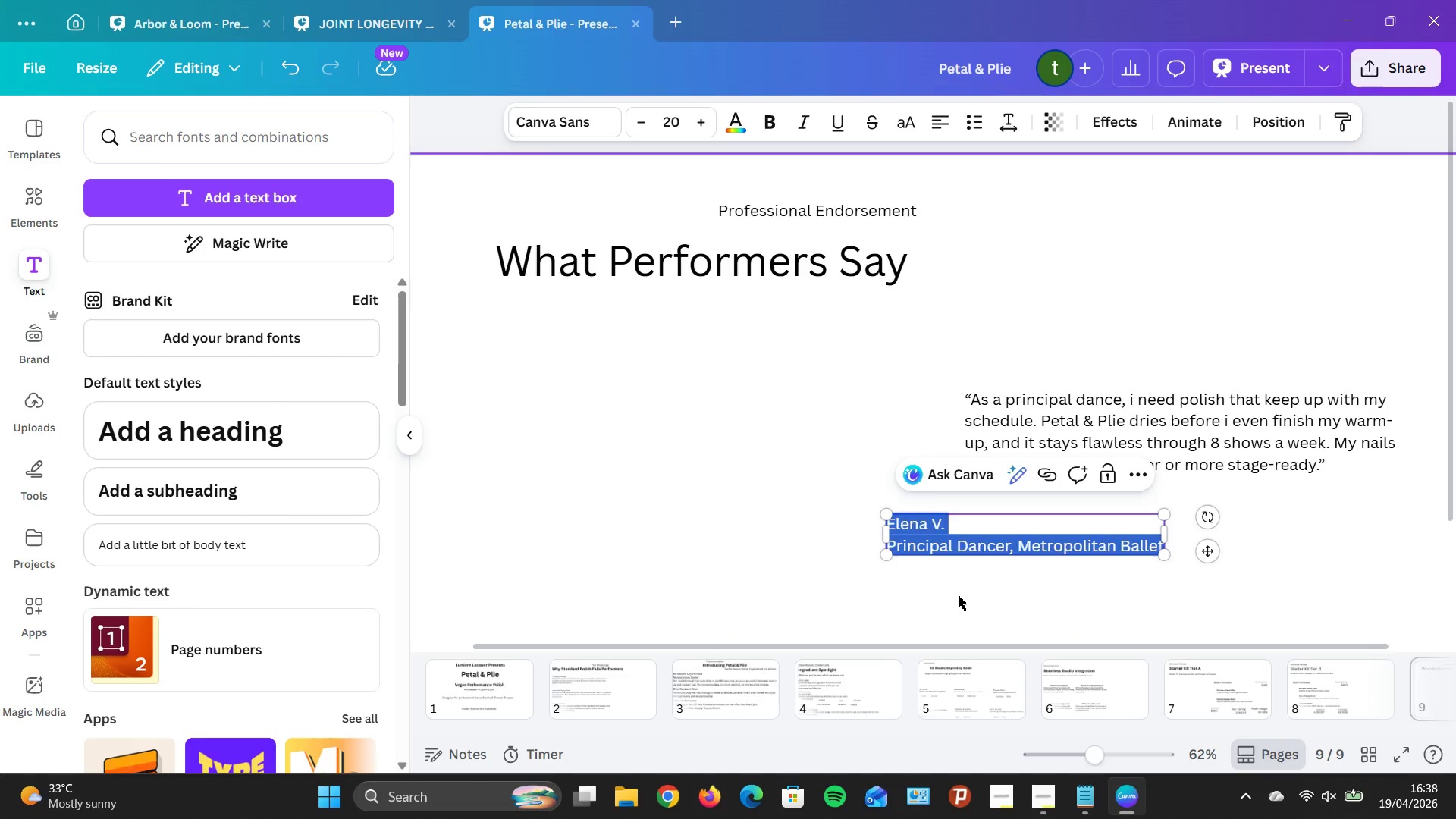 
left_click([959, 596])
 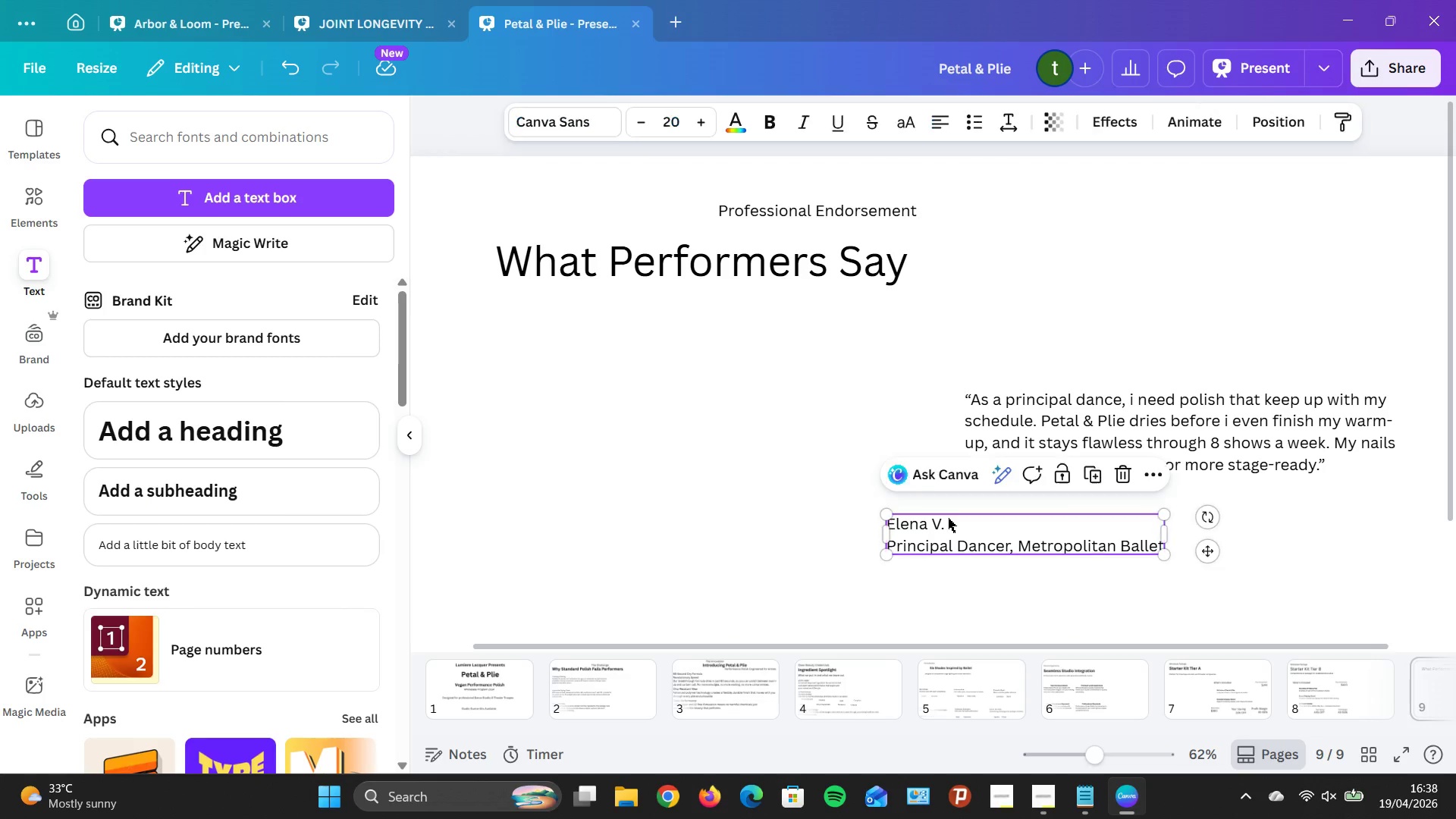 
double_click([948, 518])
 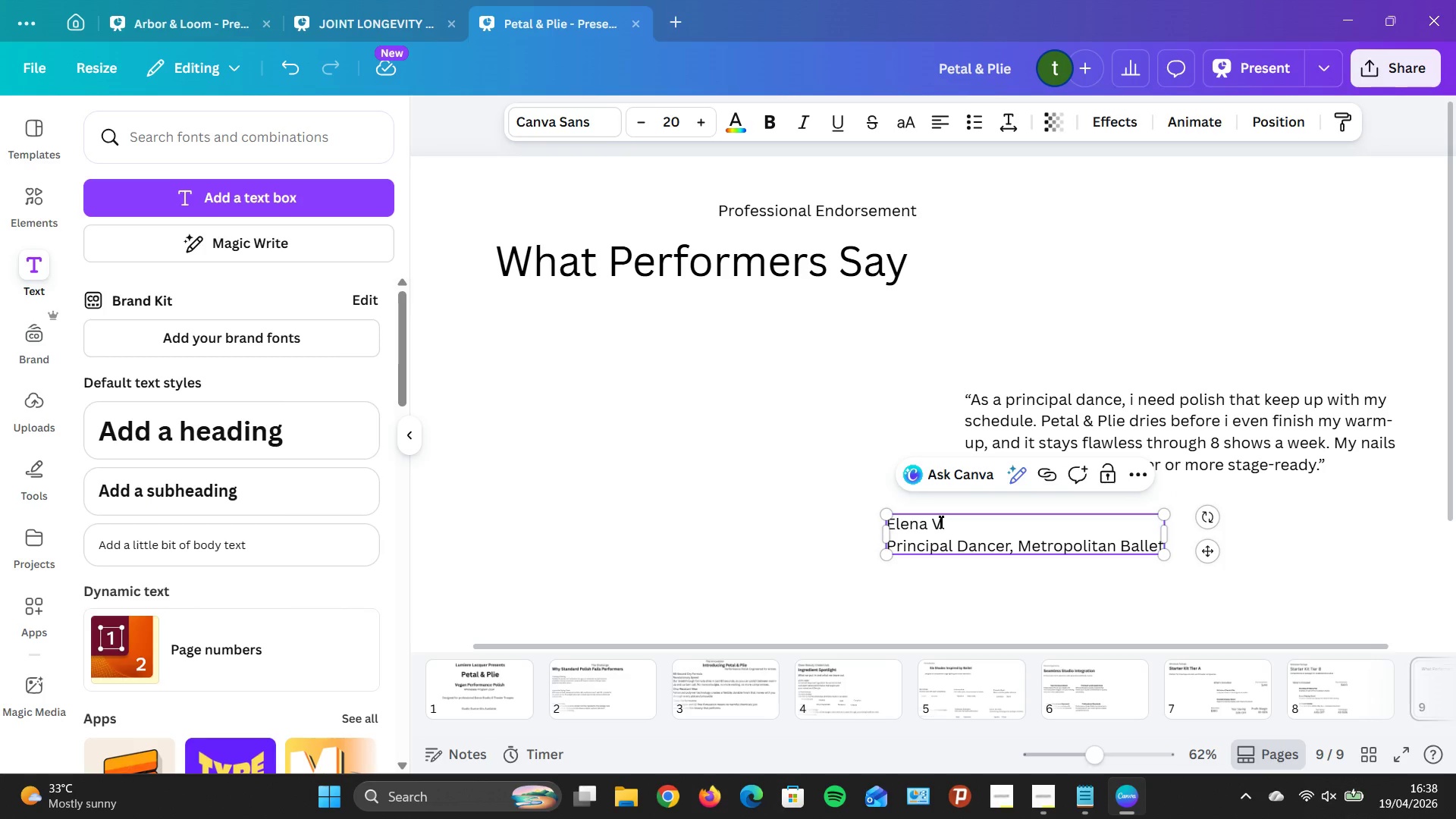 
left_click([940, 522])
 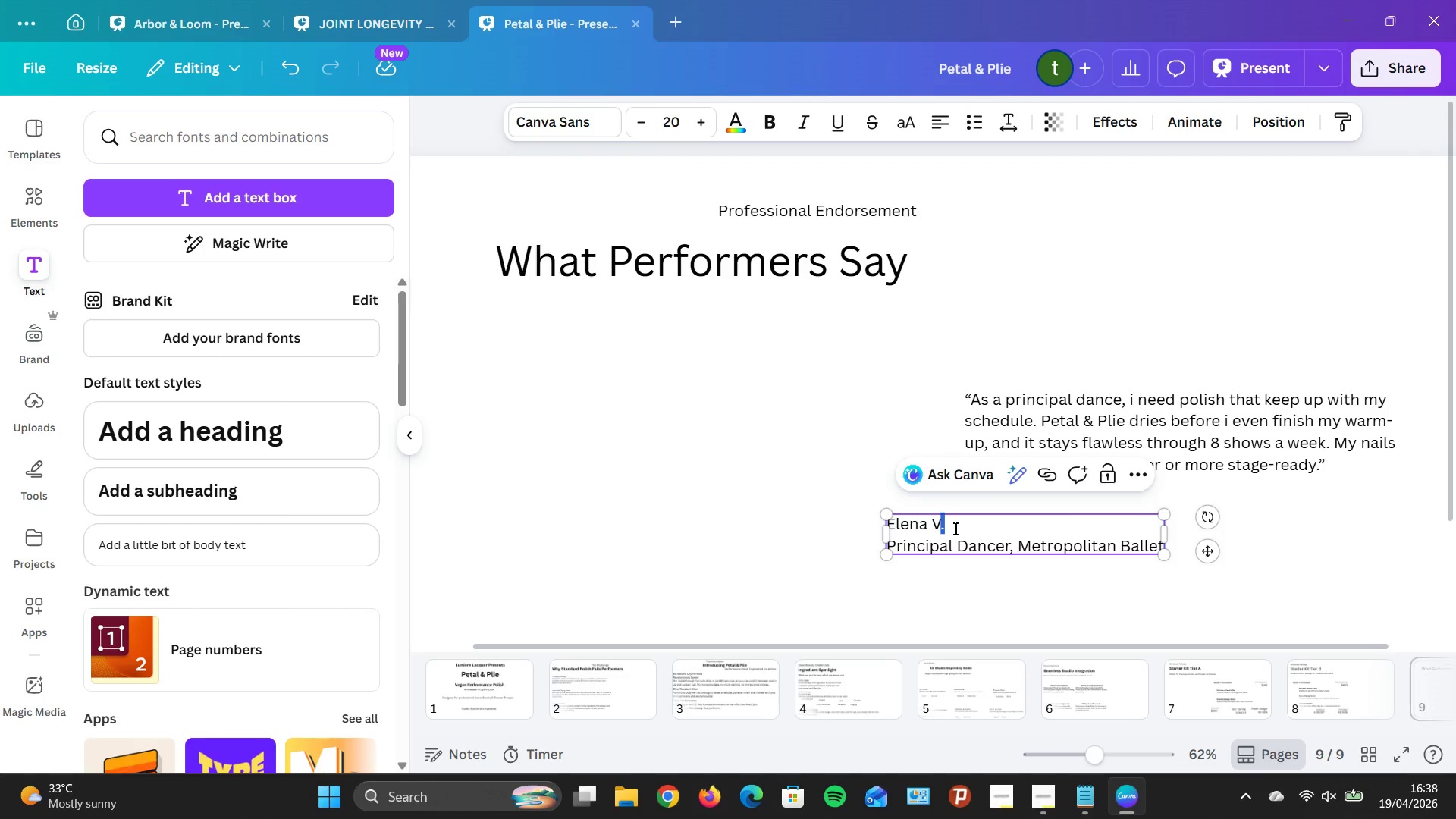 
left_click([955, 528])
 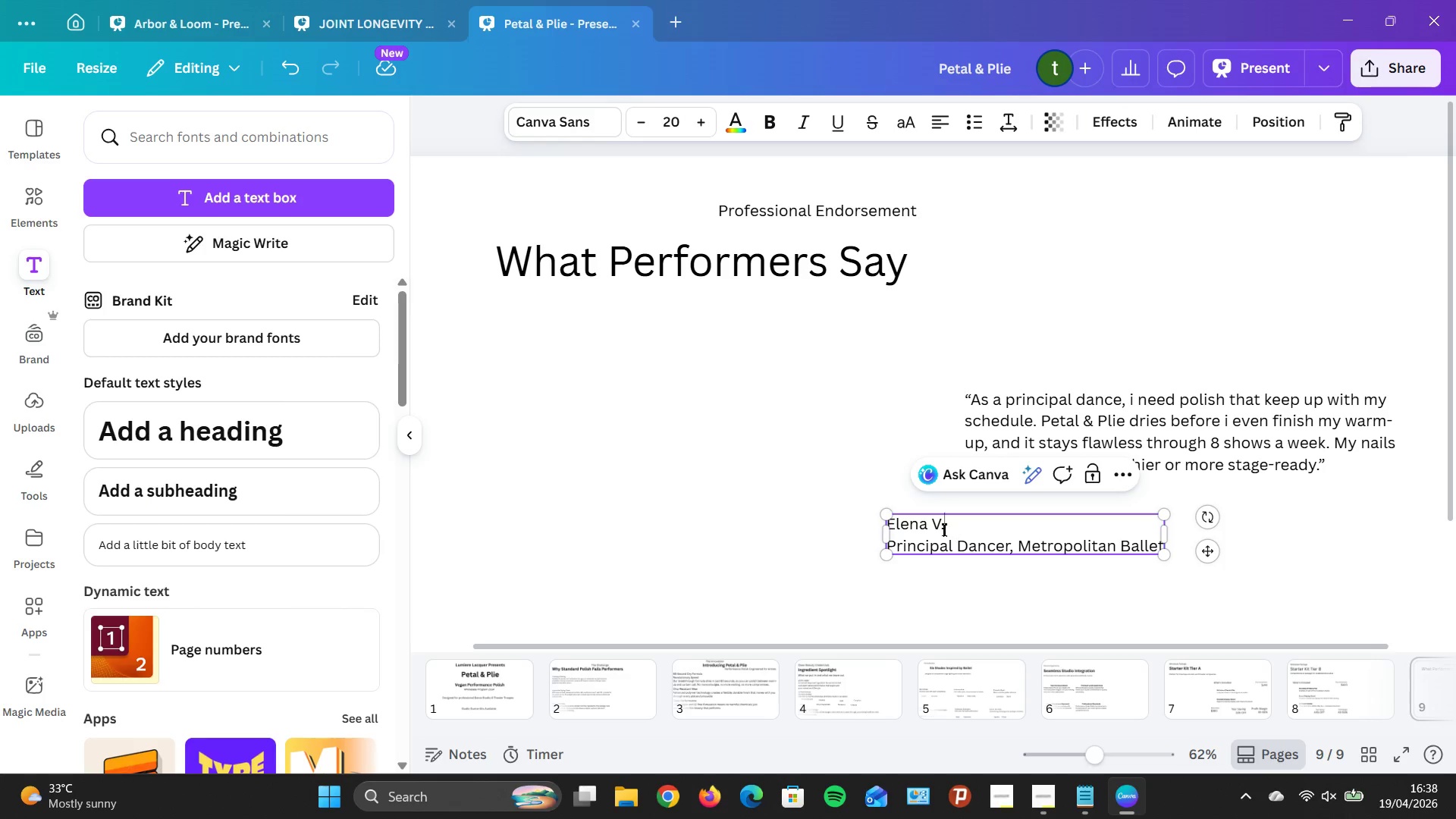 
left_click_drag(start_coordinate=[952, 529], to_coordinate=[889, 515])
 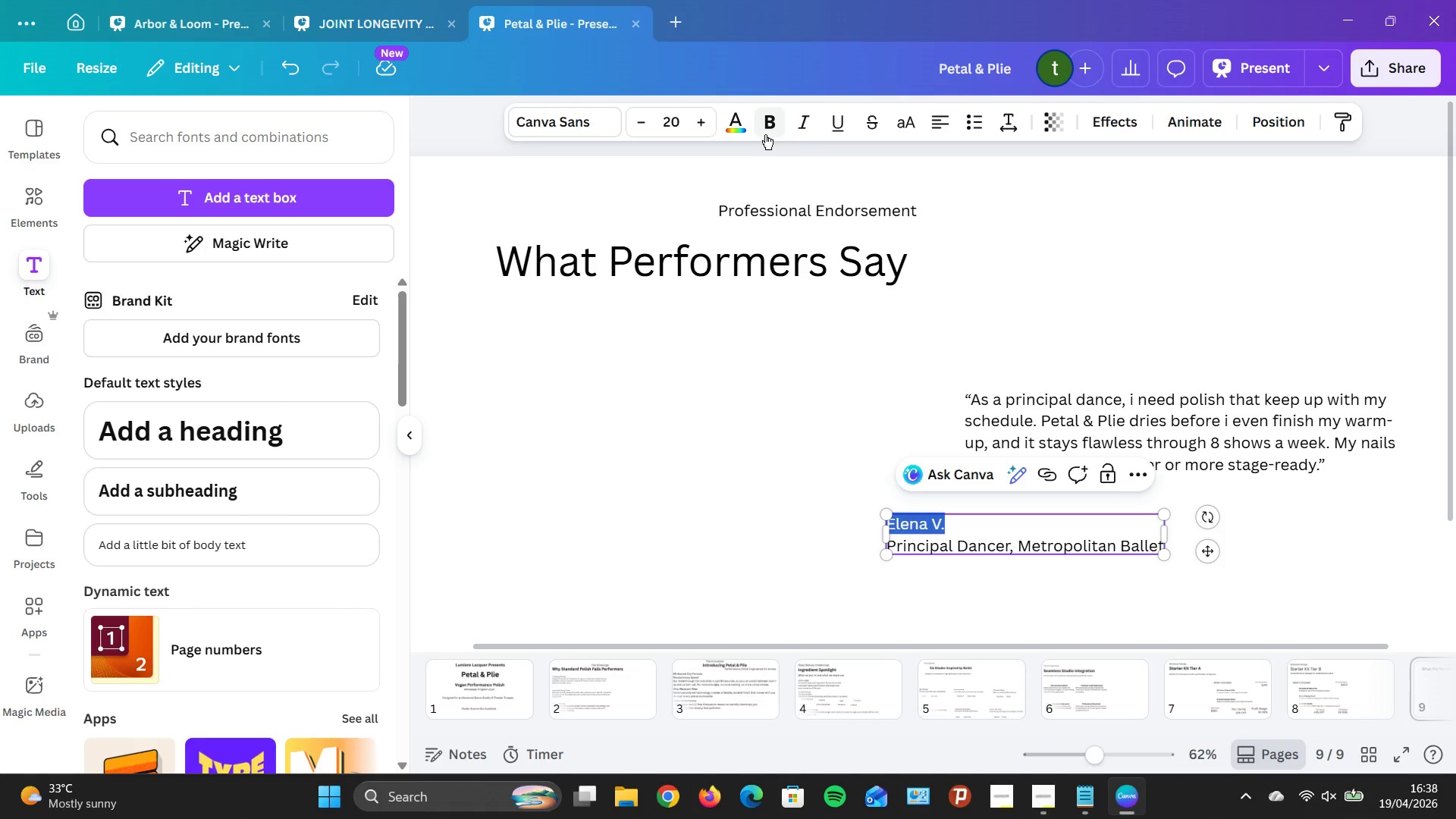 
left_click([765, 134])
 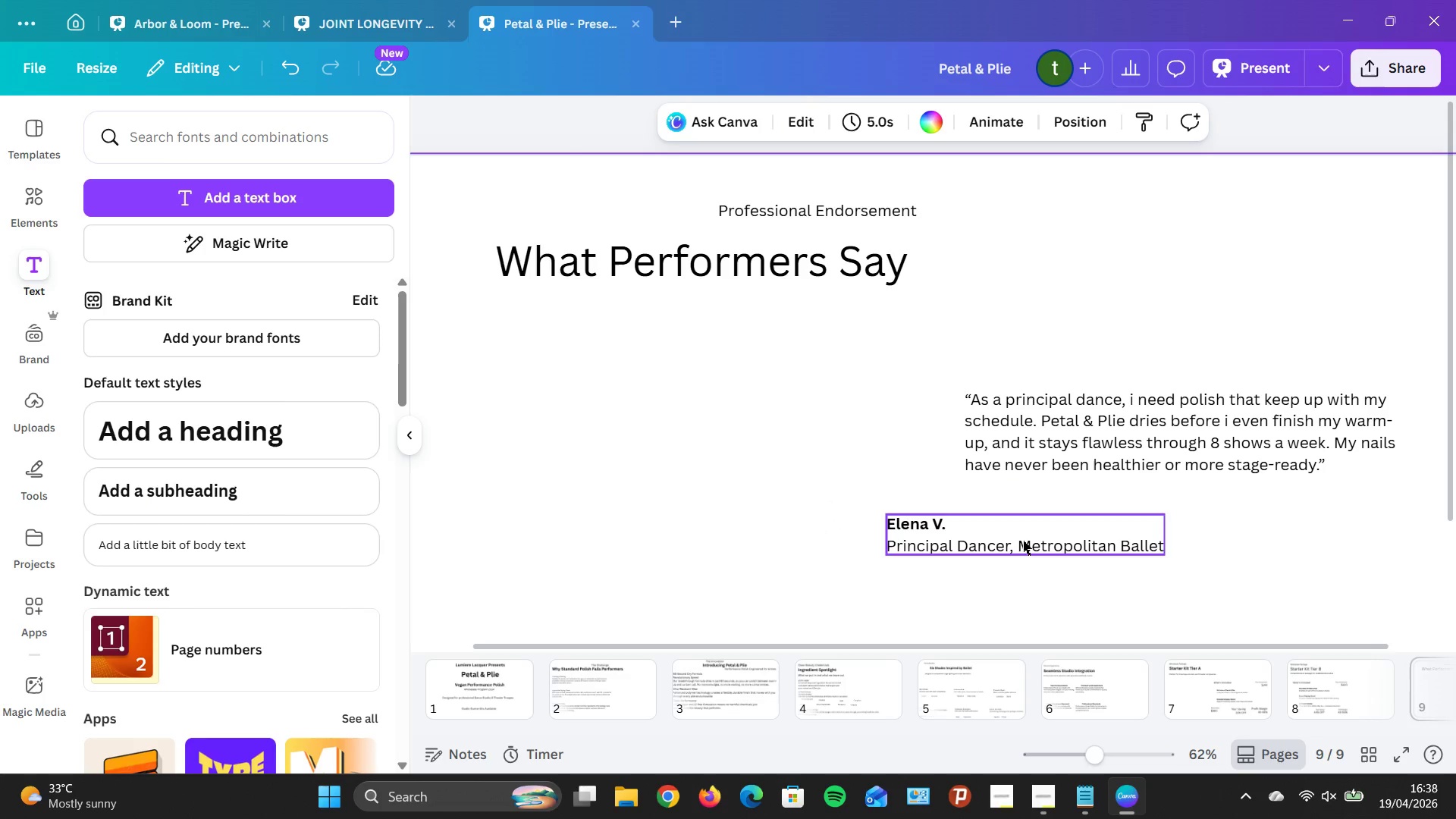 
left_click([1024, 538])
 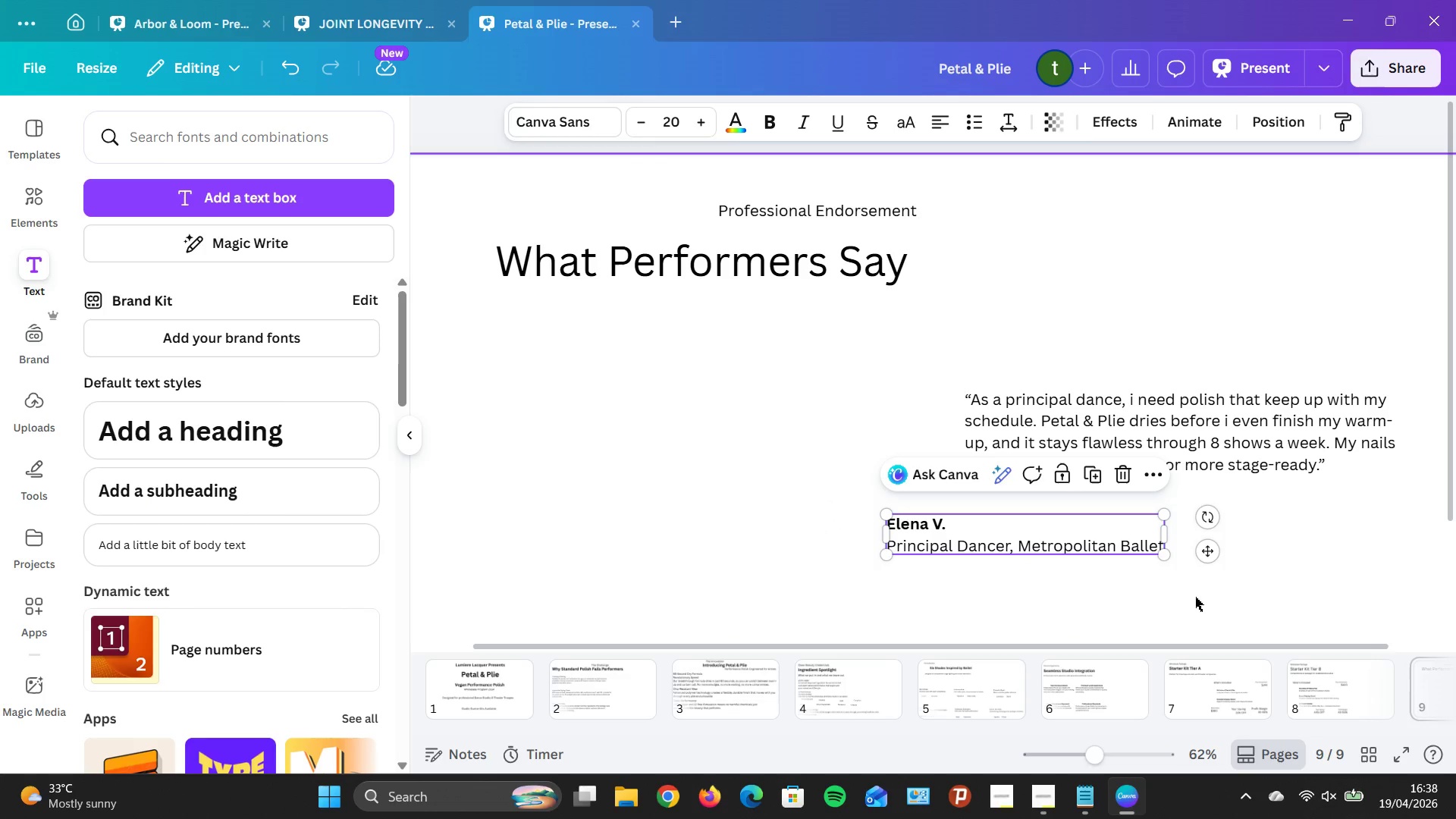 
left_click([1195, 597])
 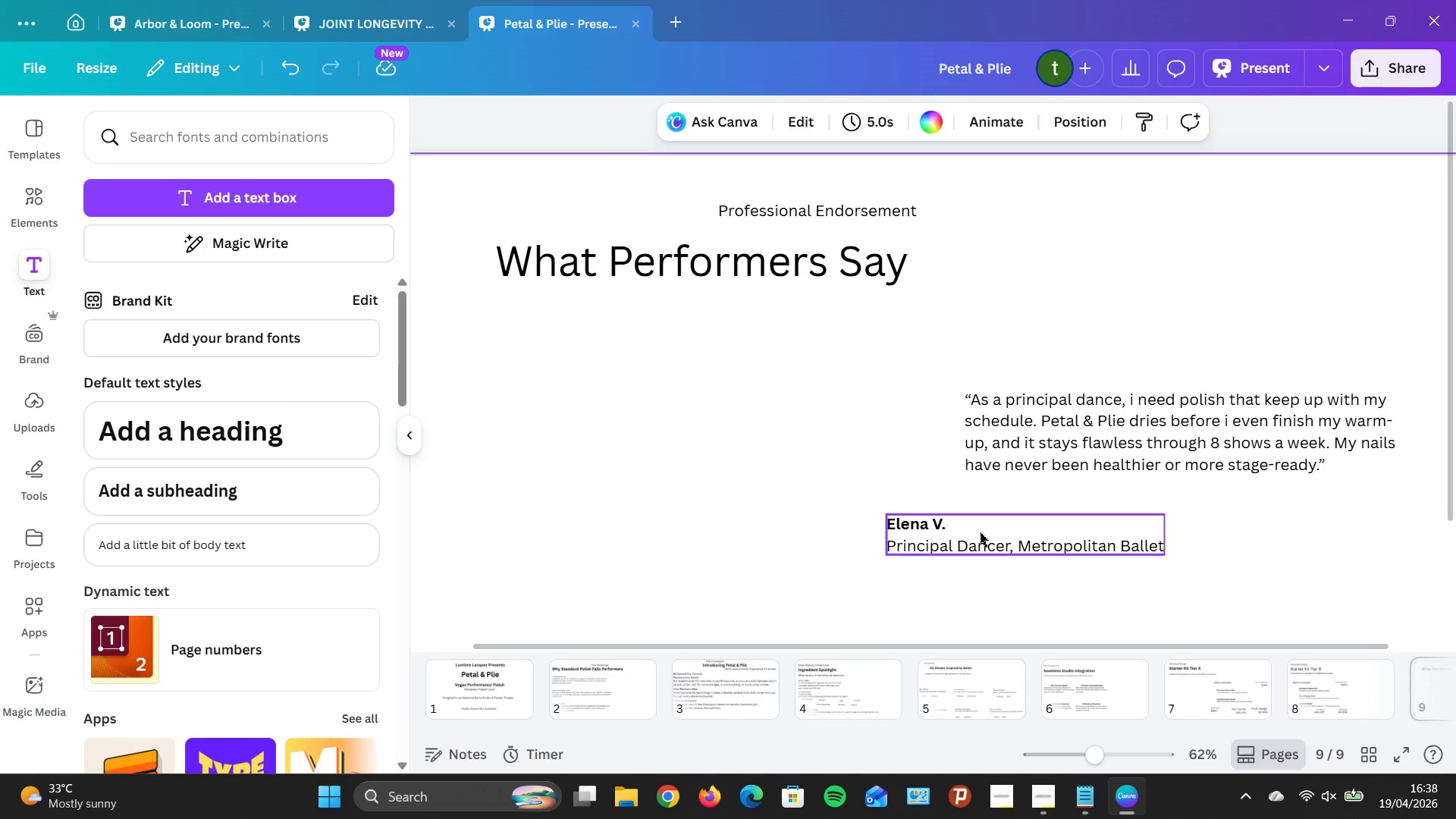 
left_click_drag(start_coordinate=[980, 532], to_coordinate=[1054, 530])
 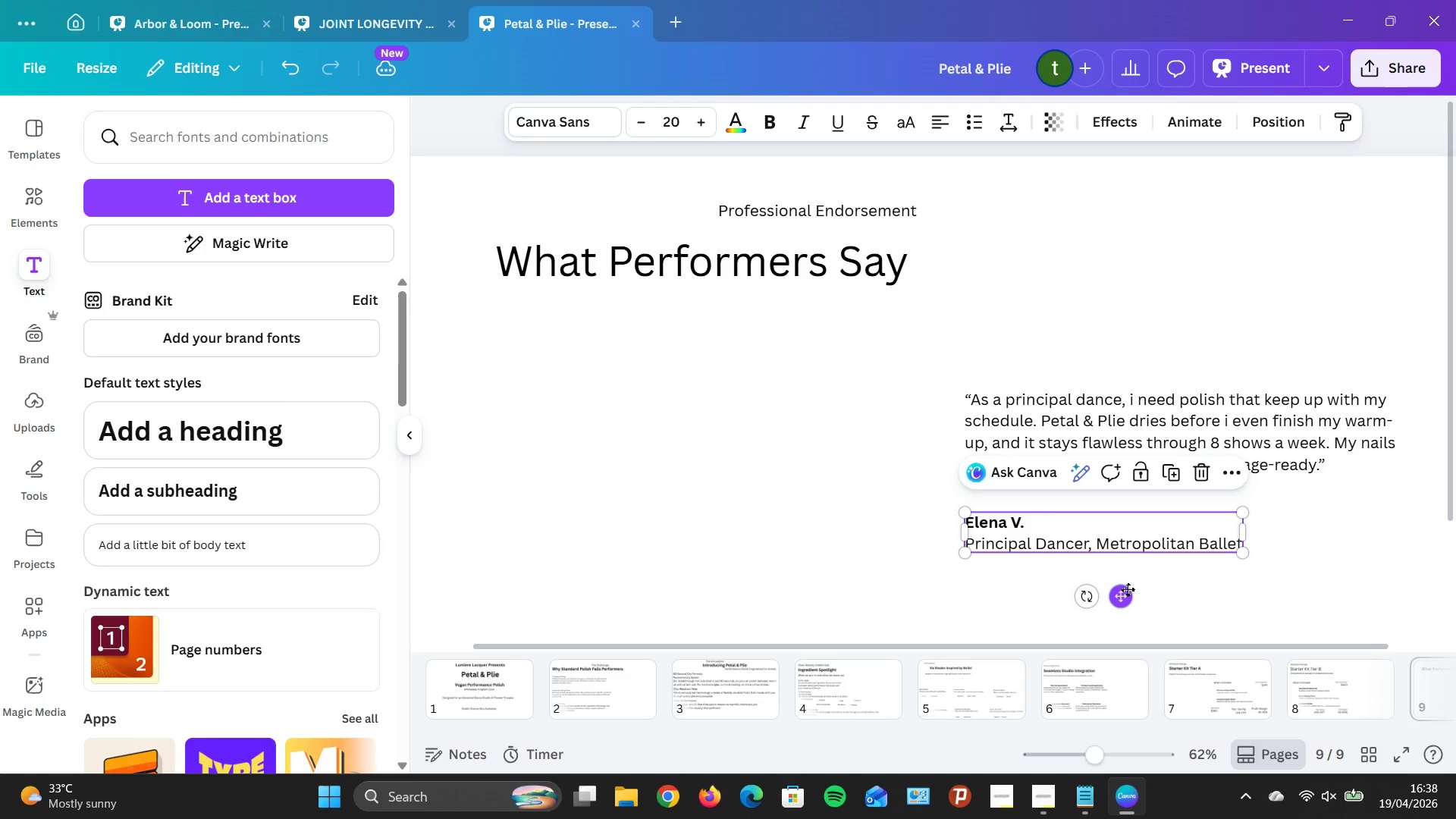 
left_click([1128, 589])
 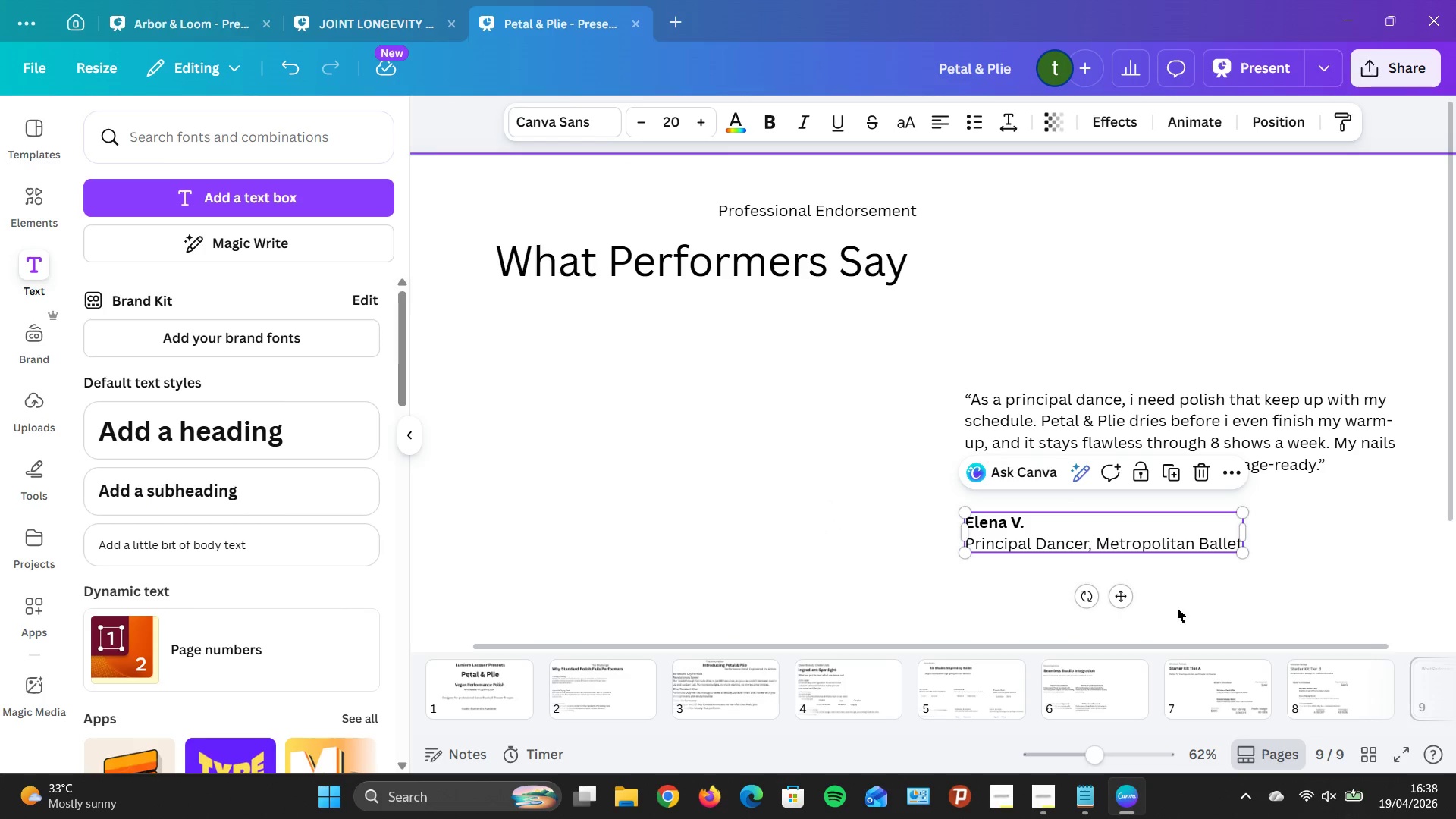 
left_click([1177, 608])
 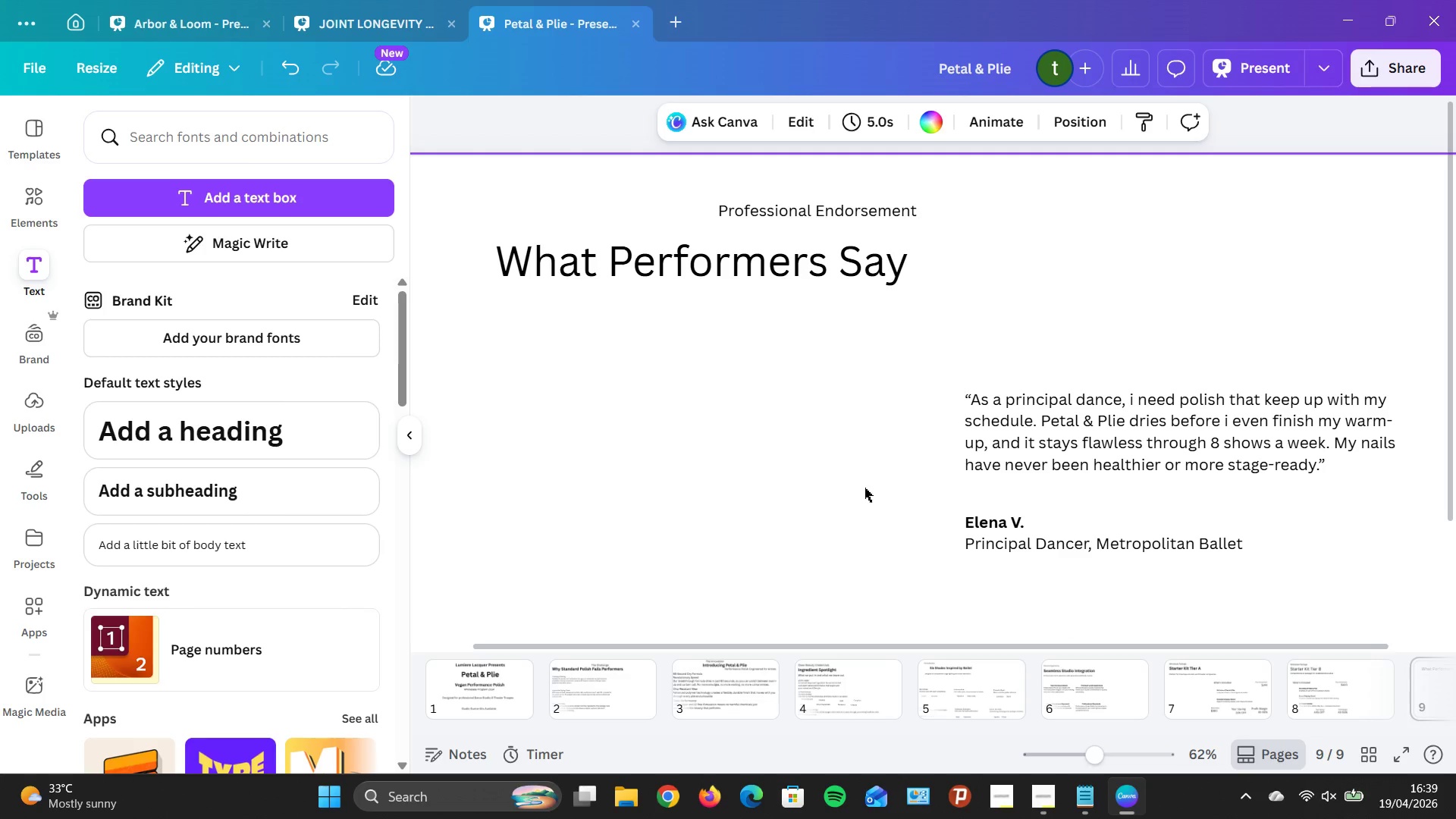 
wait(5.64)
 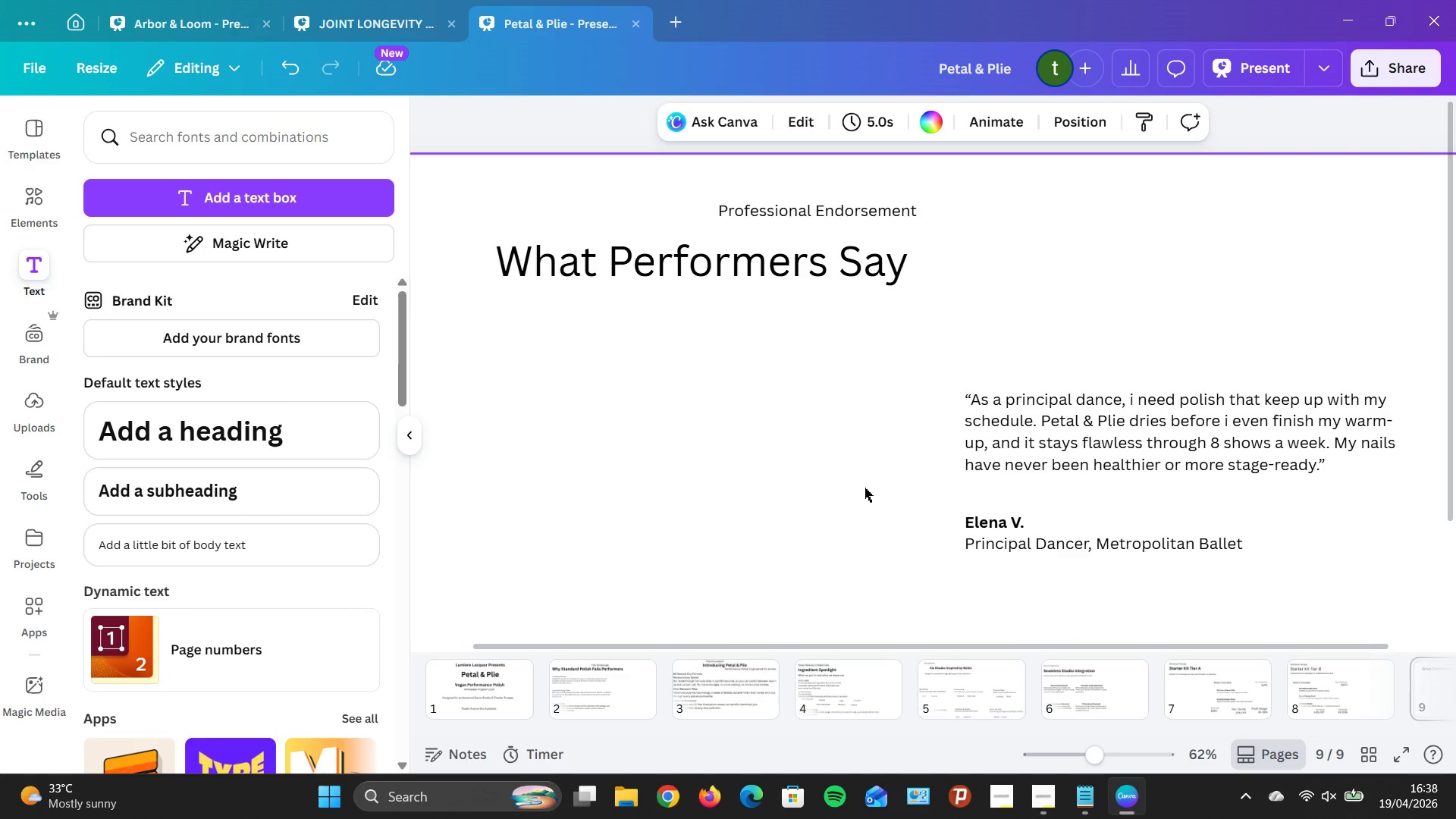 
left_click([1018, 544])
 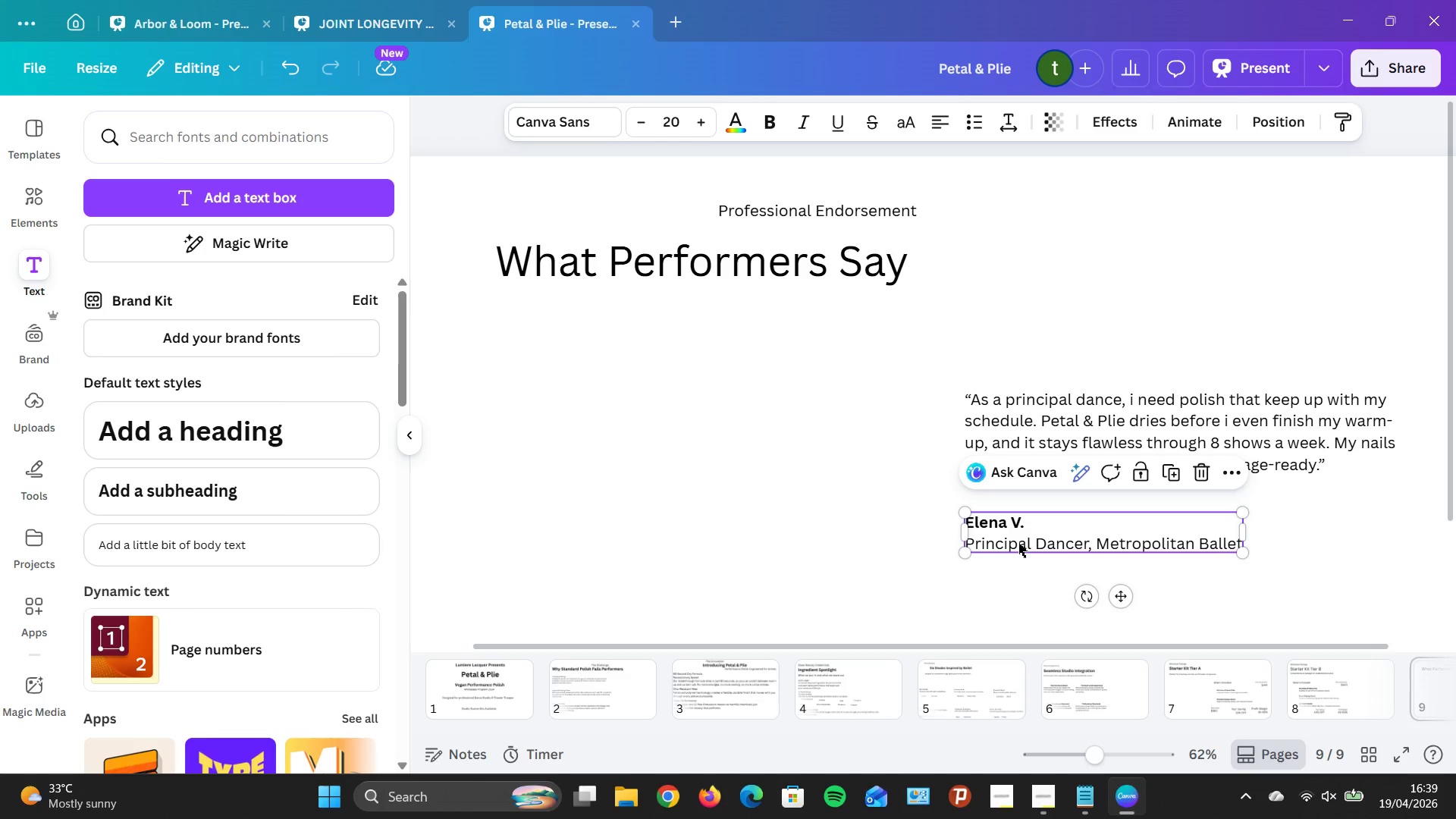 
left_click([1018, 543])
 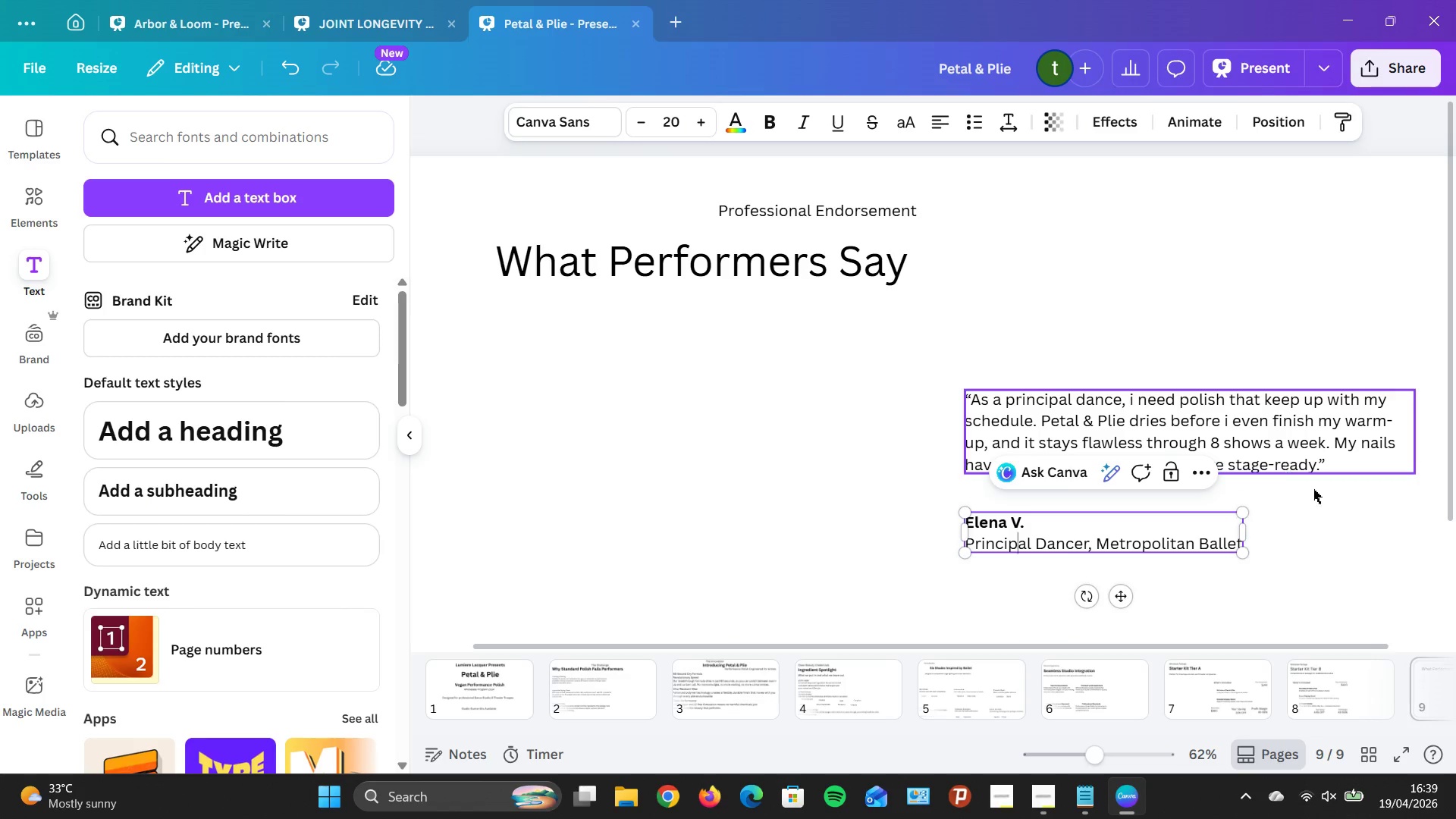 
left_click([1304, 461])
 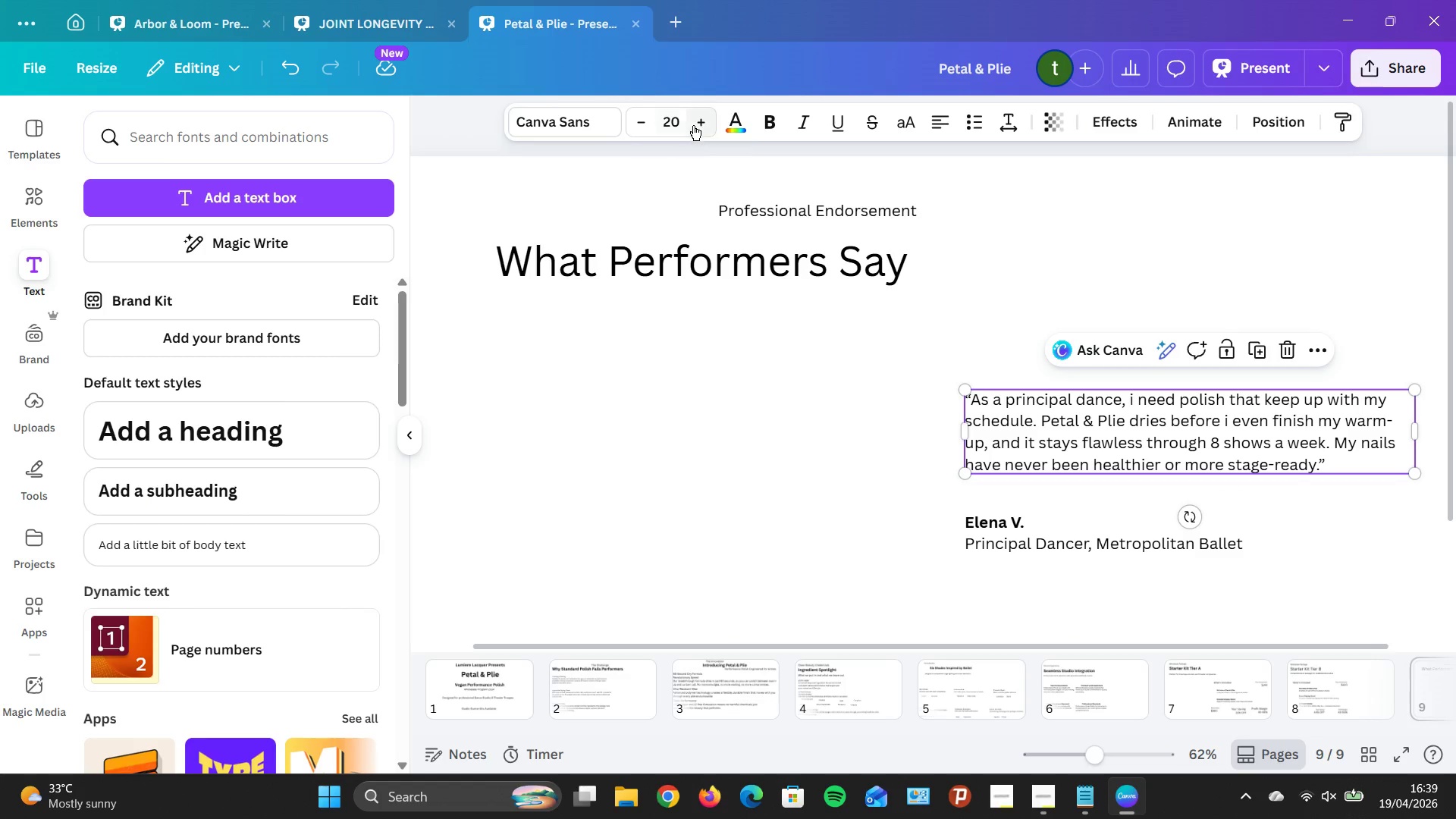 
double_click([694, 126])
 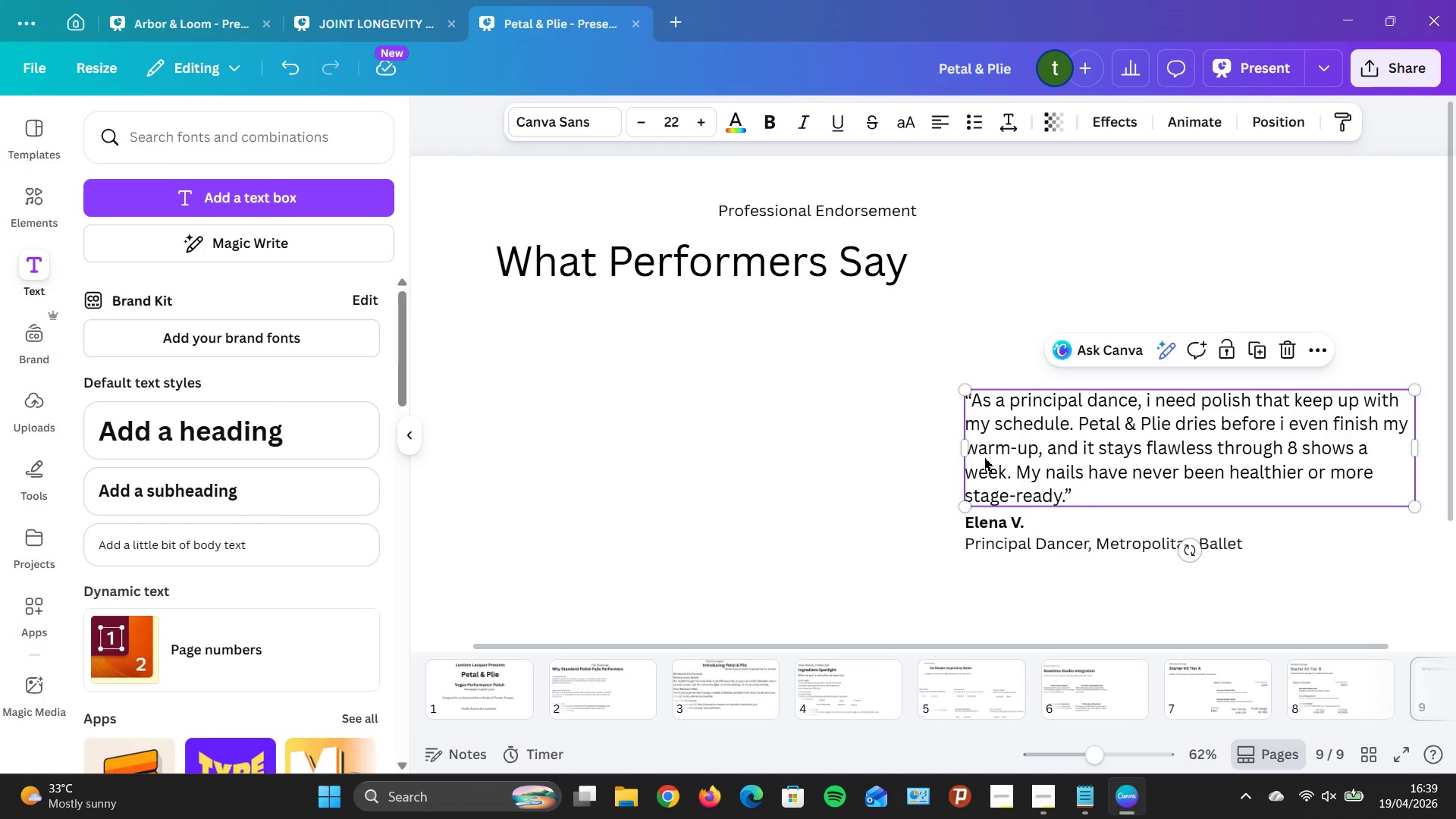 
left_click_drag(start_coordinate=[961, 450], to_coordinate=[943, 447])
 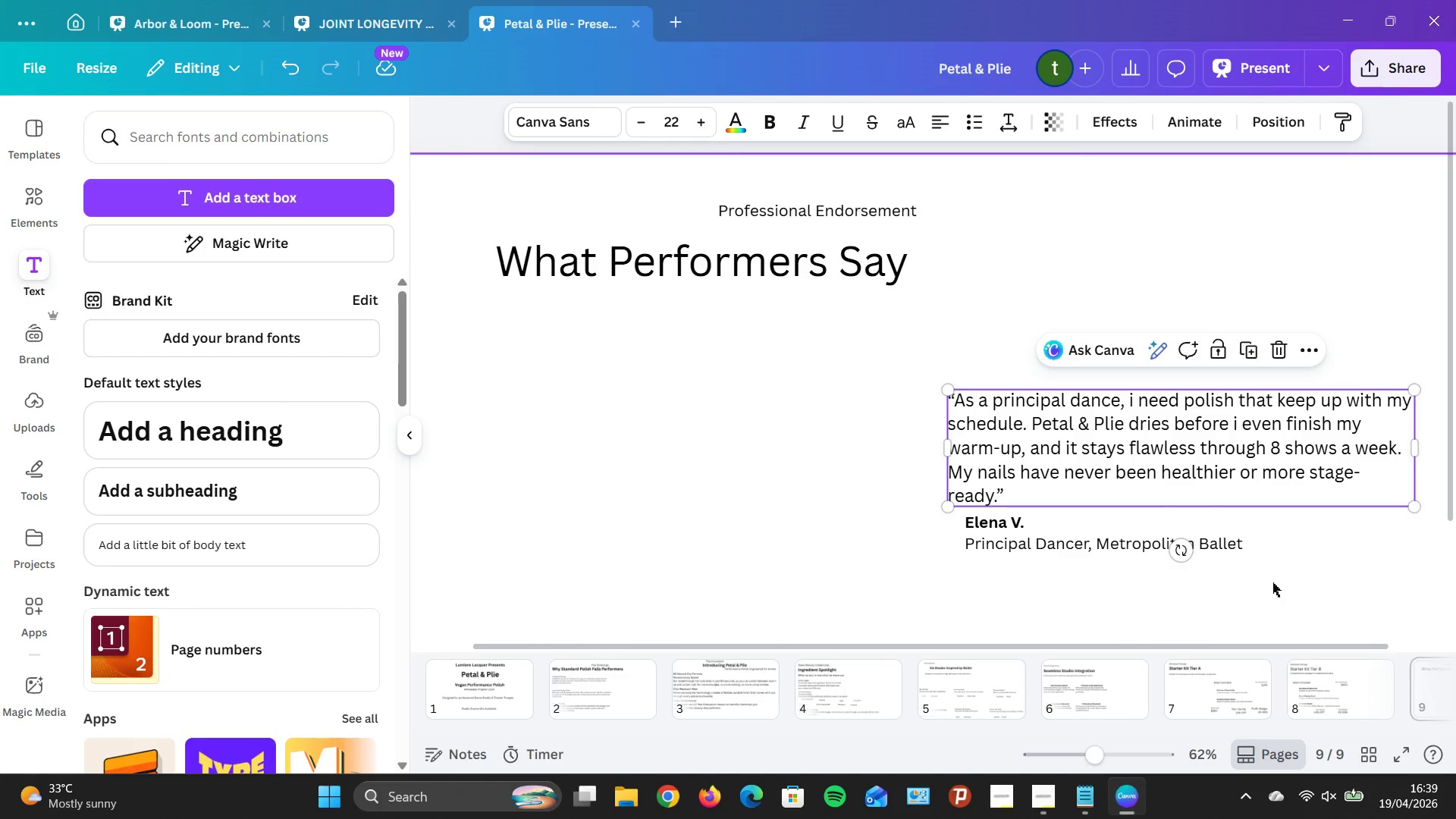 
left_click([1272, 582])
 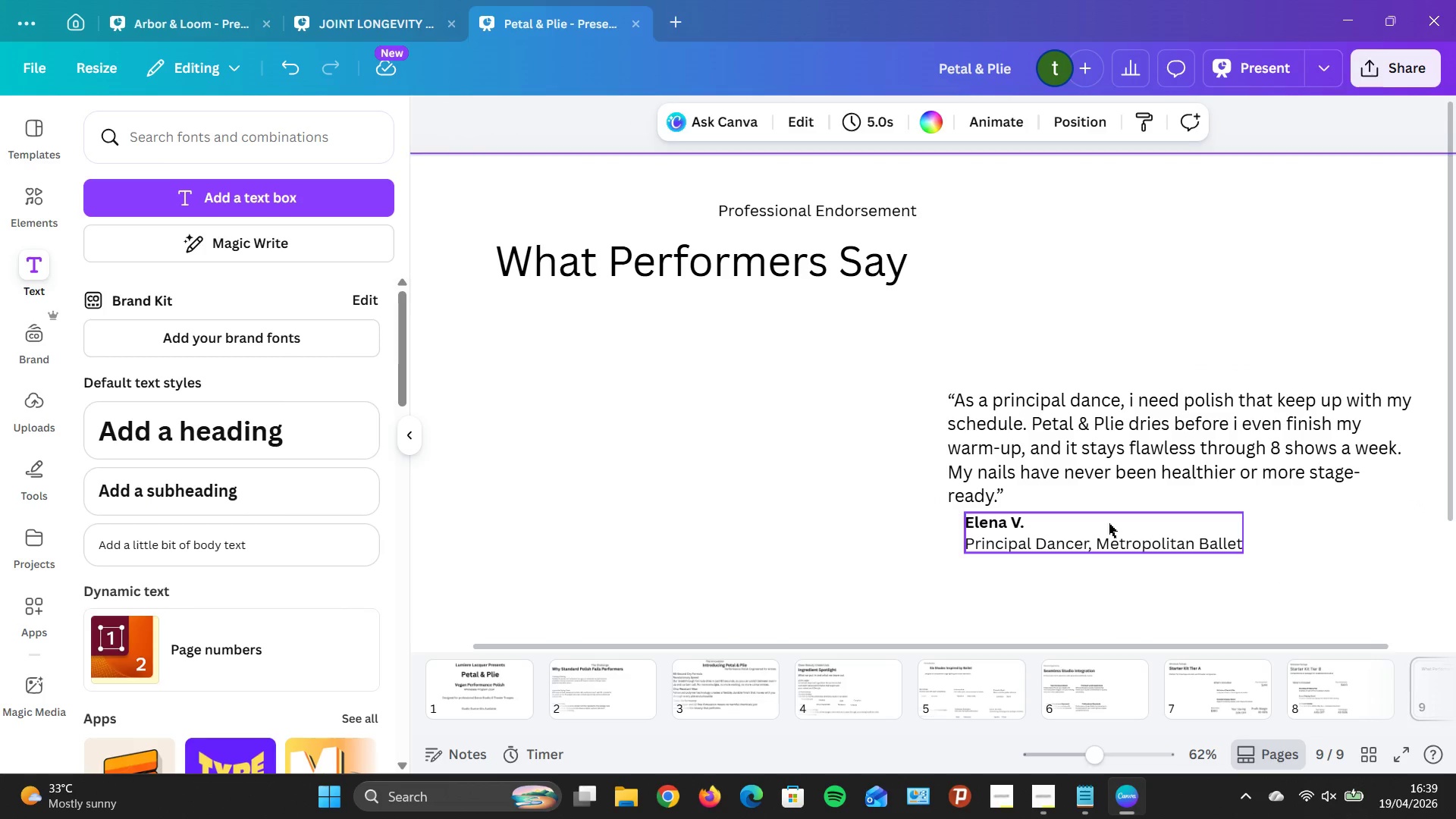 
left_click_drag(start_coordinate=[1119, 529], to_coordinate=[1098, 531])
 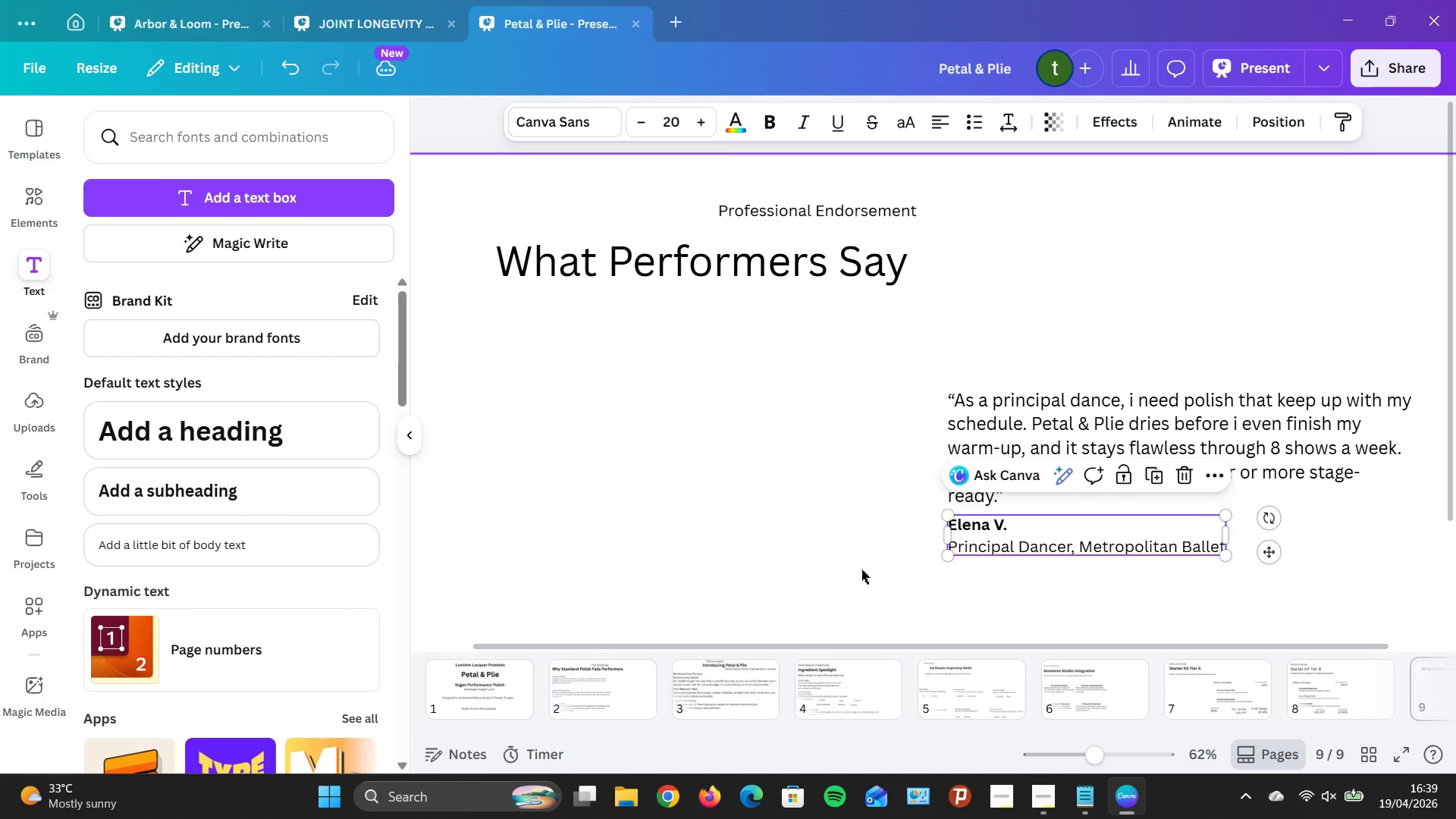 
left_click([861, 570])
 